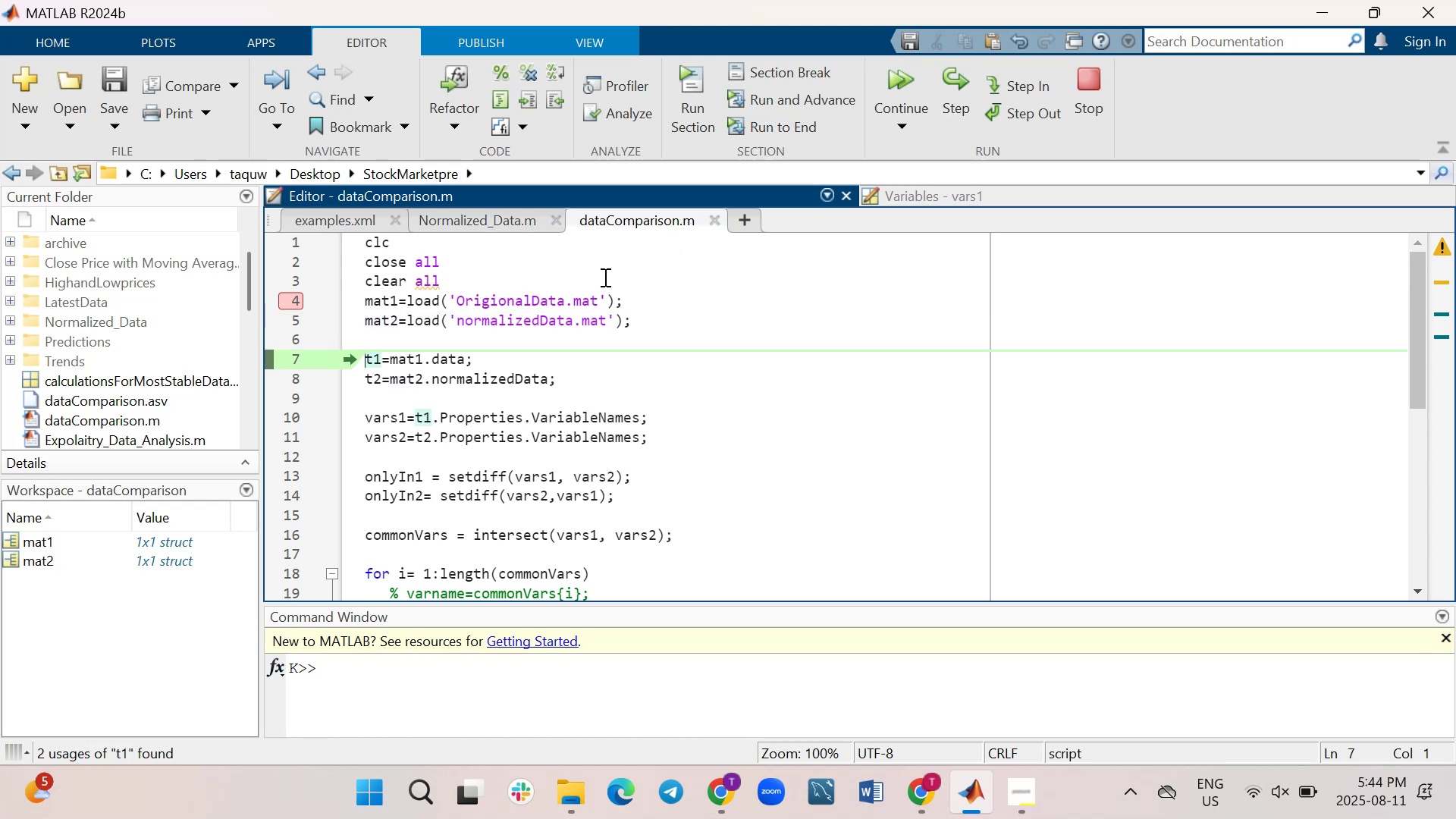 
wait(9.07)
 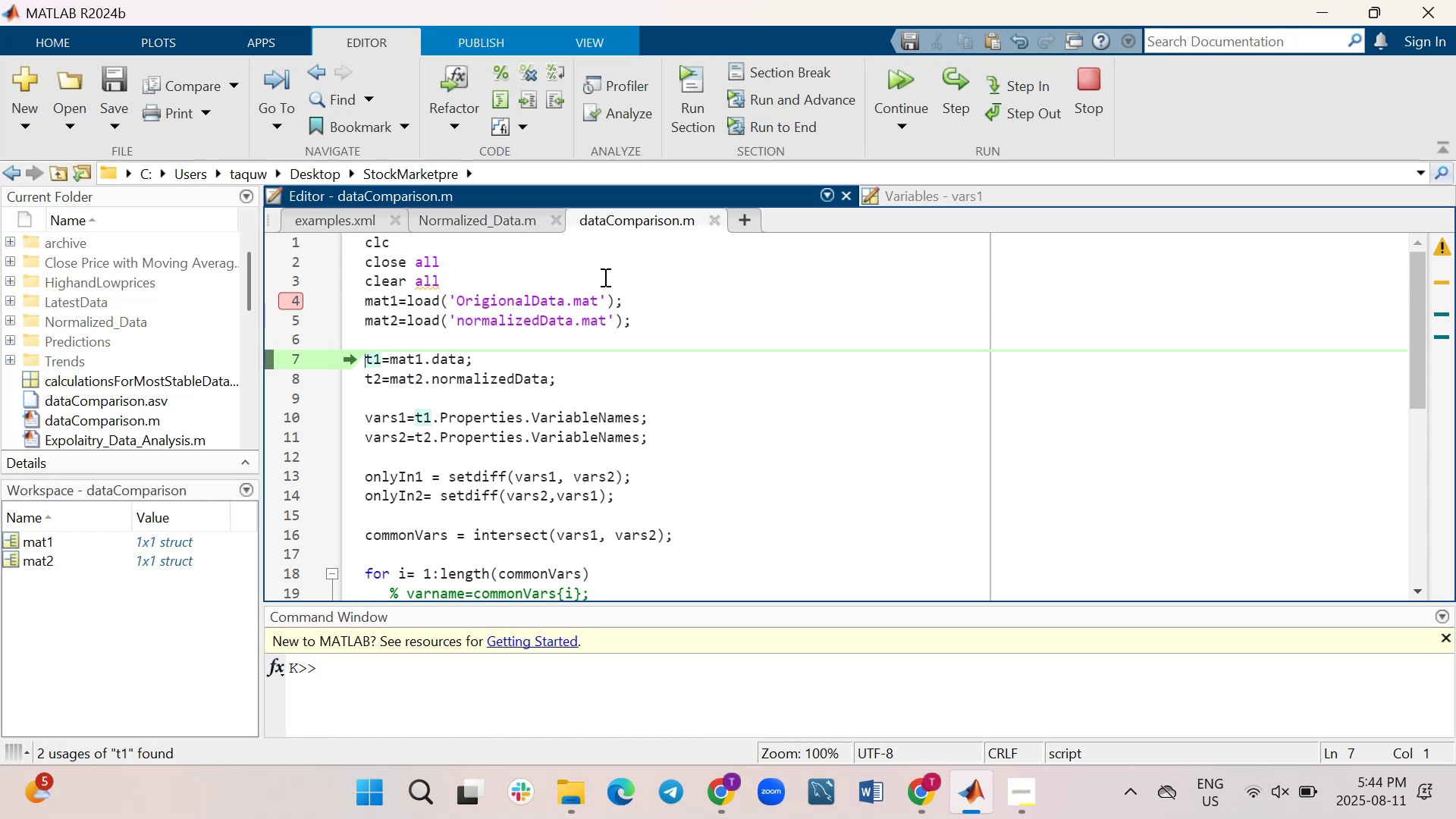 
double_click([10, 536])
 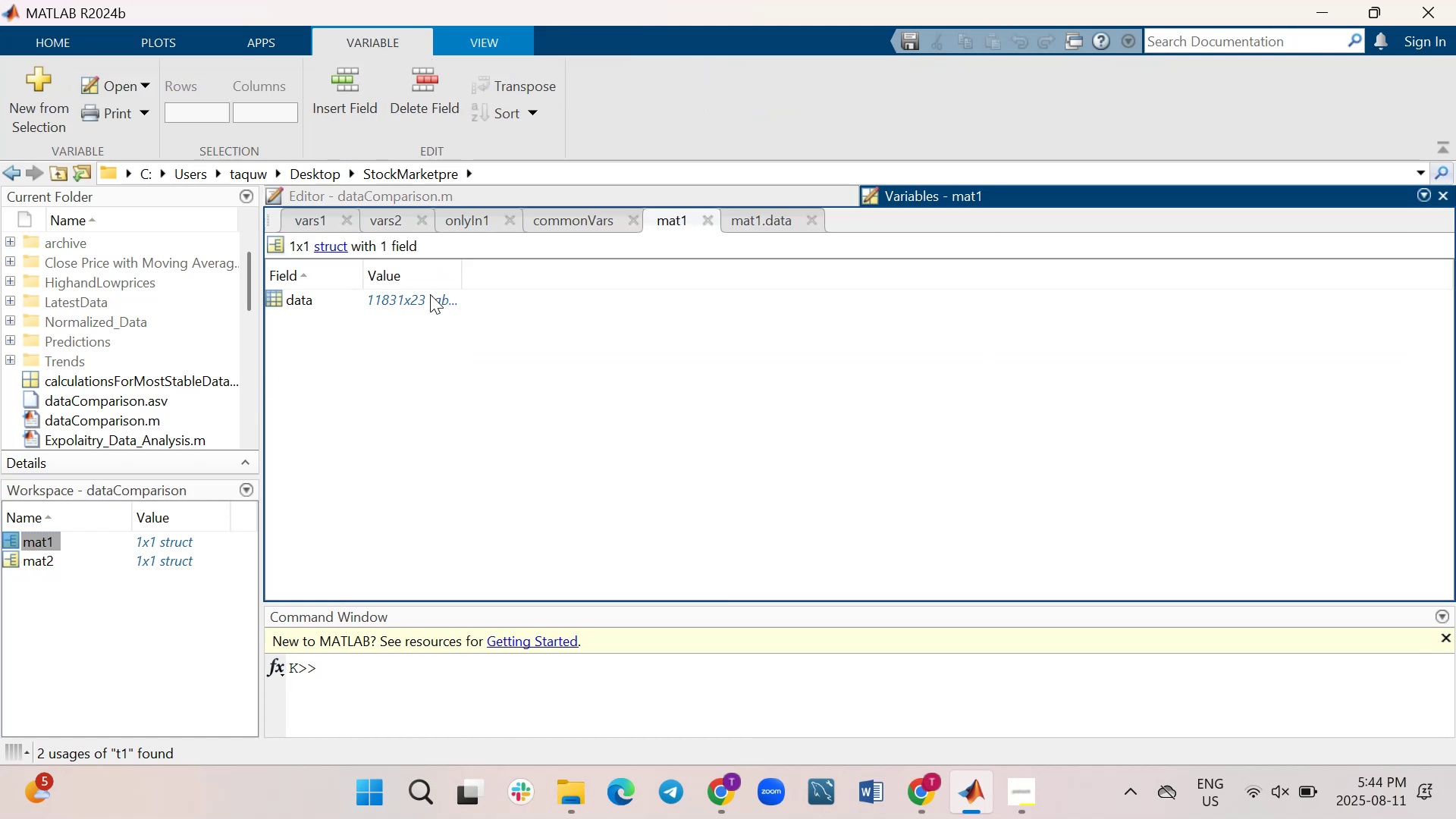 
mouse_move([380, 303])
 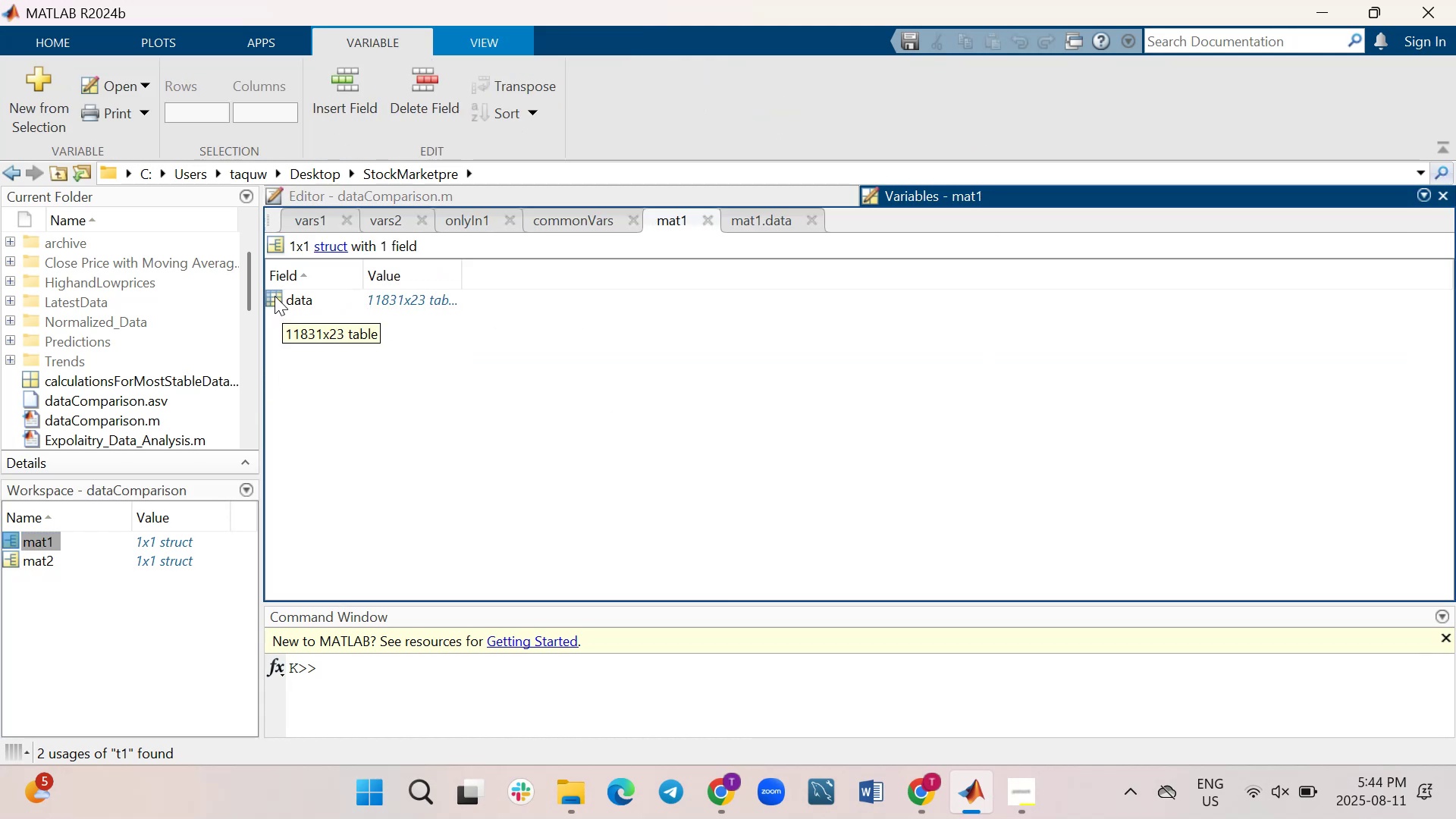 
double_click([275, 296])
 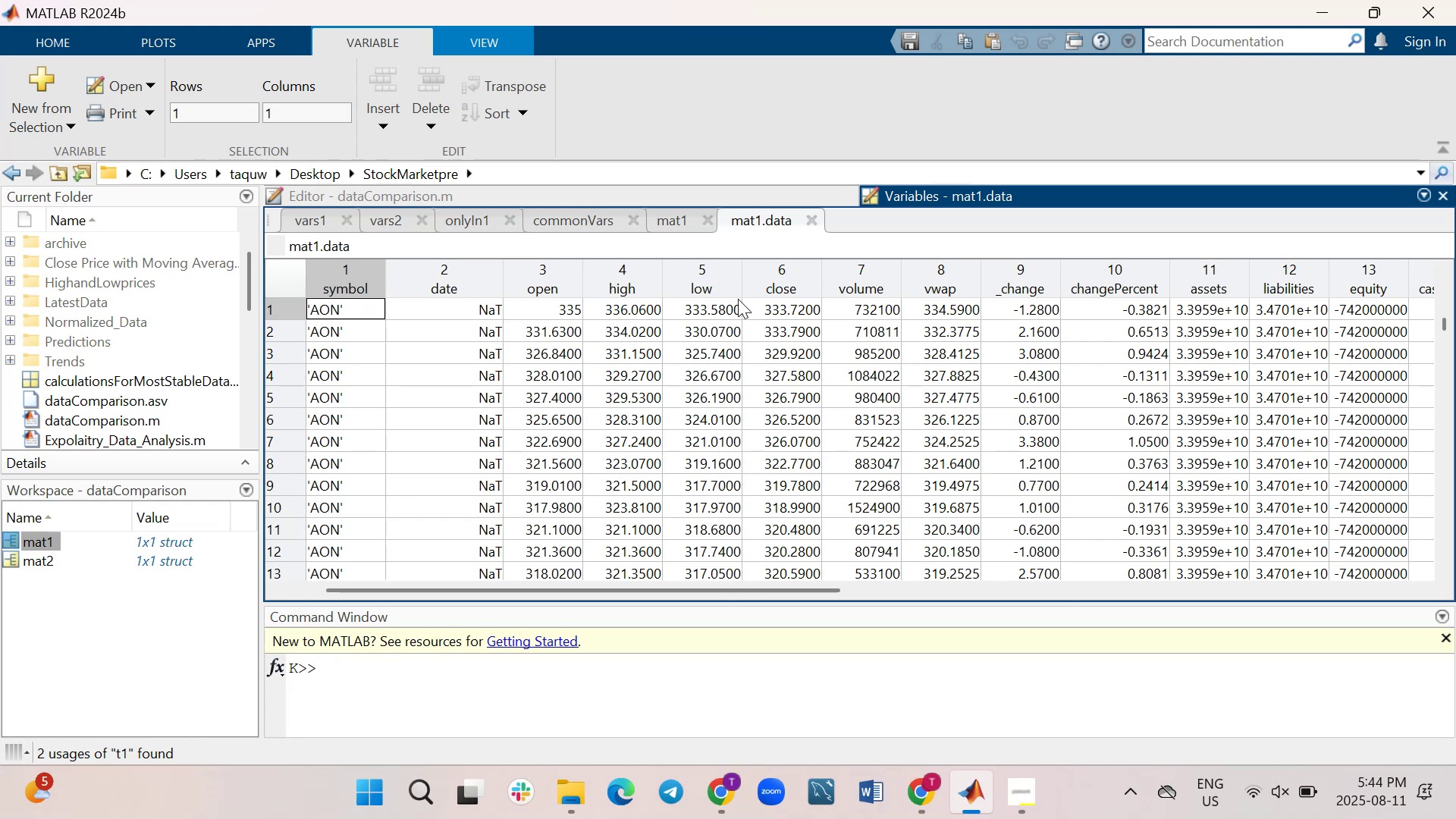 
wait(15.15)
 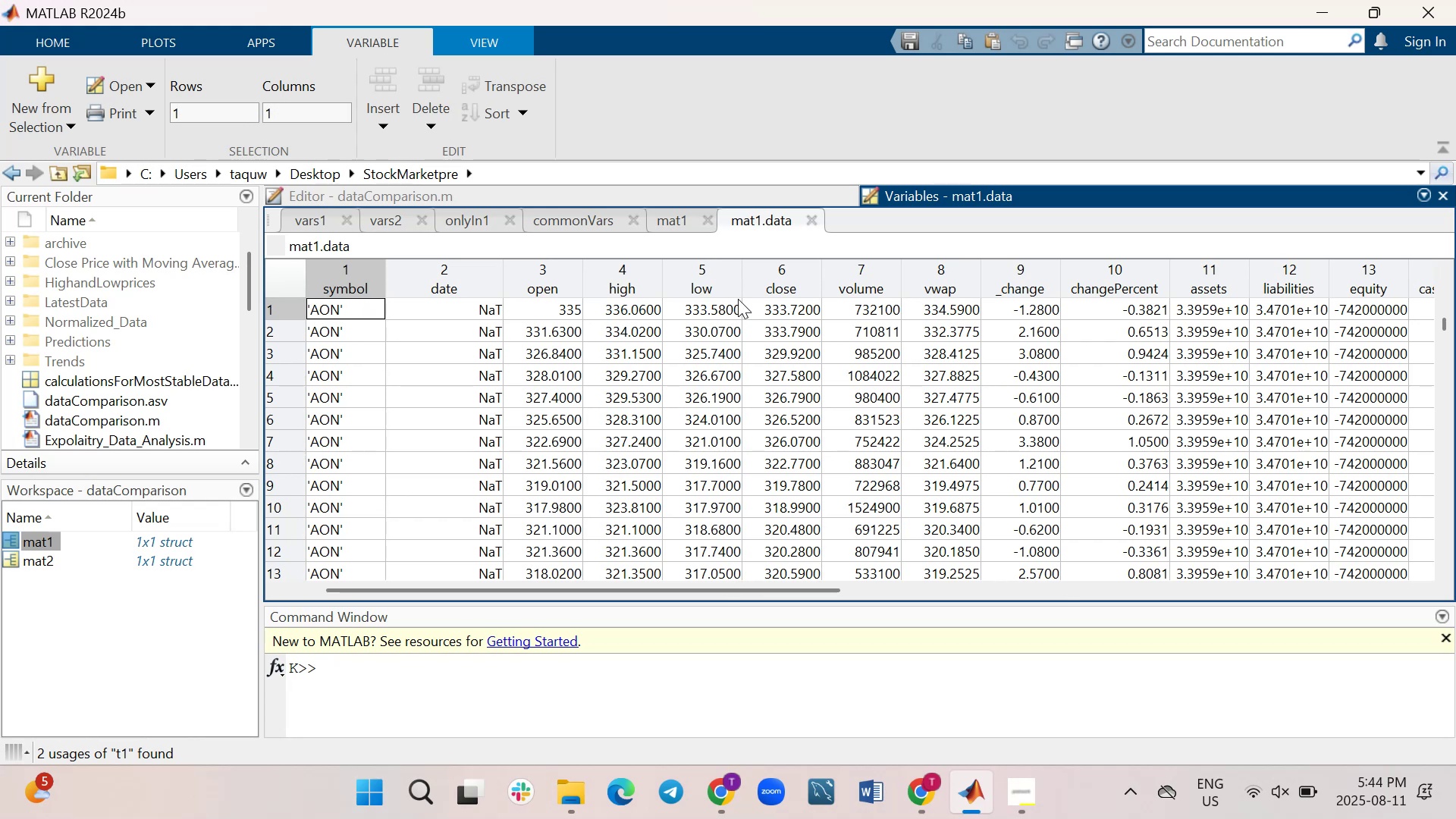 
left_click([704, 221])
 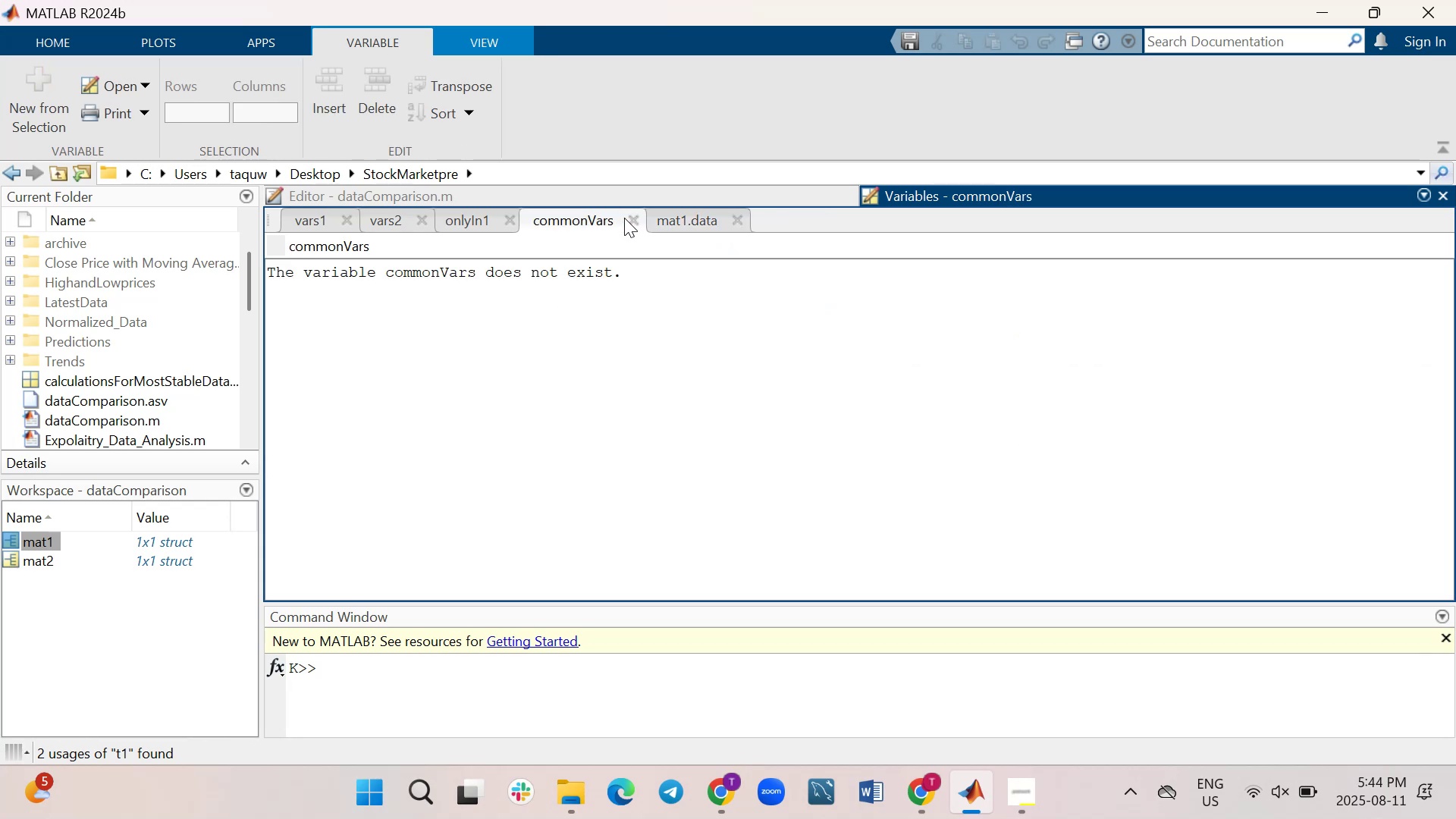 
left_click([637, 218])
 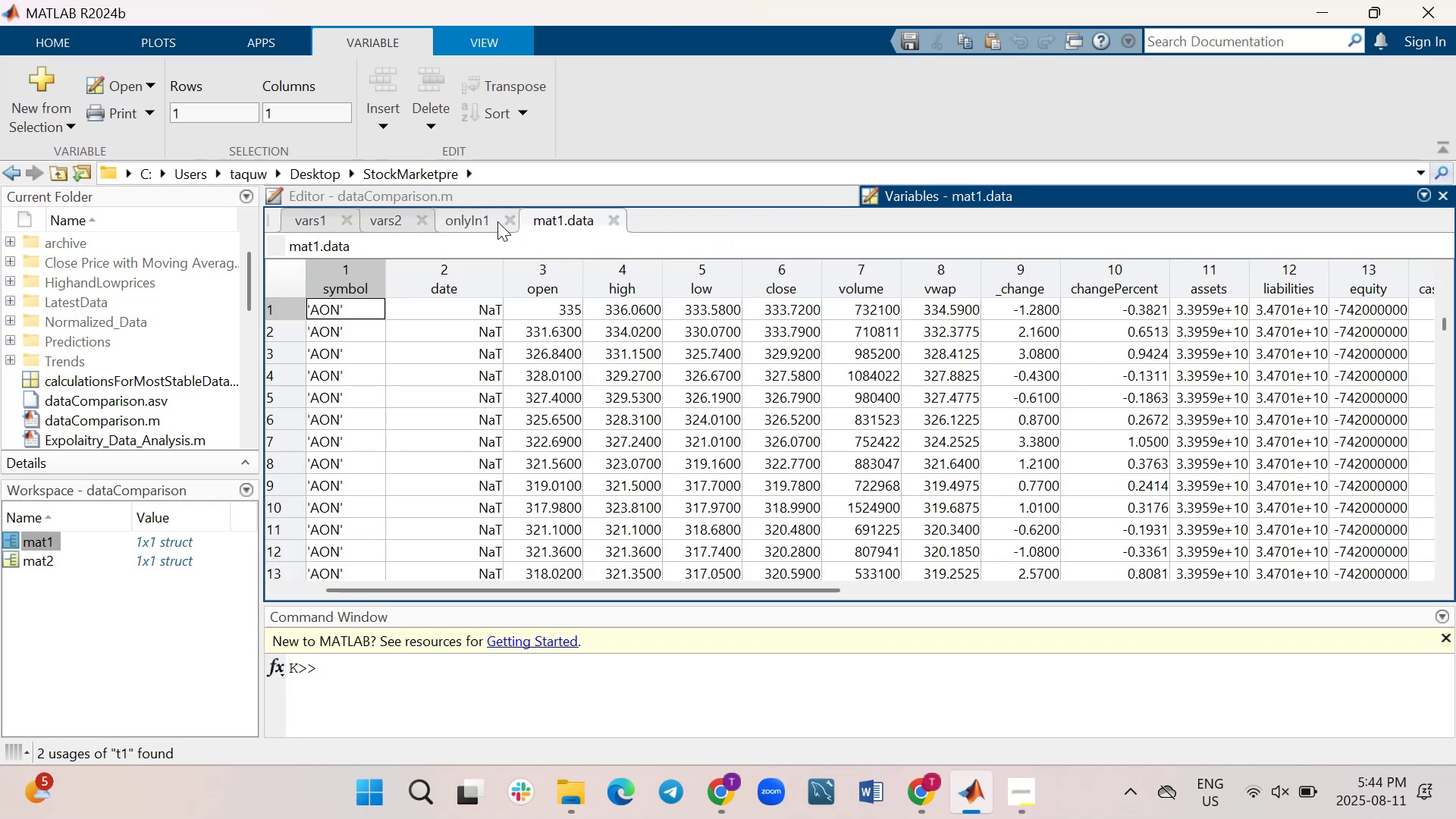 
left_click([511, 221])
 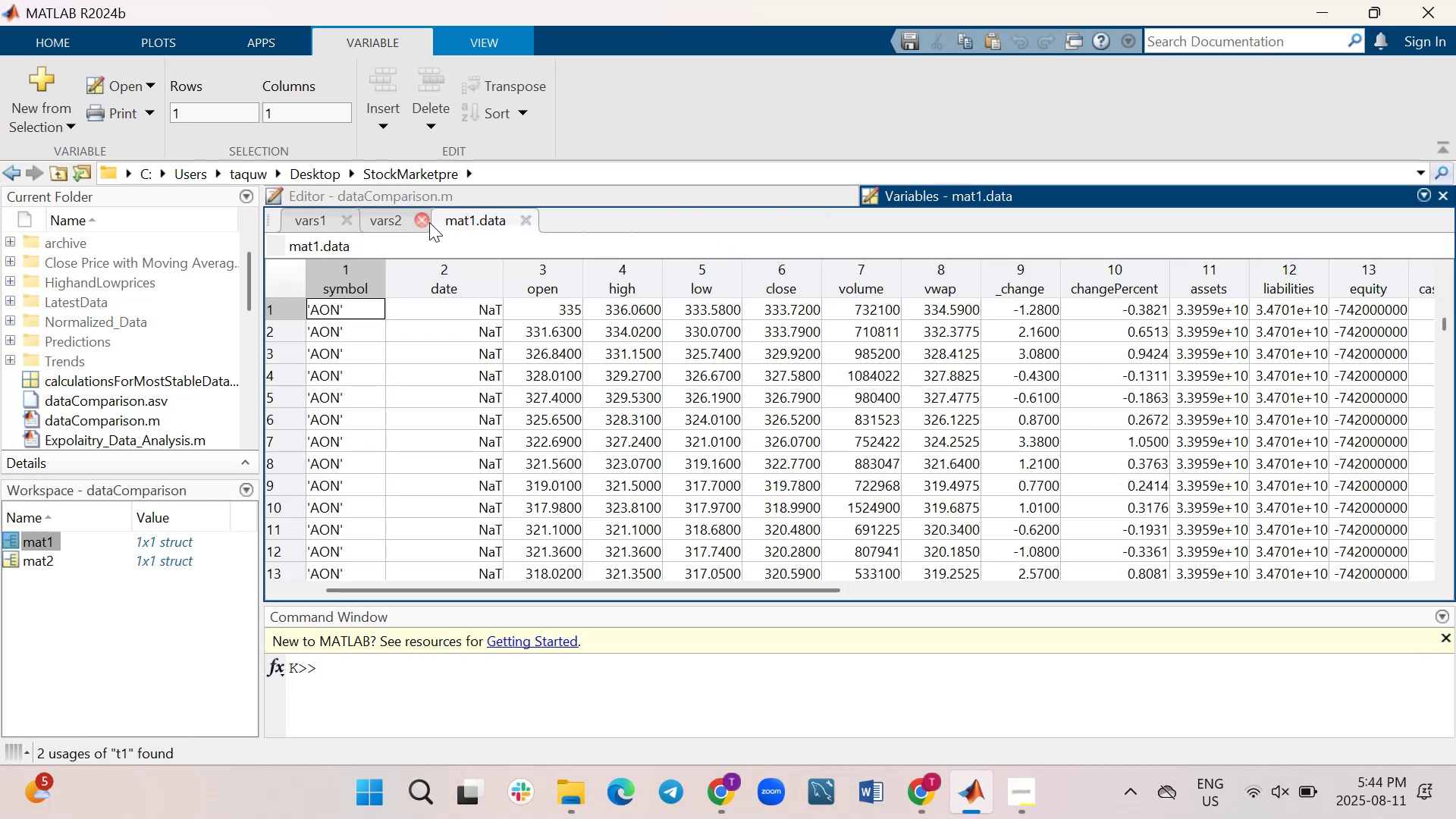 
left_click([429, 222])
 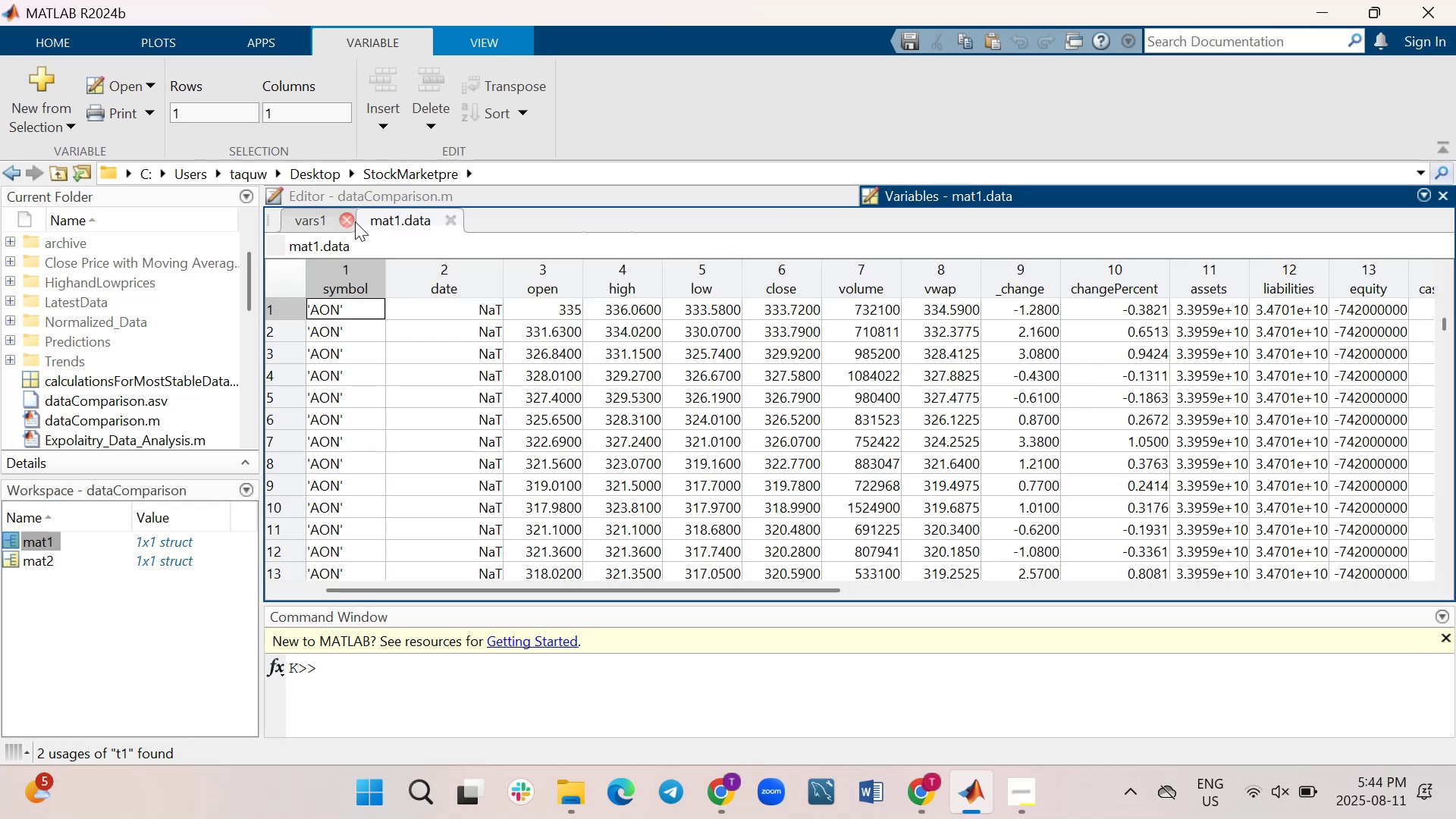 
left_click([350, 221])
 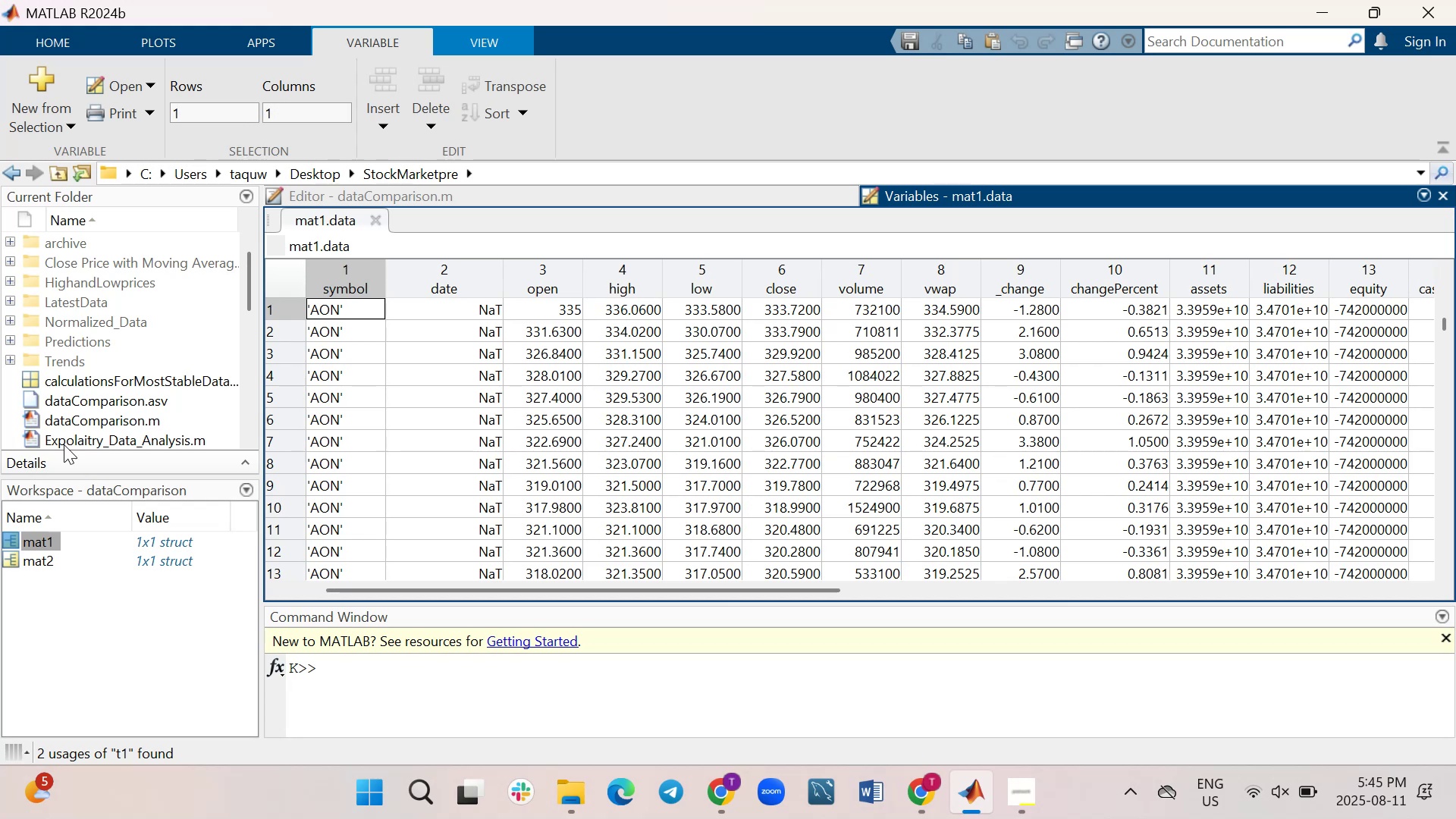 
wait(6.33)
 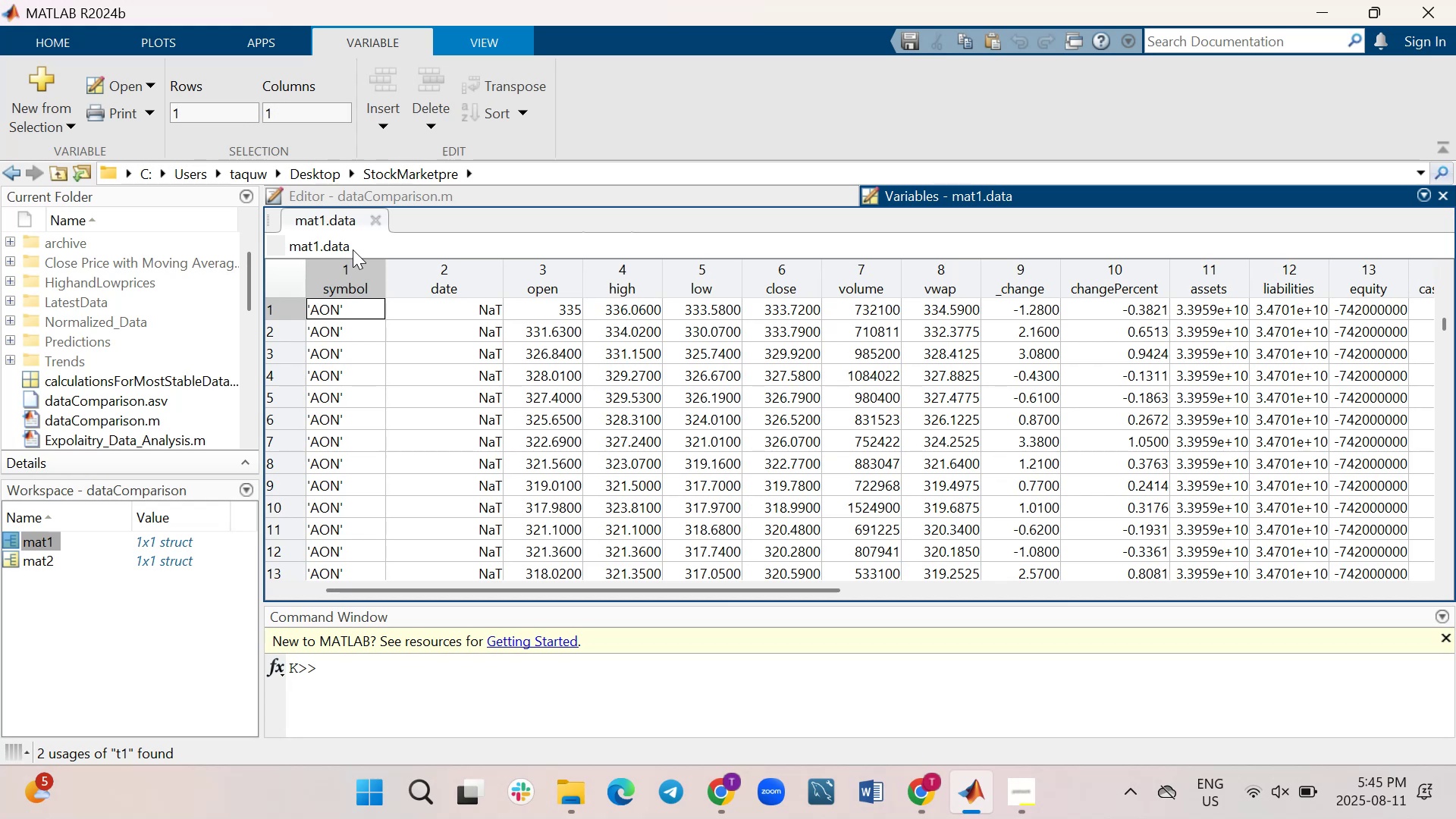 
double_click([11, 560])
 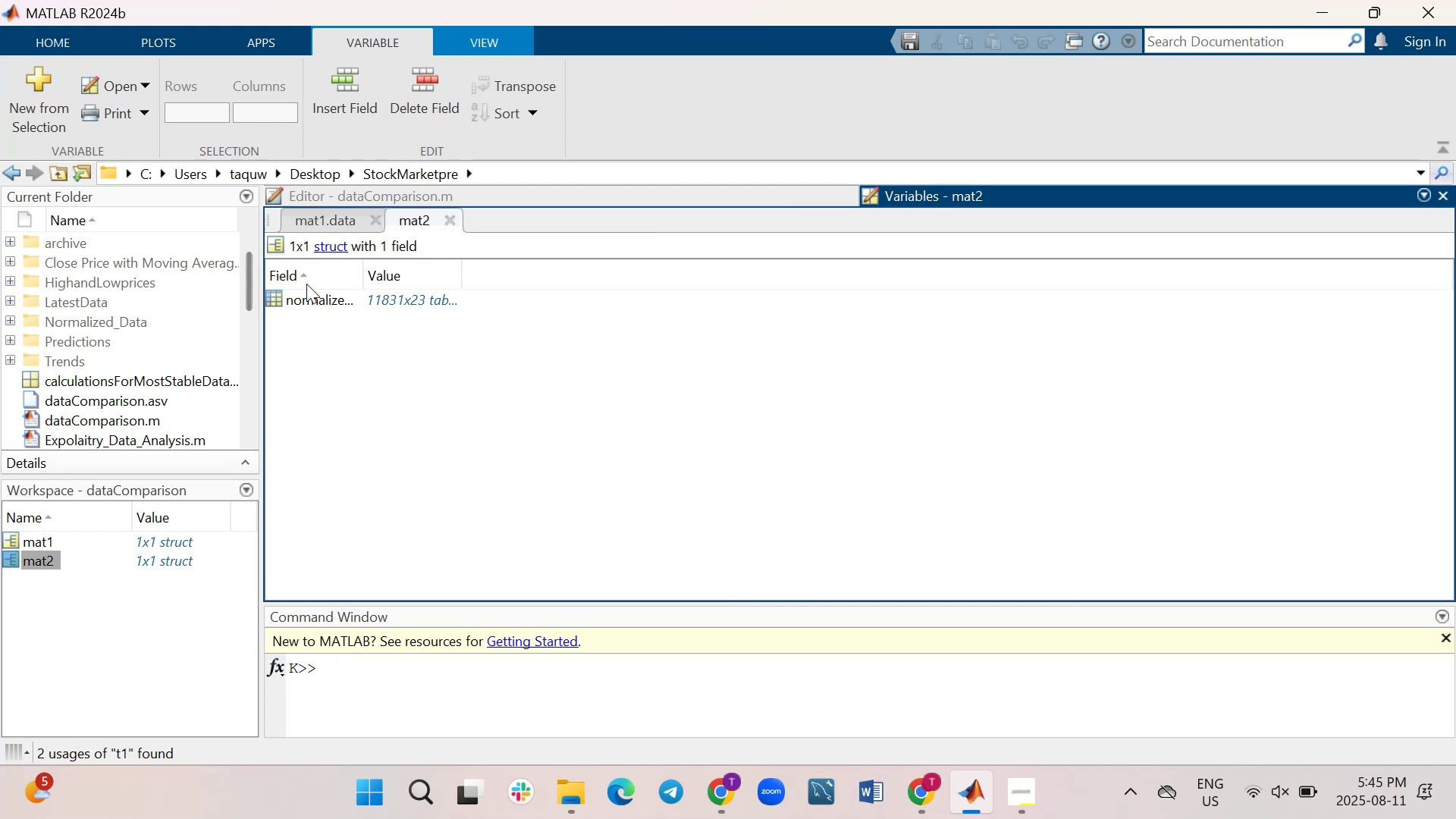 
wait(7.38)
 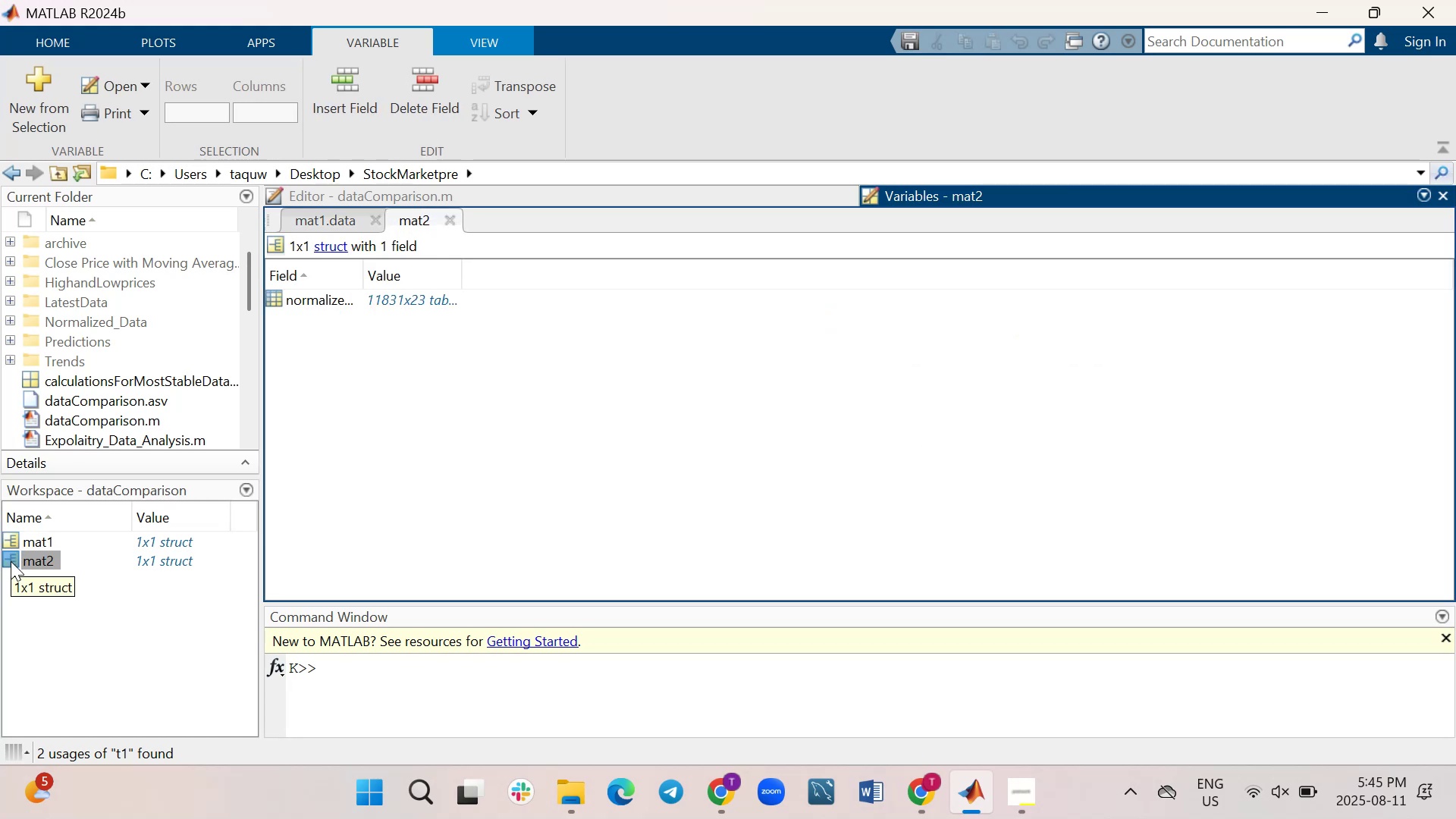 
double_click([275, 298])
 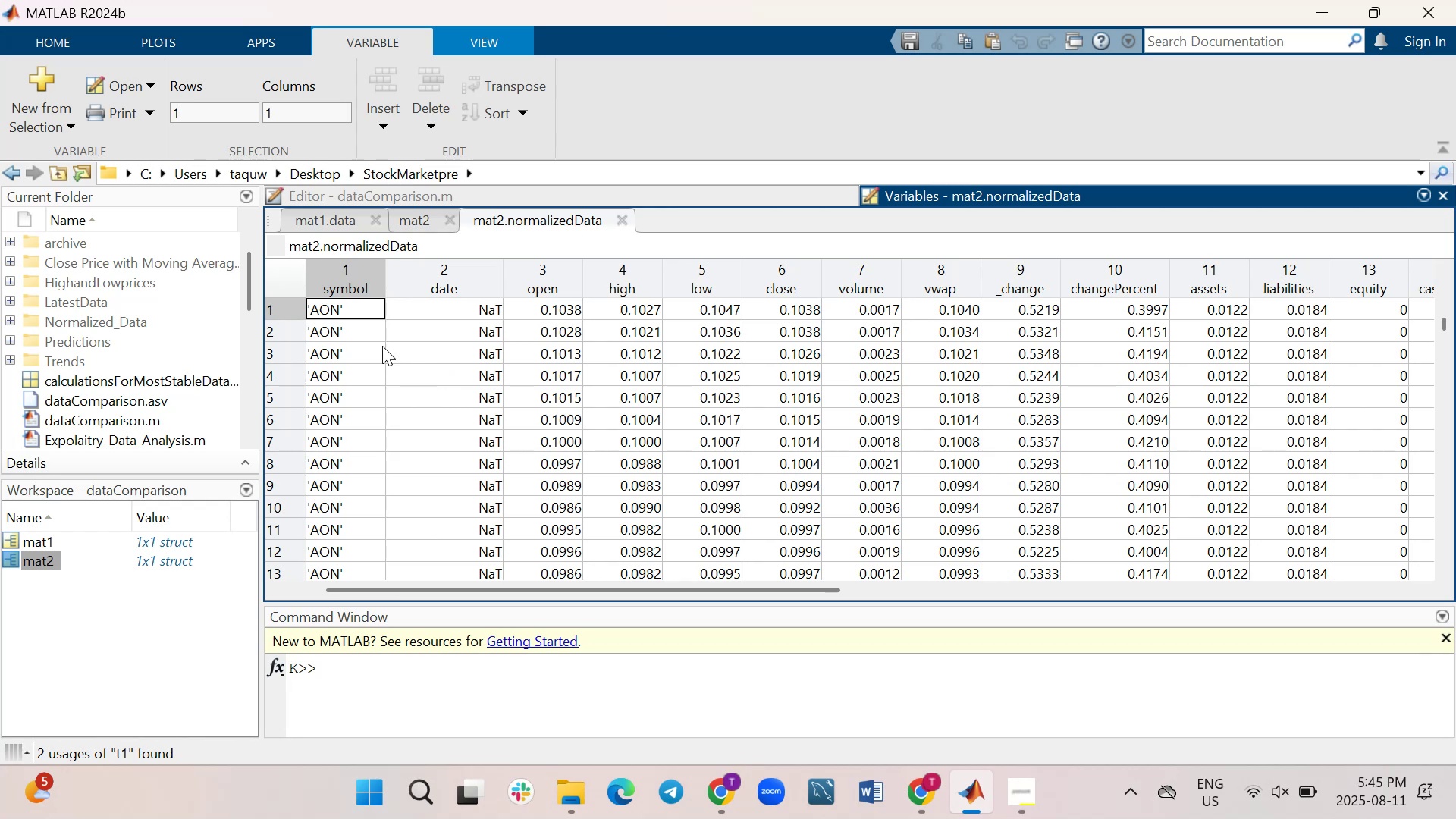 
wait(14.99)
 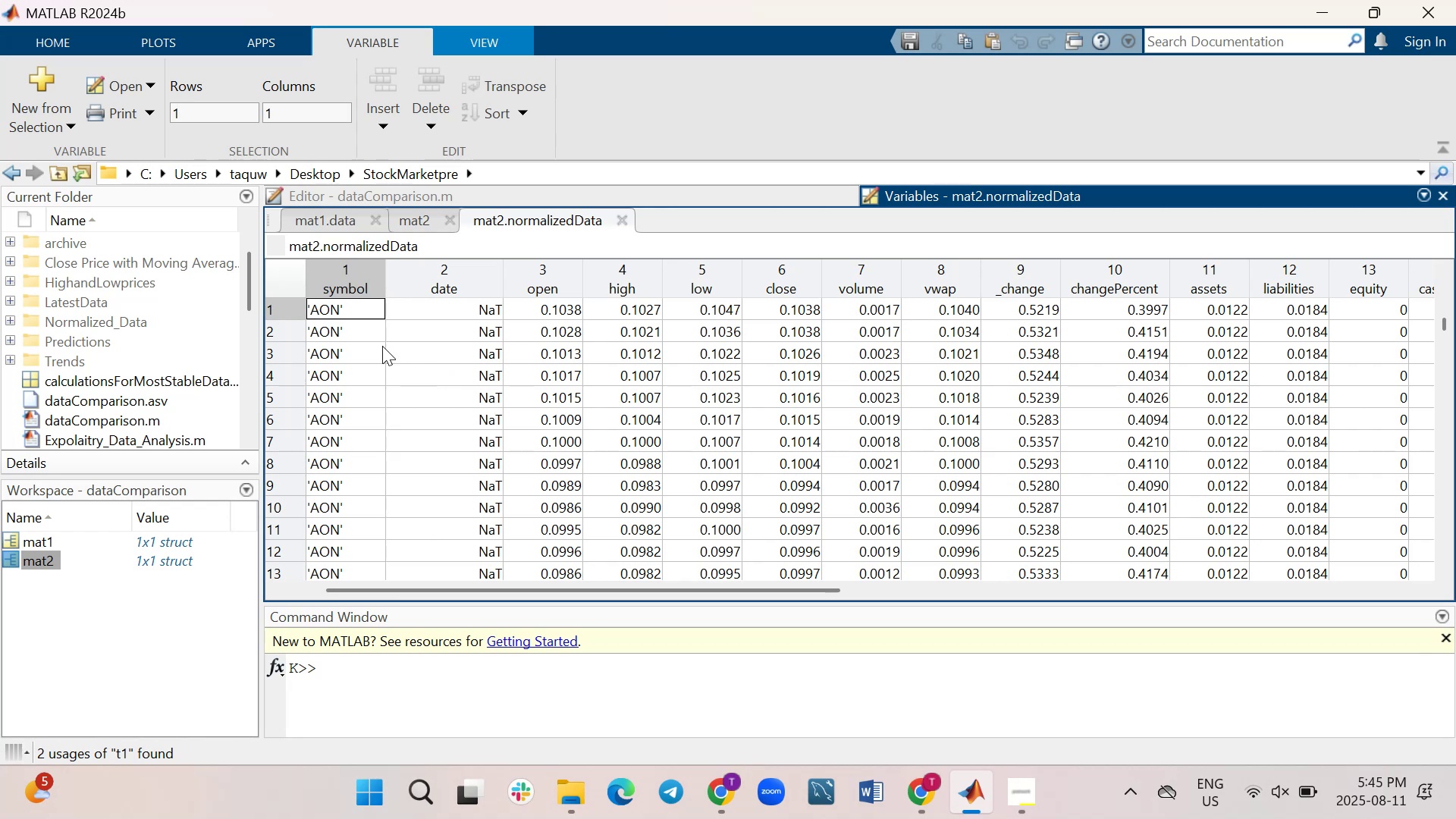 
left_click([347, 218])
 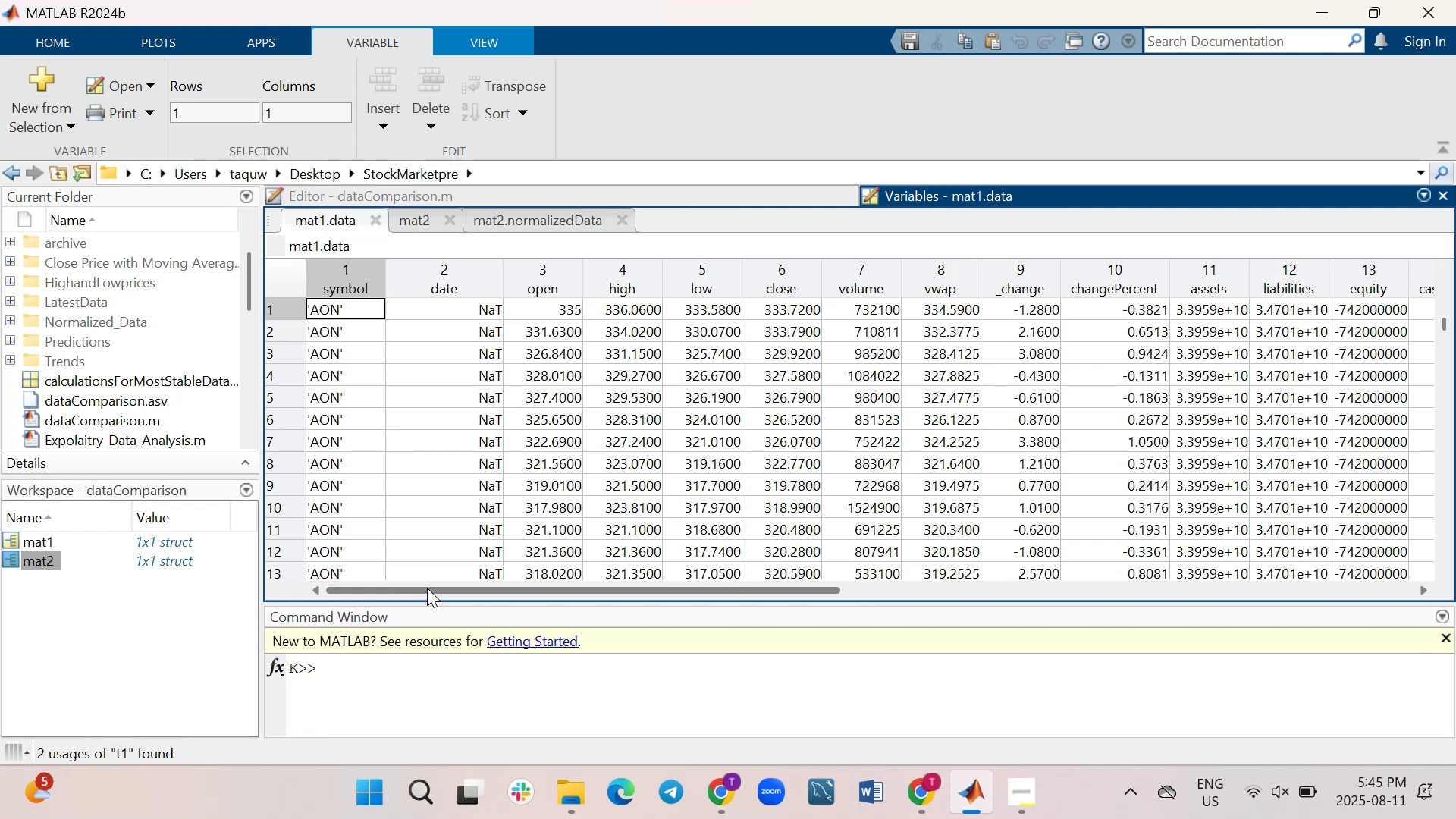 
wait(9.92)
 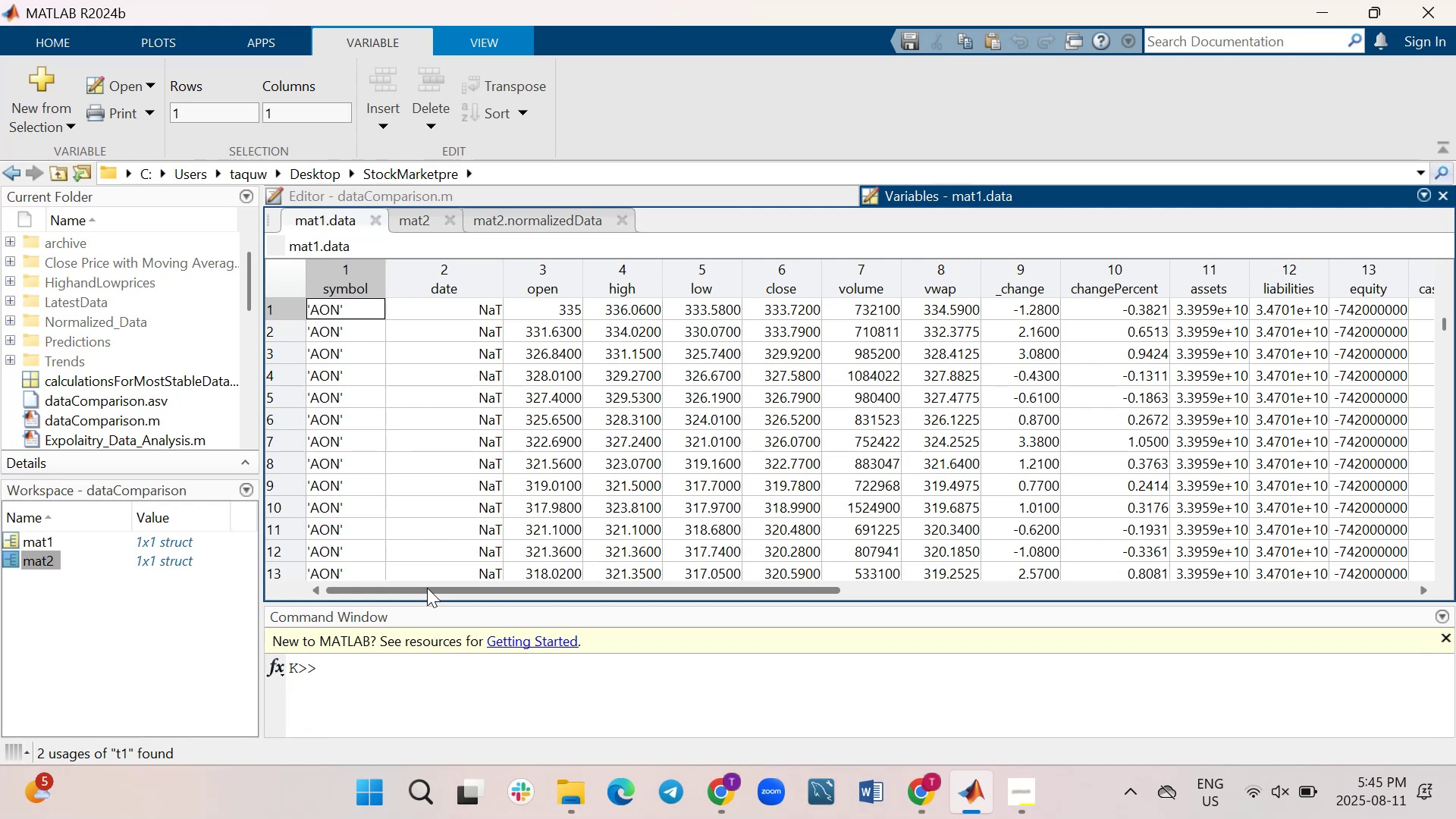 
left_click_drag(start_coordinate=[427, 588], to_coordinate=[597, 588])
 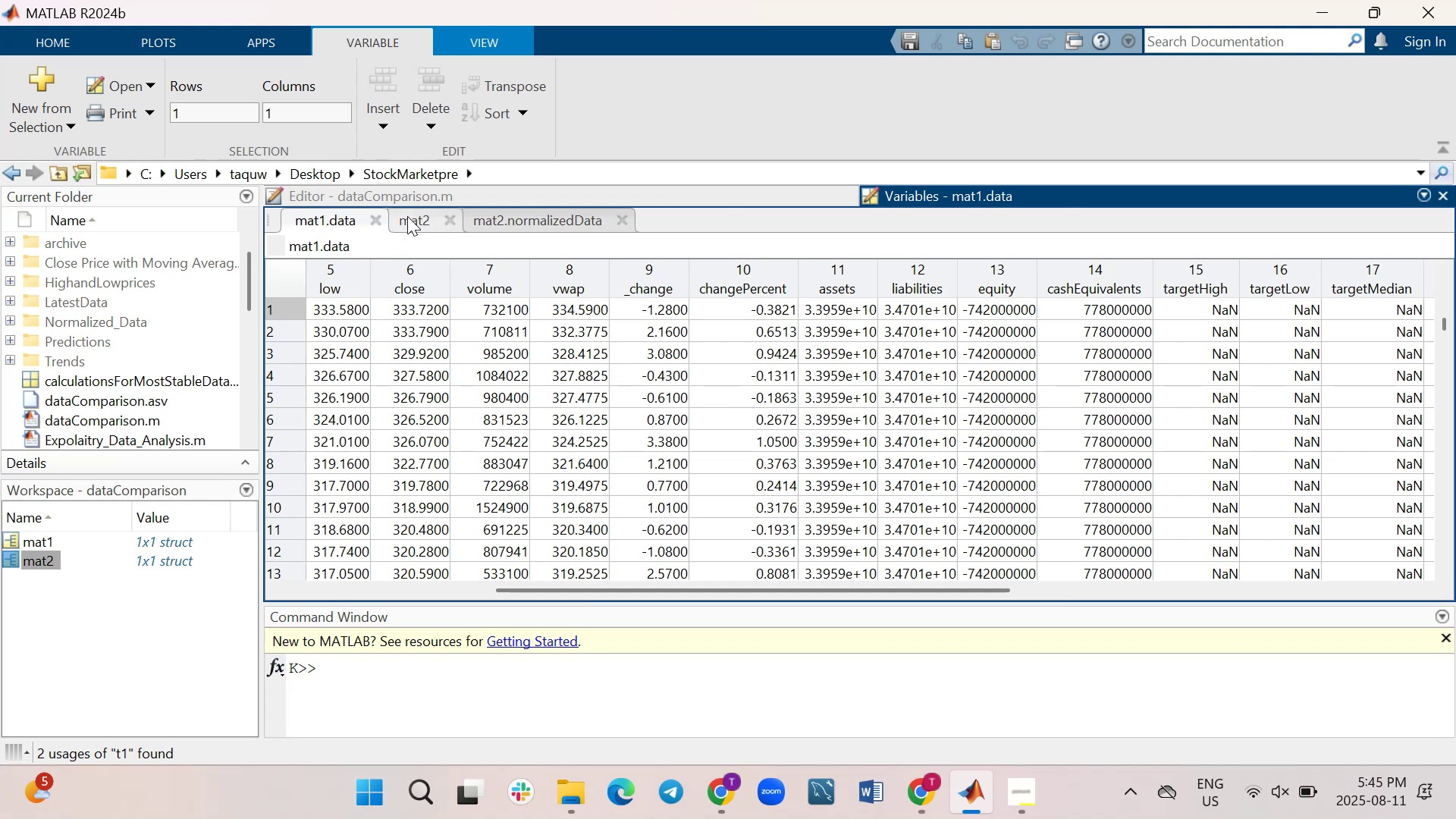 
left_click([407, 216])
 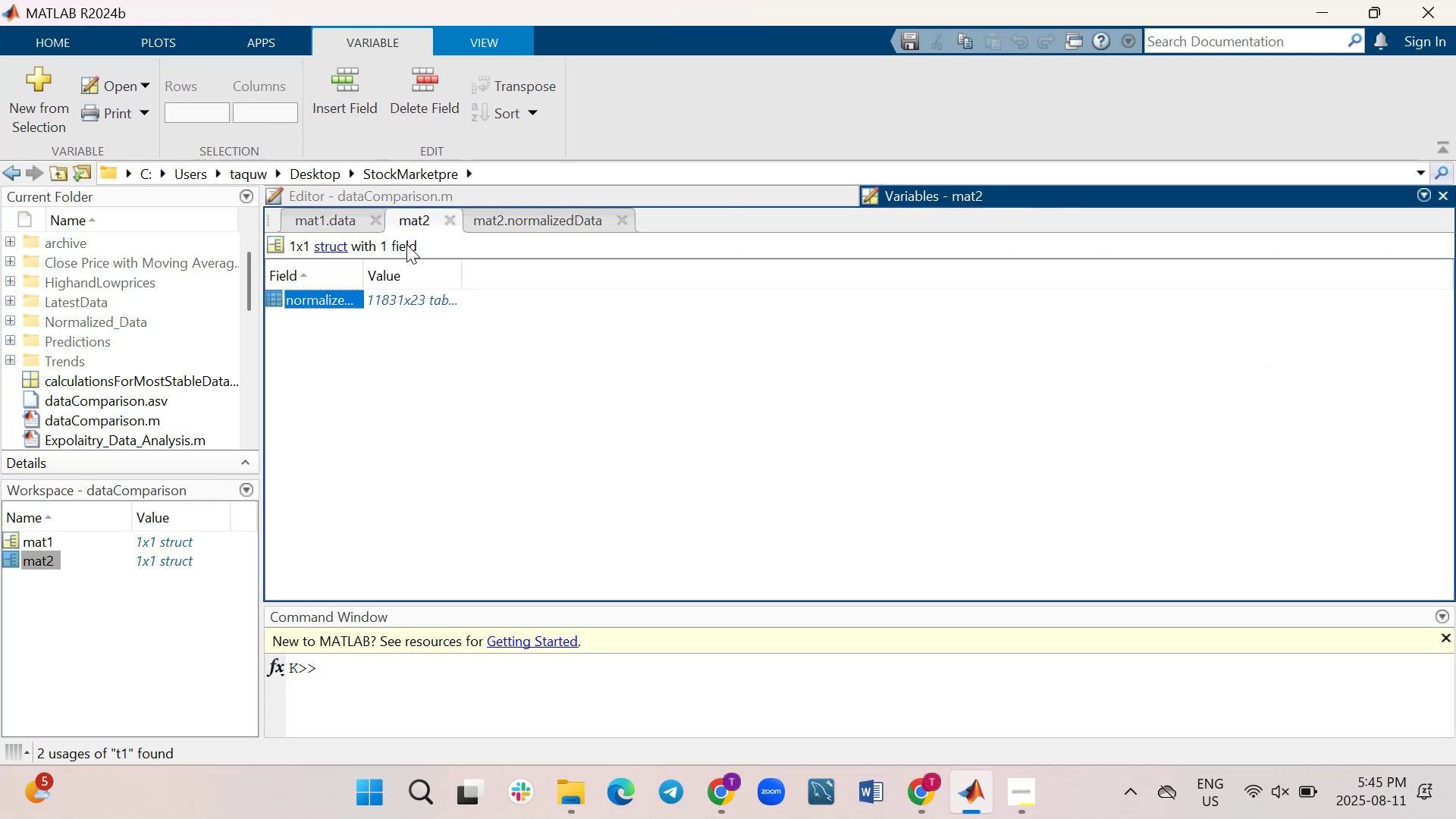 
wait(8.14)
 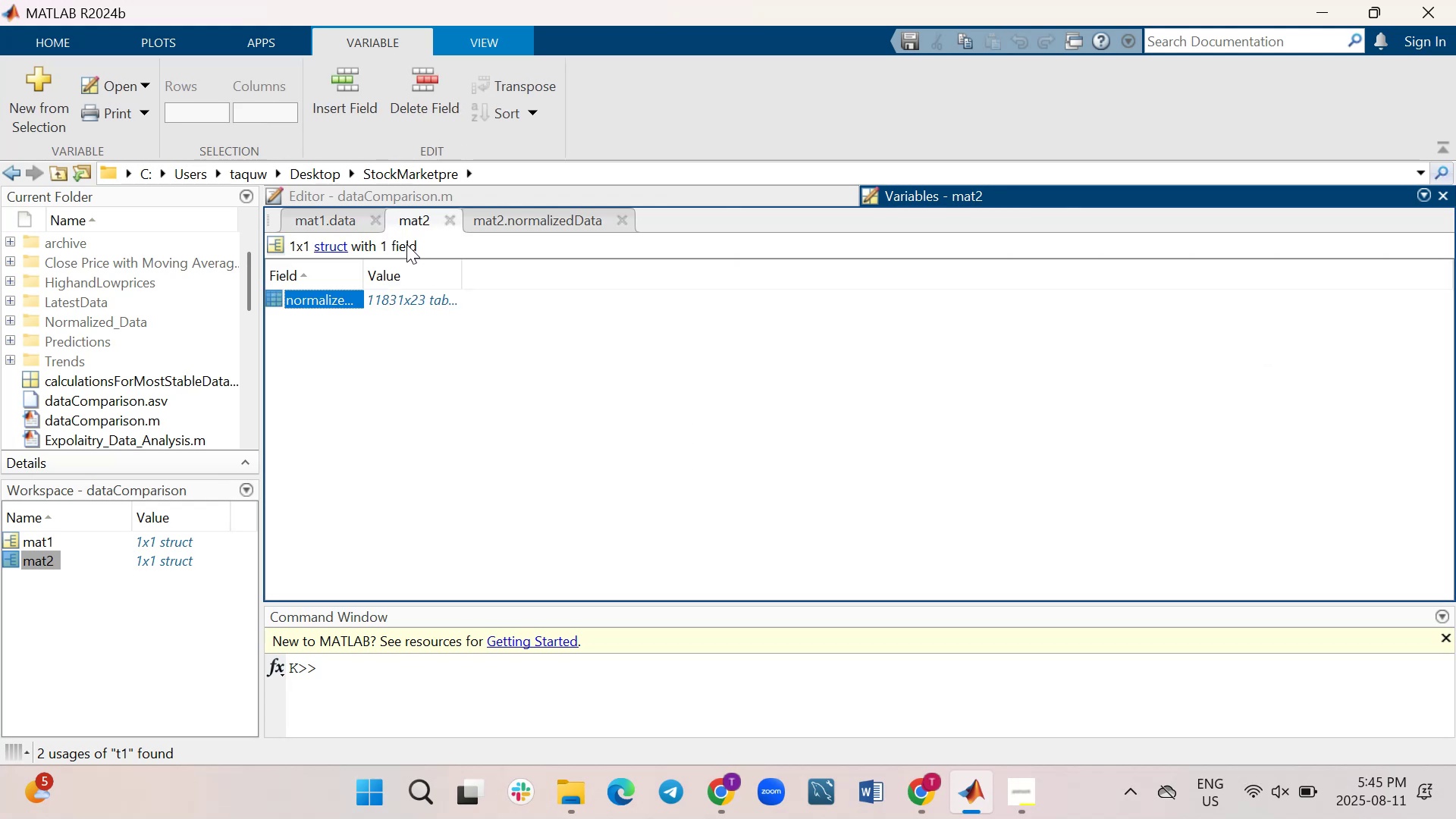 
left_click([517, 214])
 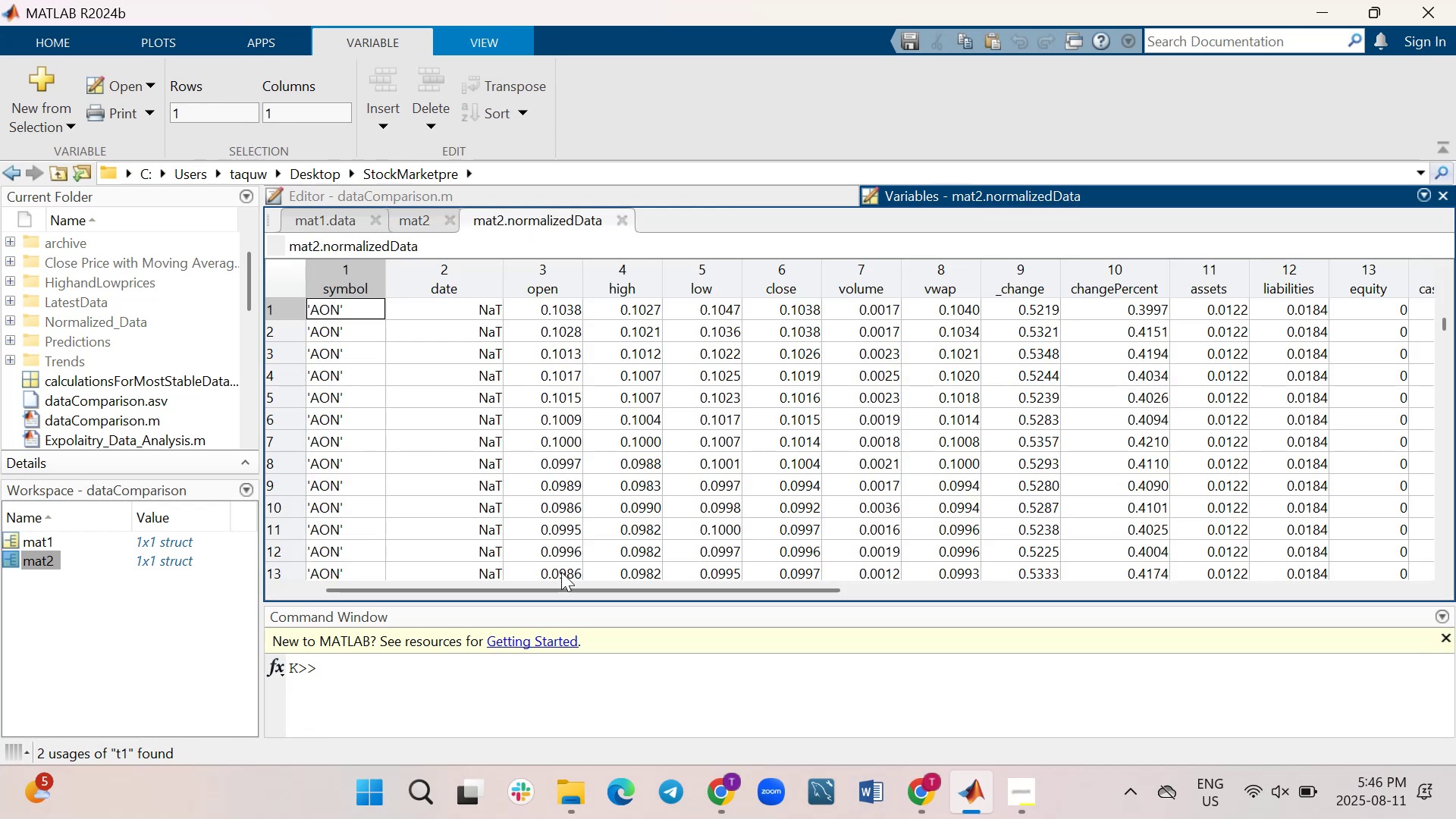 
left_click_drag(start_coordinate=[560, 588], to_coordinate=[468, 590])
 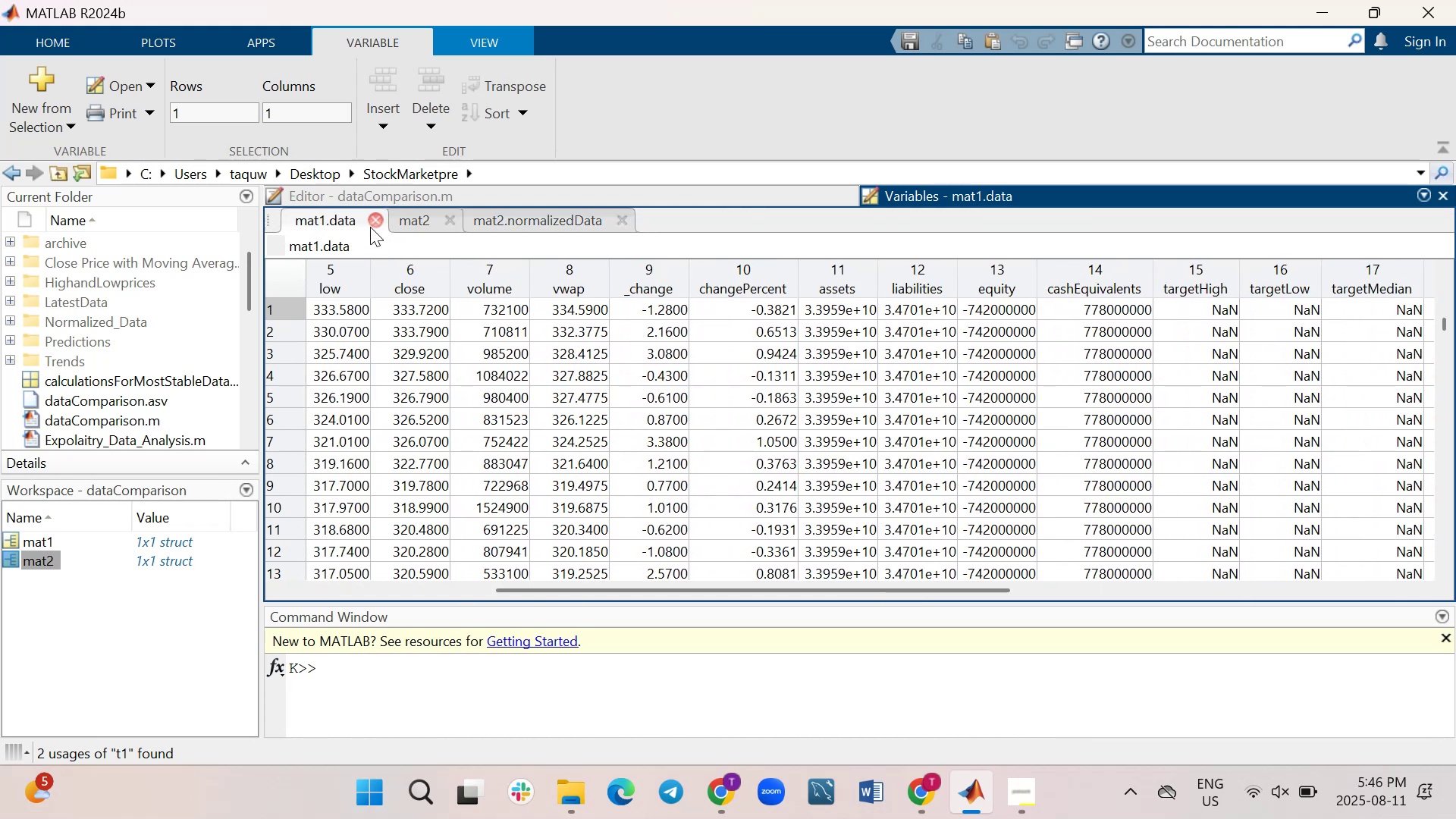 
left_click([369, 223])
 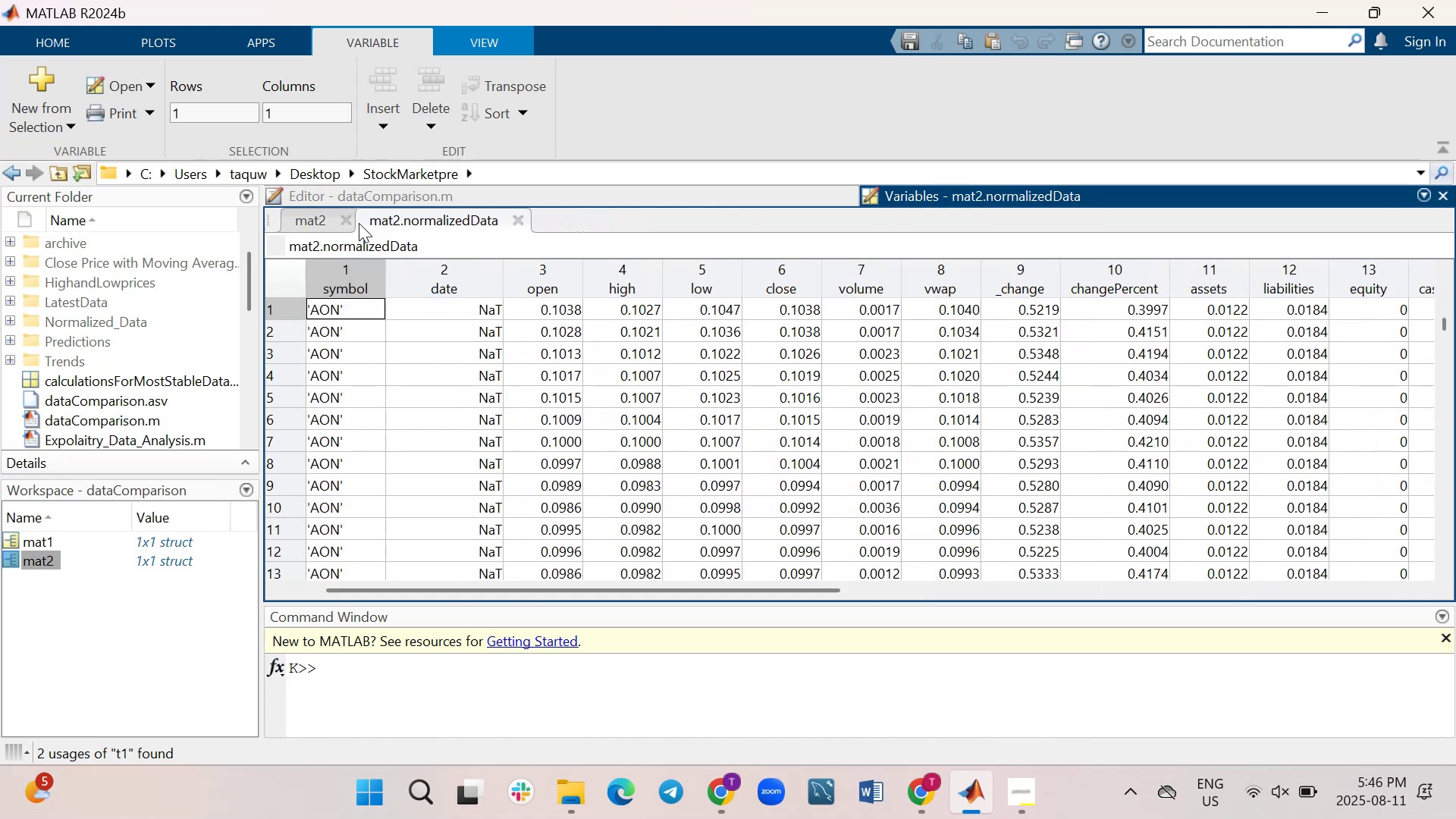 
left_click([356, 223])
 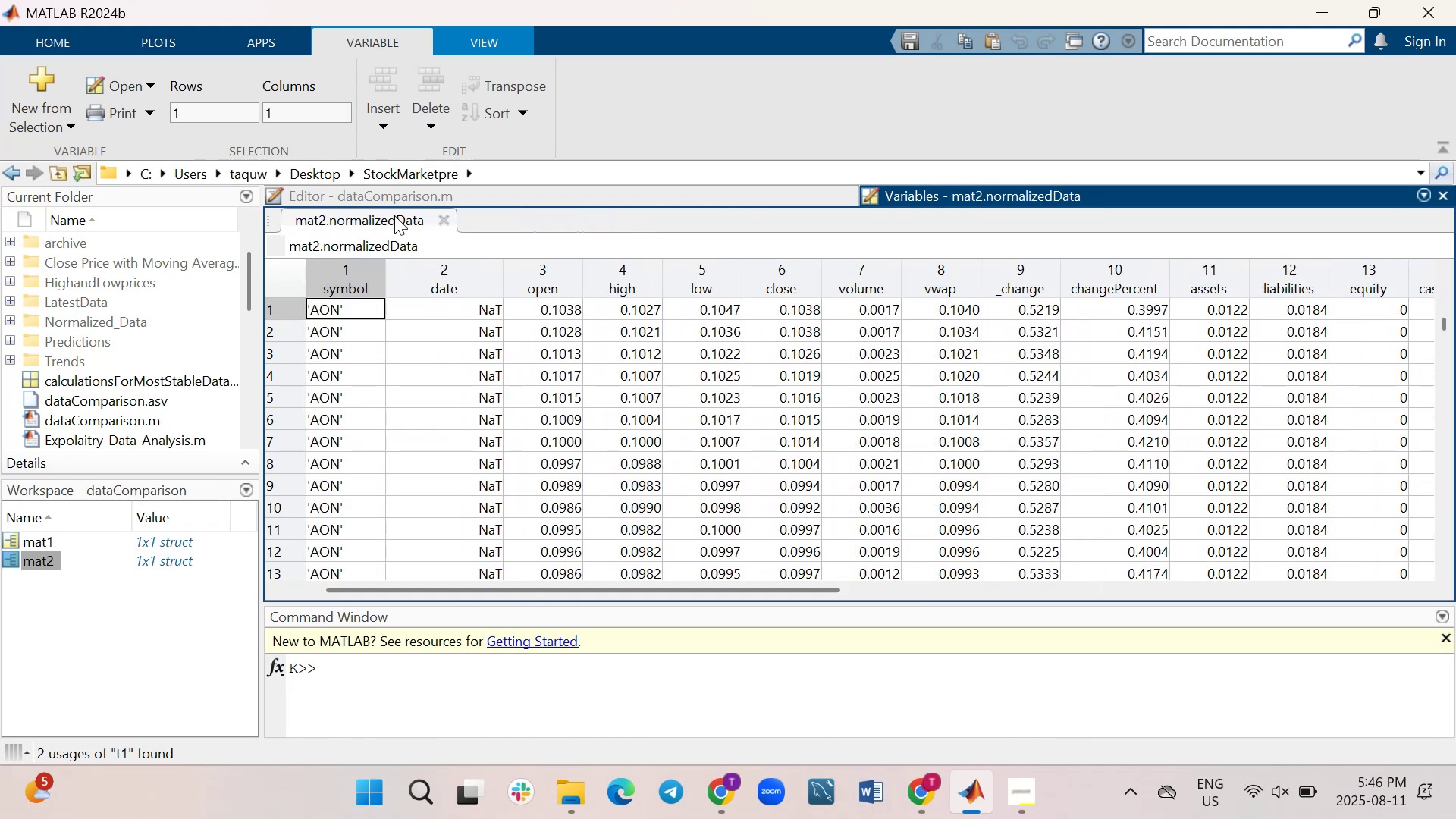 
left_click([441, 217])
 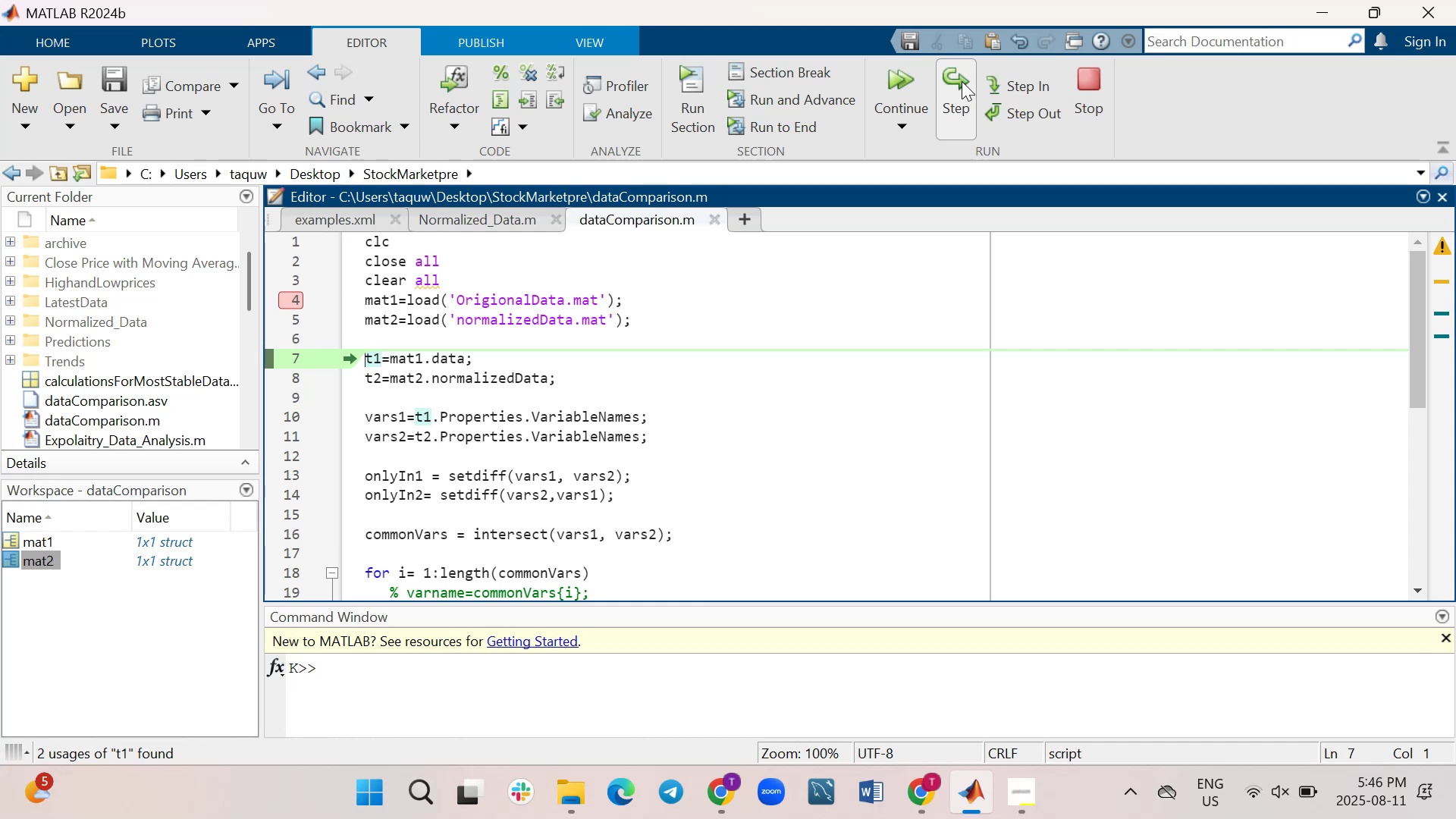 
wait(22.36)
 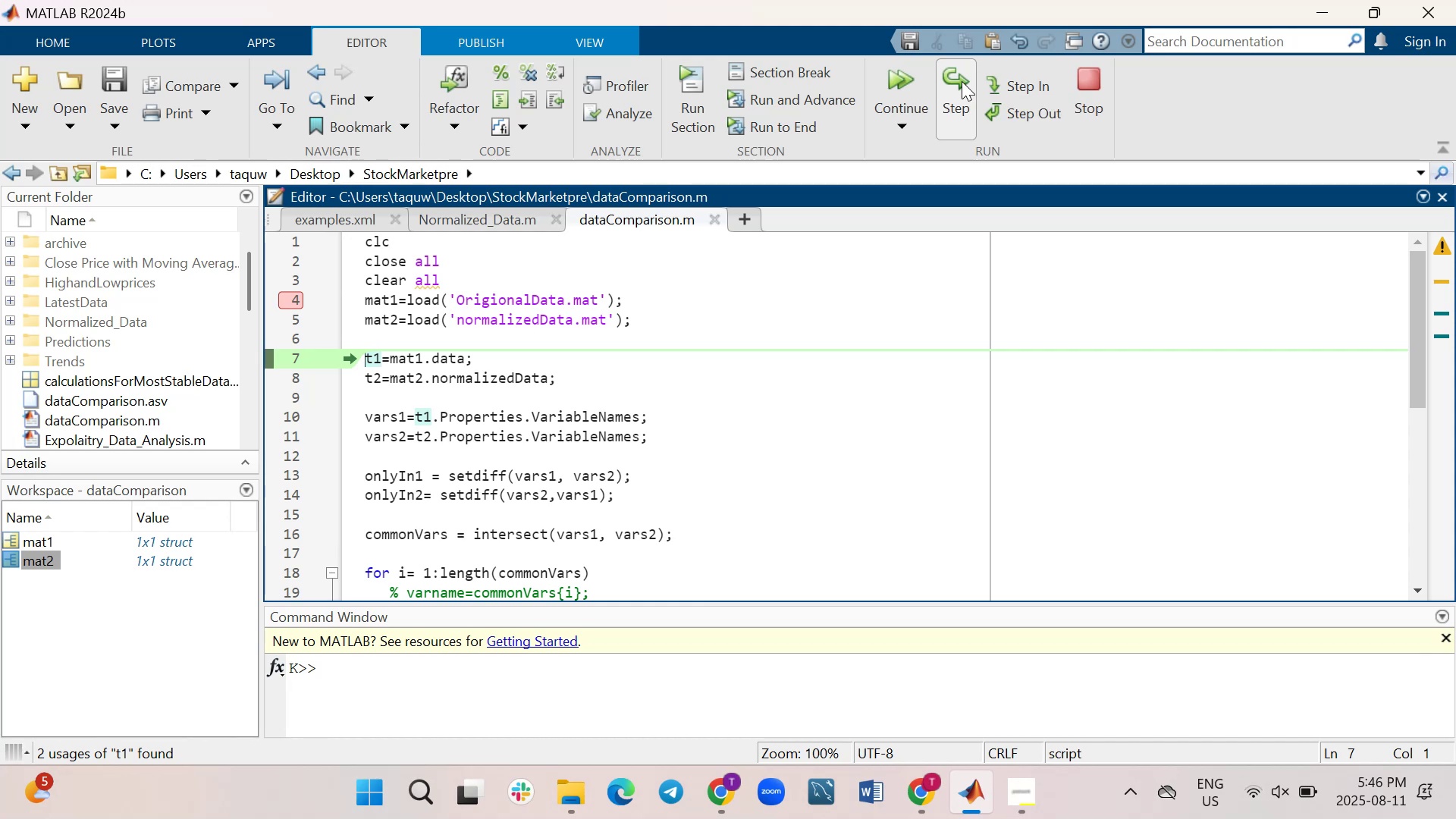 
left_click([962, 81])
 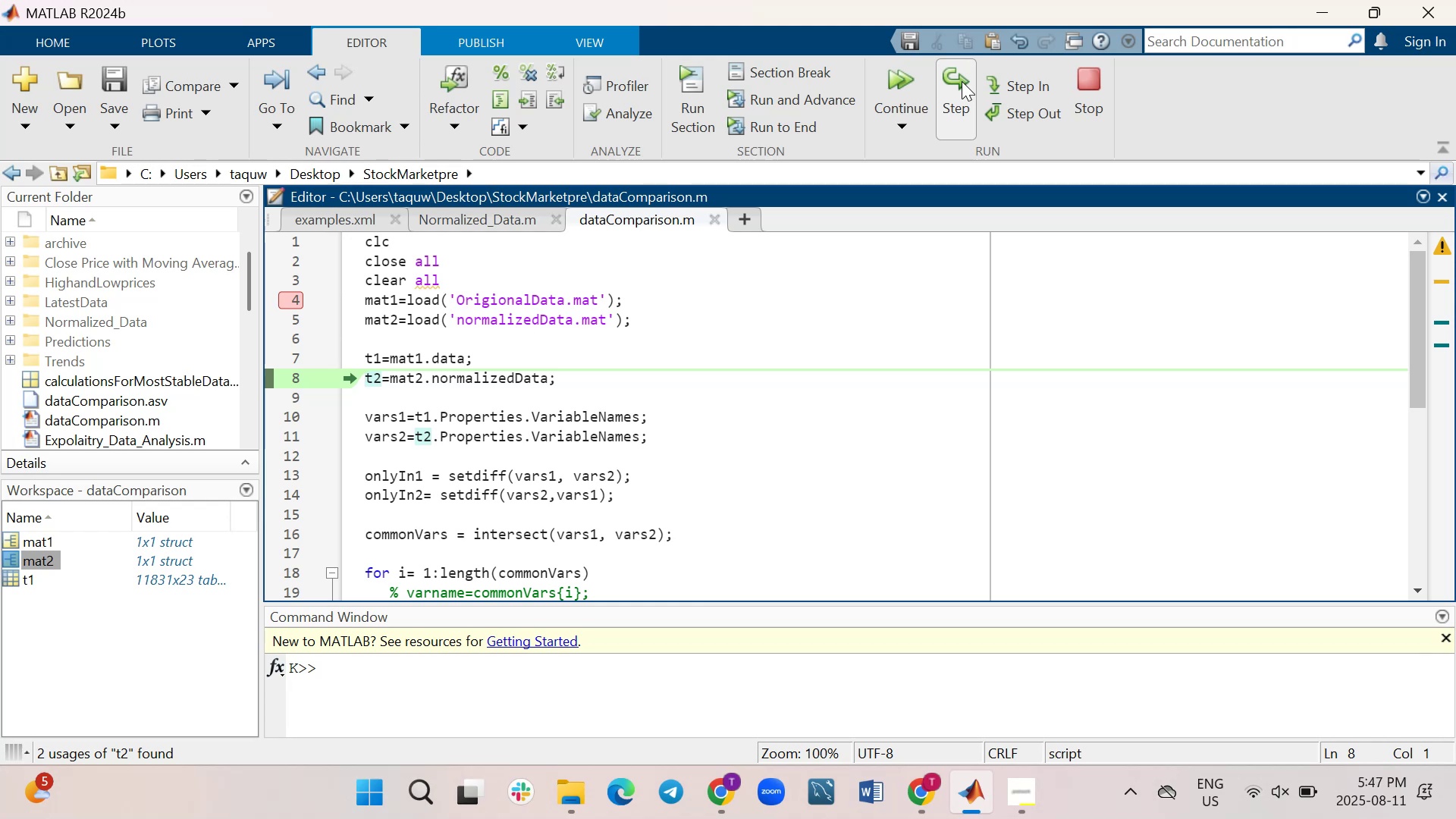 
wait(18.39)
 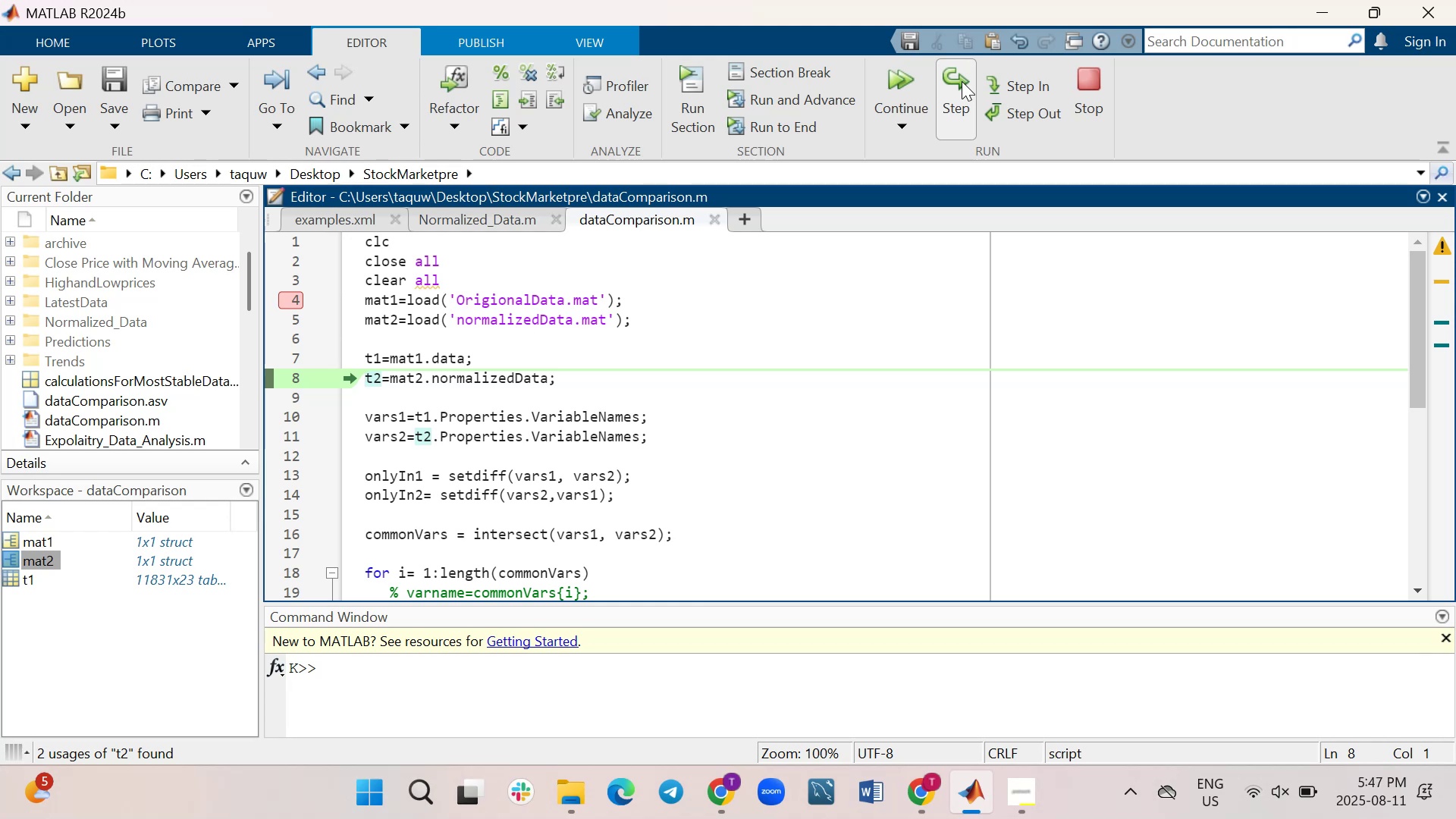 
left_click([962, 81])
 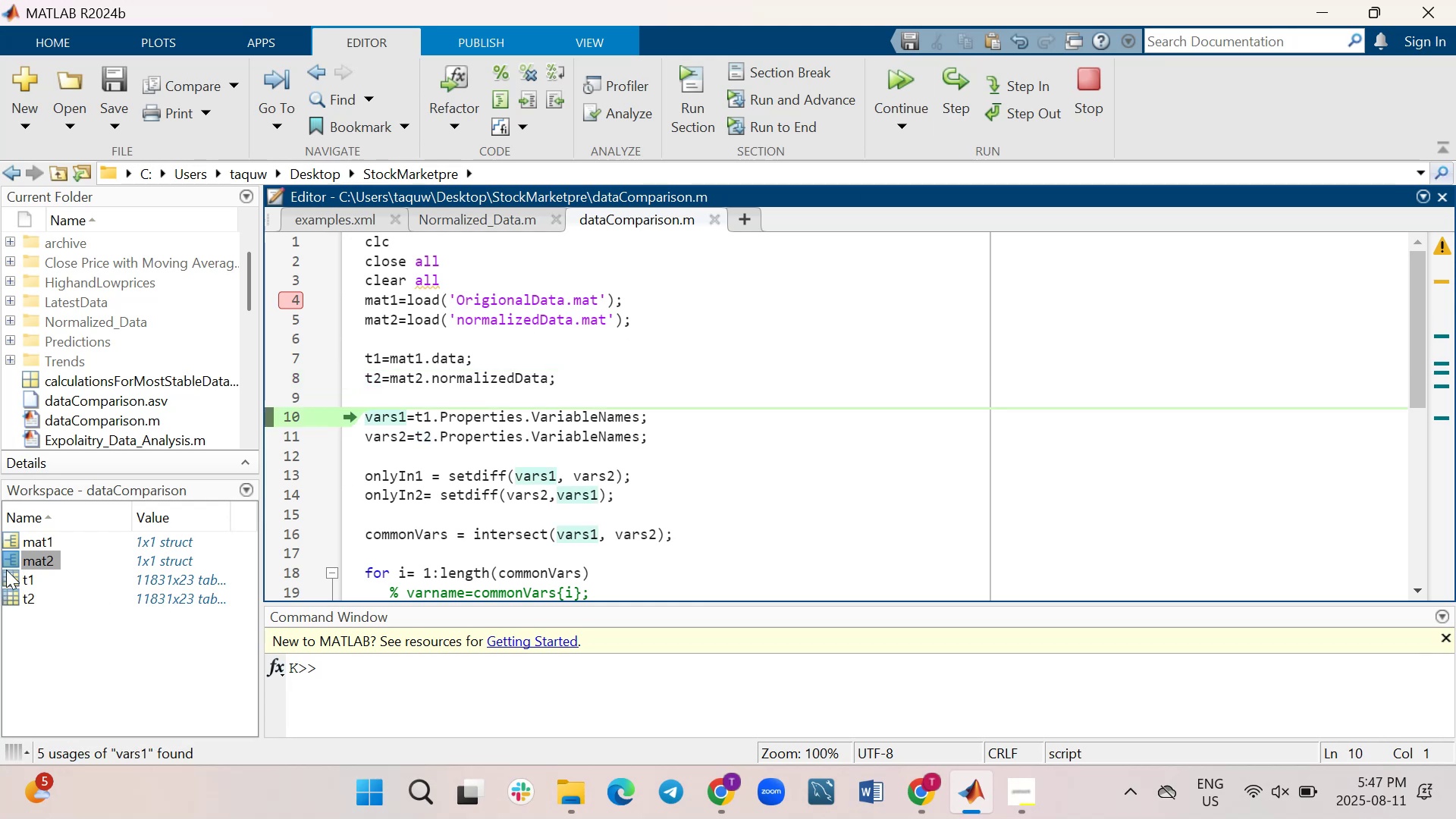 
double_click([5, 573])
 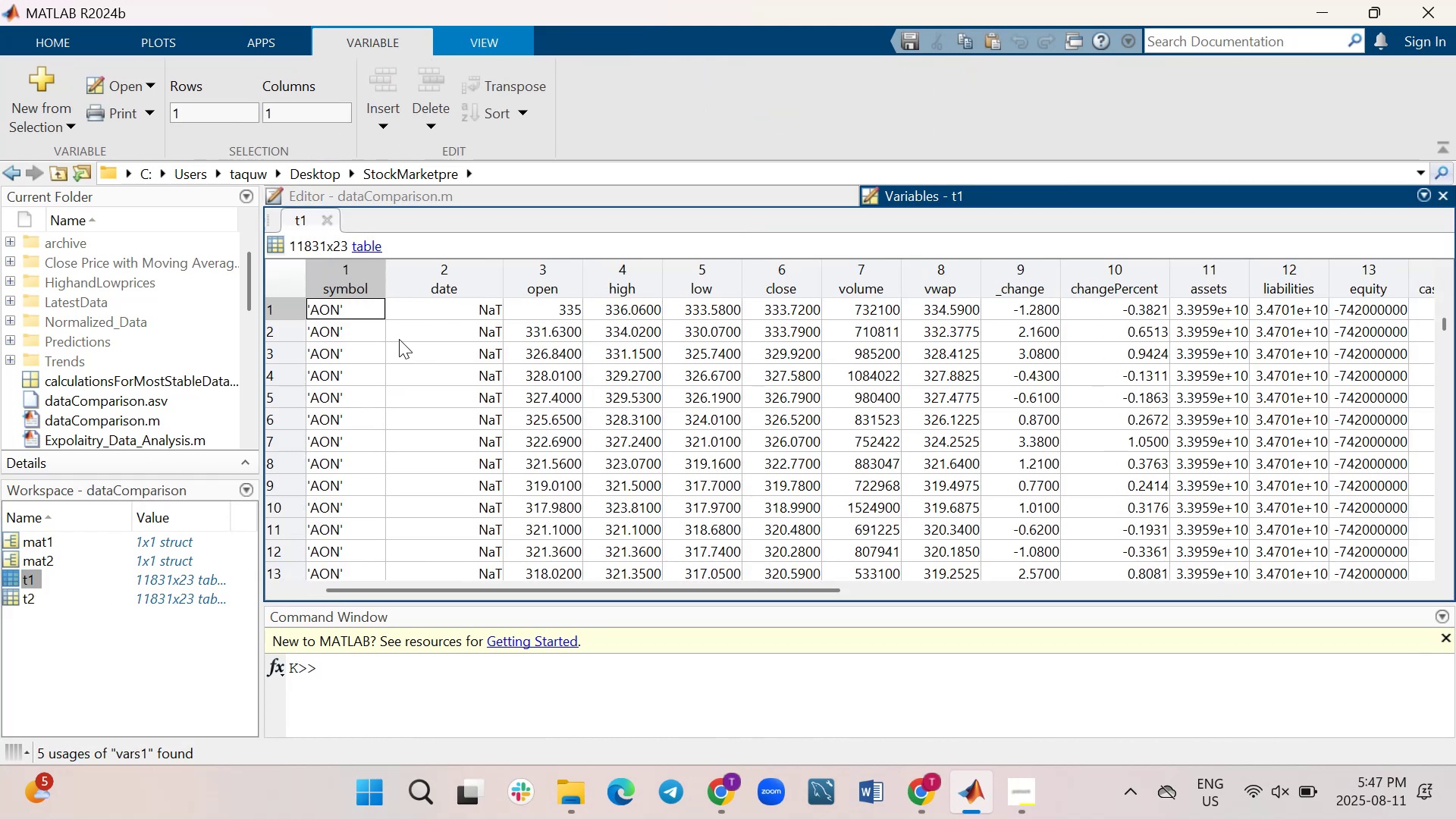 
wait(6.19)
 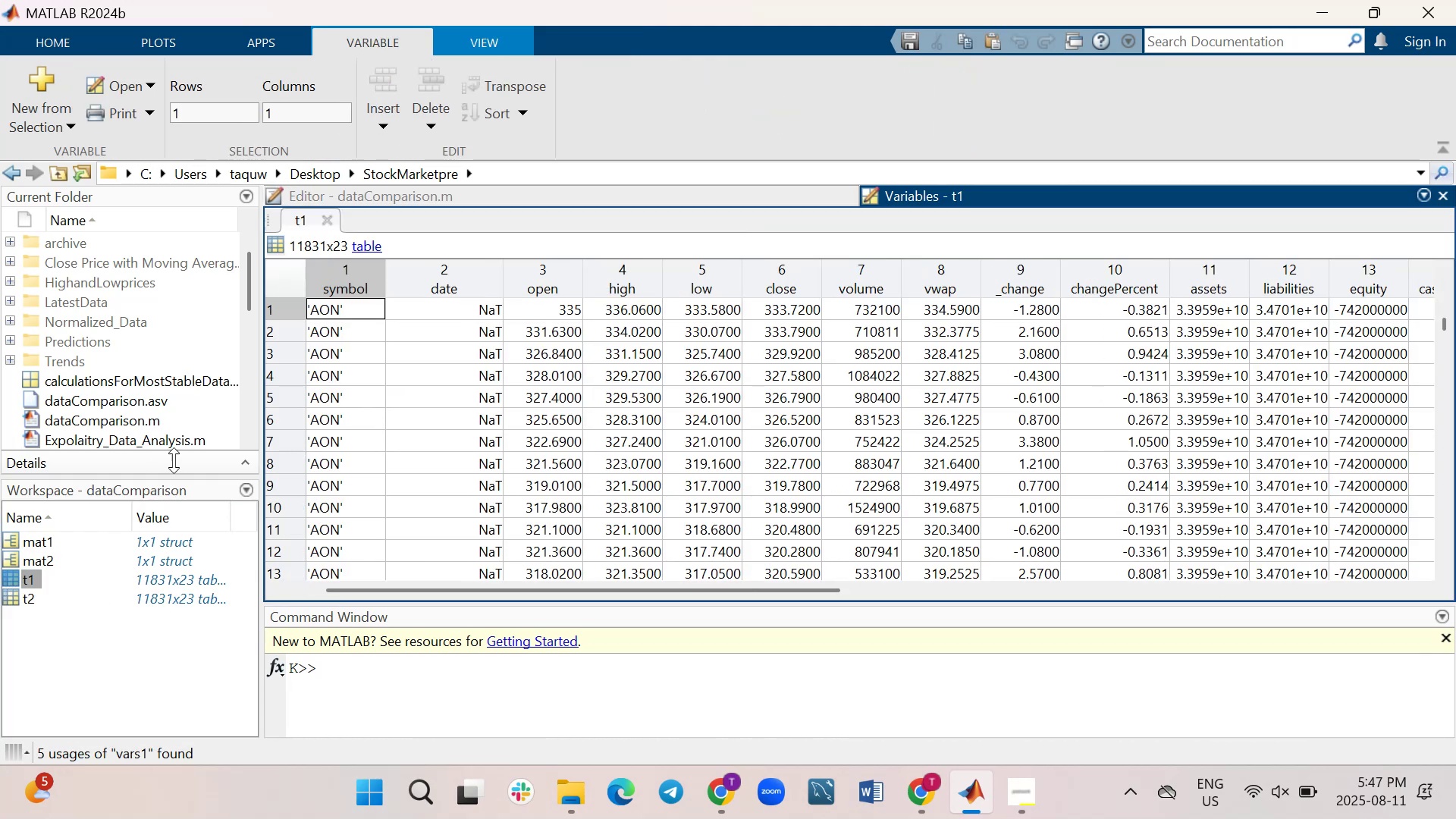 
double_click([10, 596])
 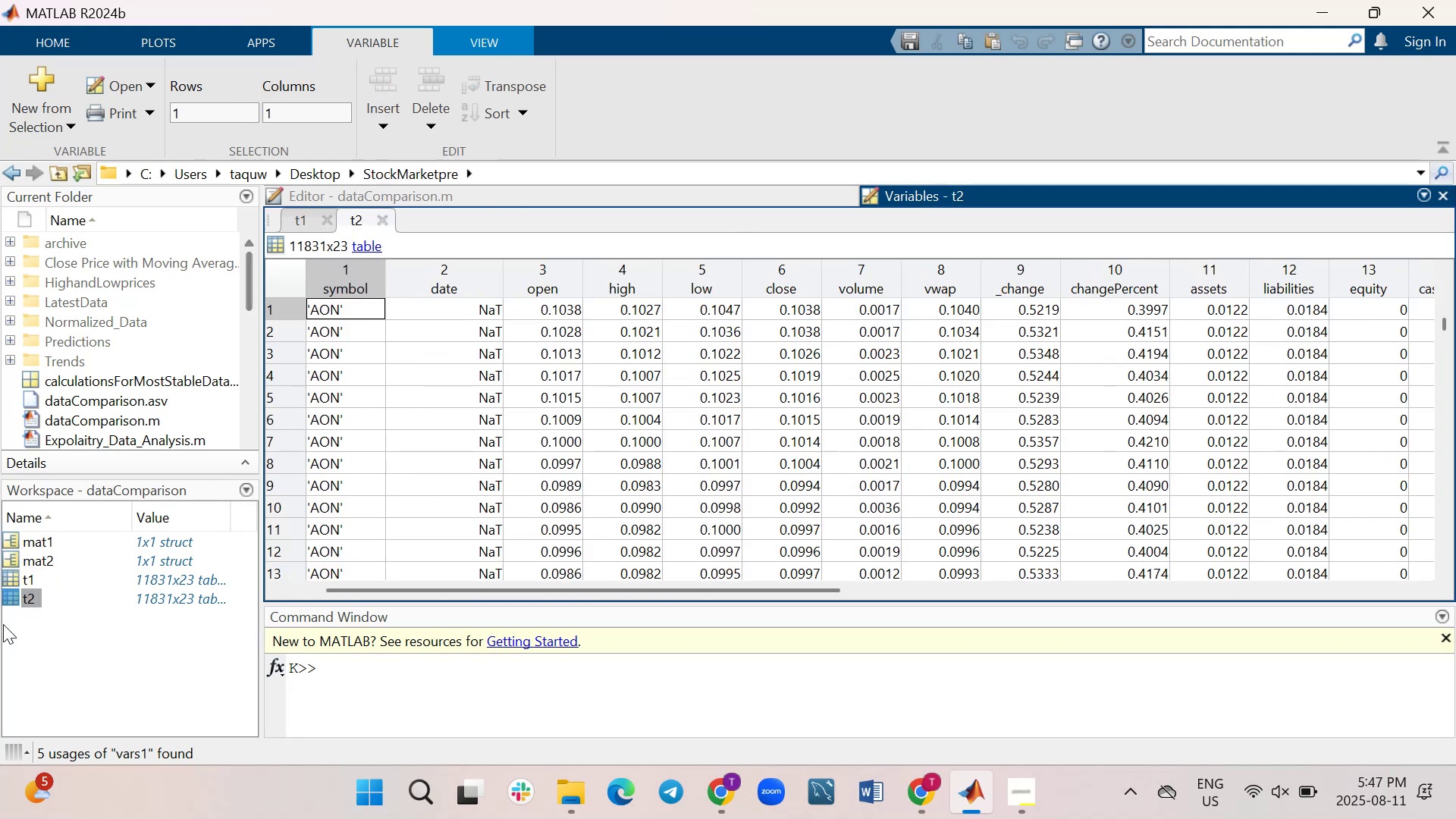 
wait(6.24)
 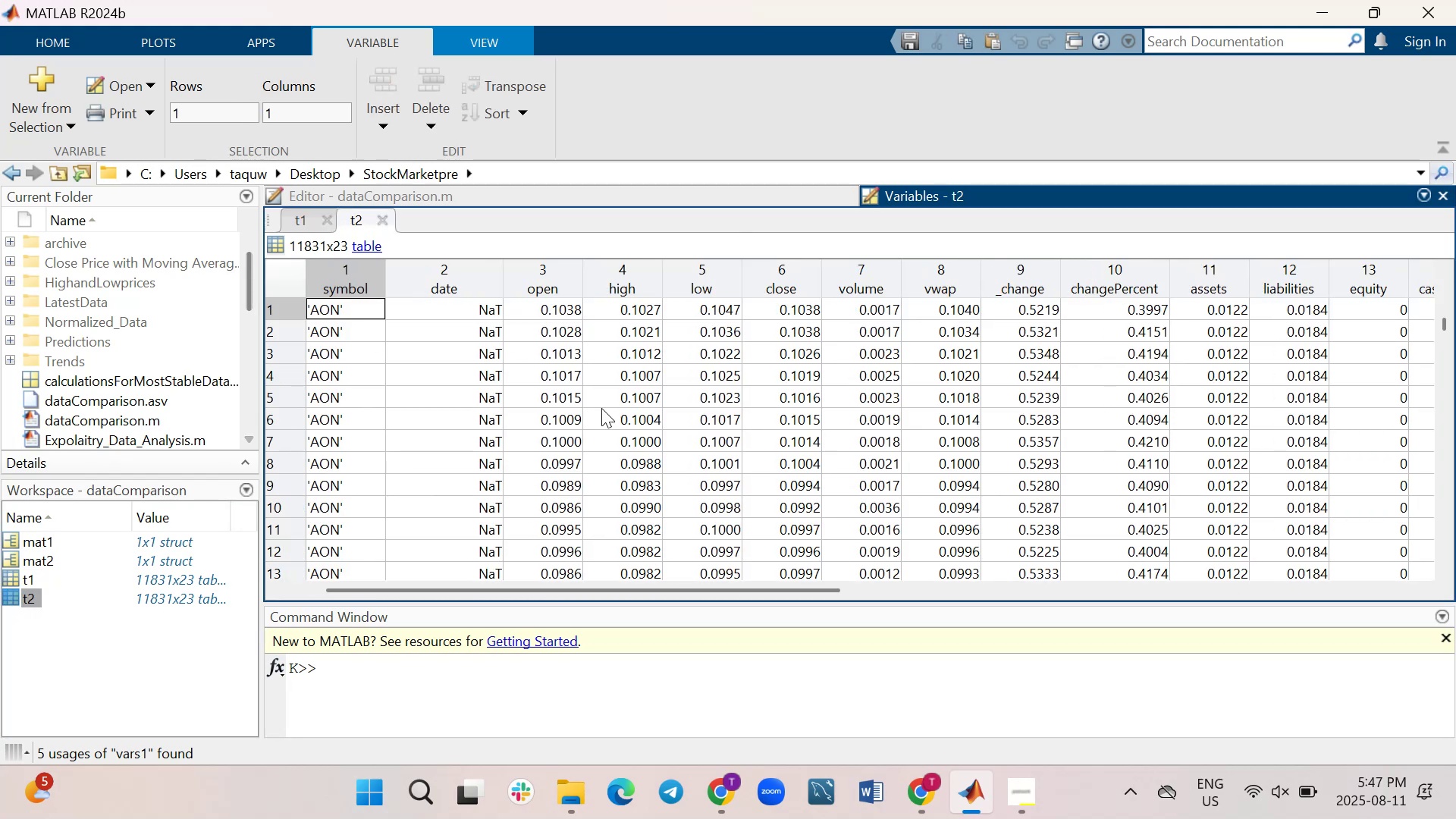 
double_click([4, 533])
 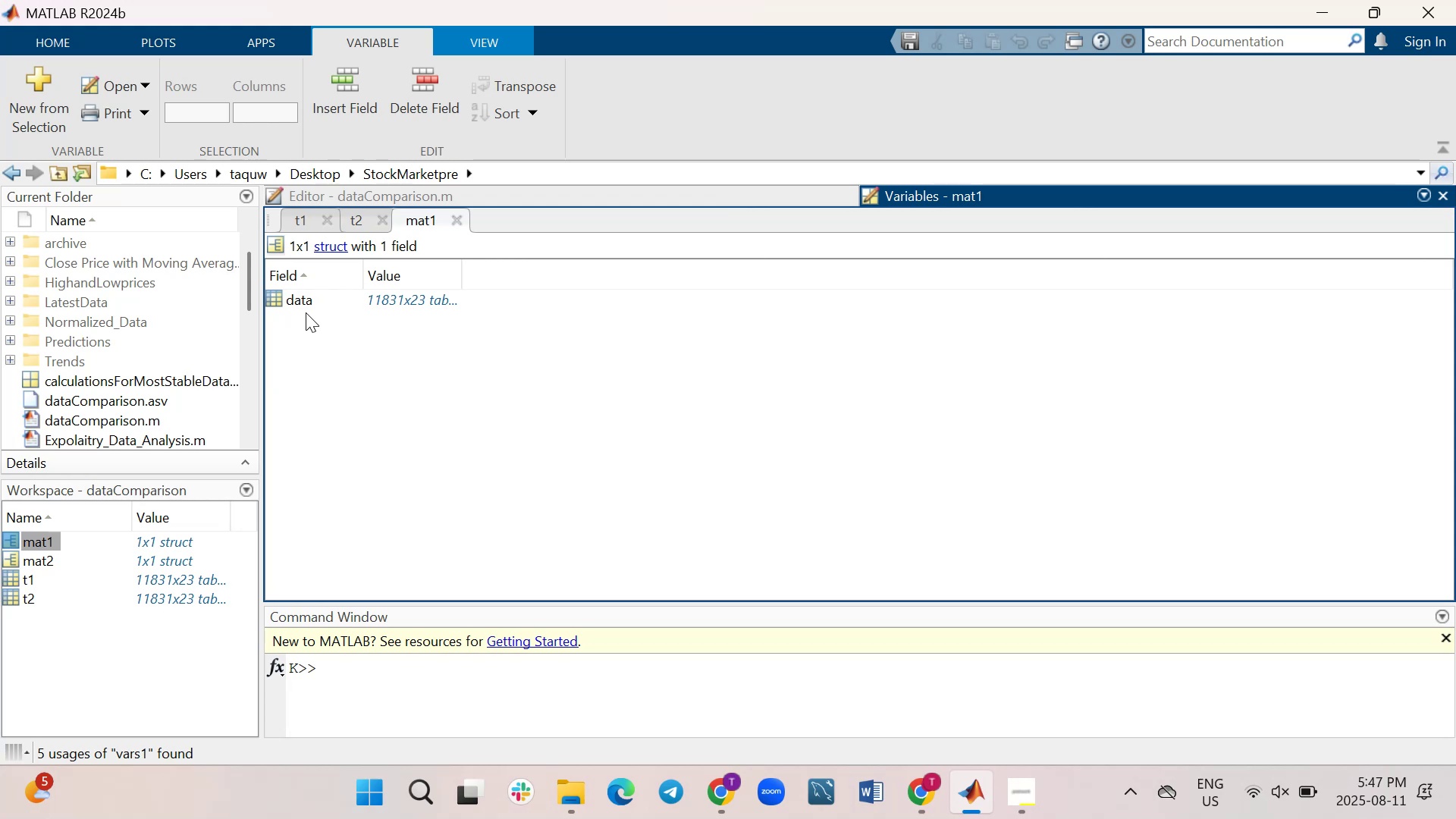 
double_click([306, 298])
 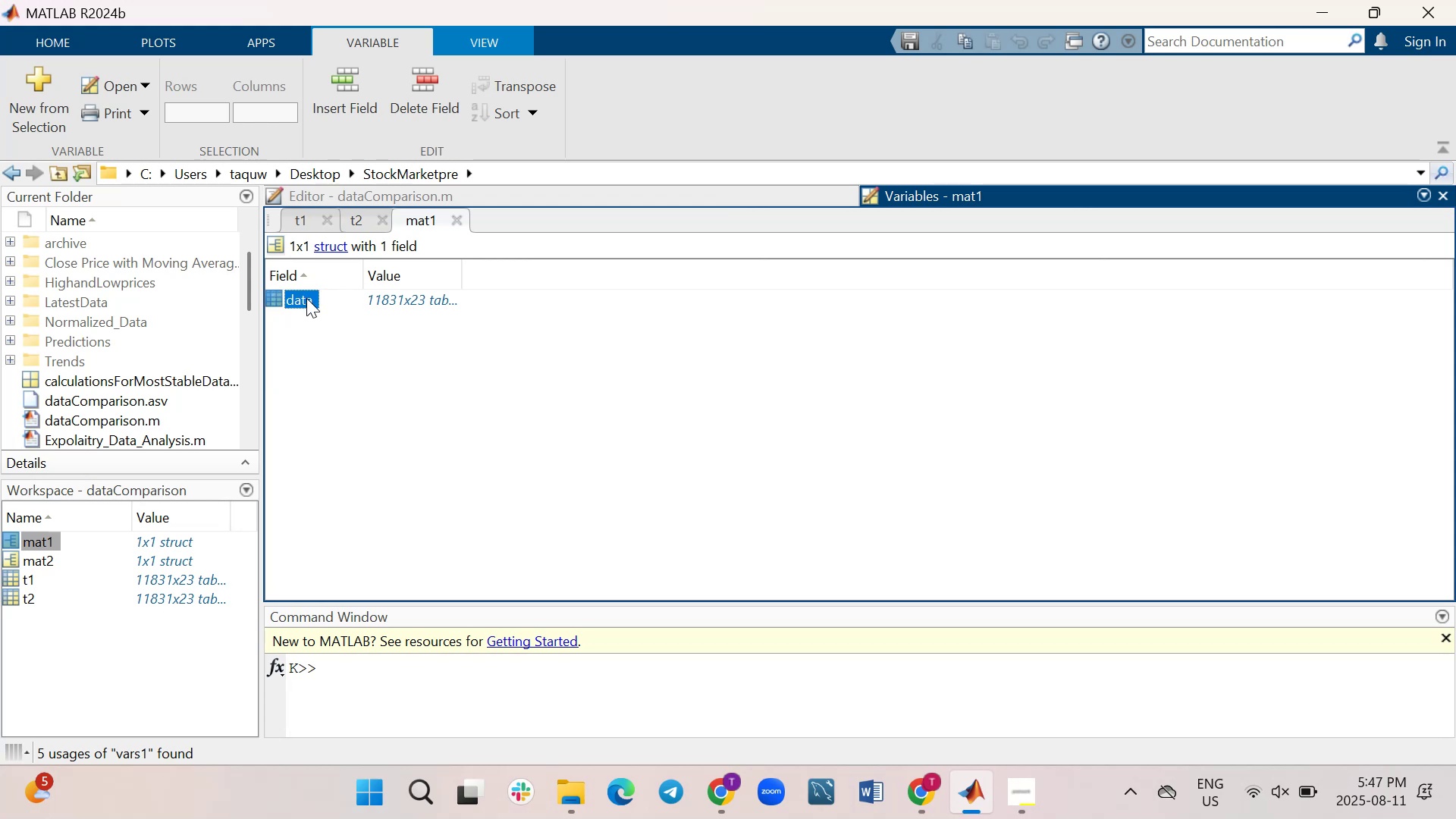 
triple_click([306, 298])
 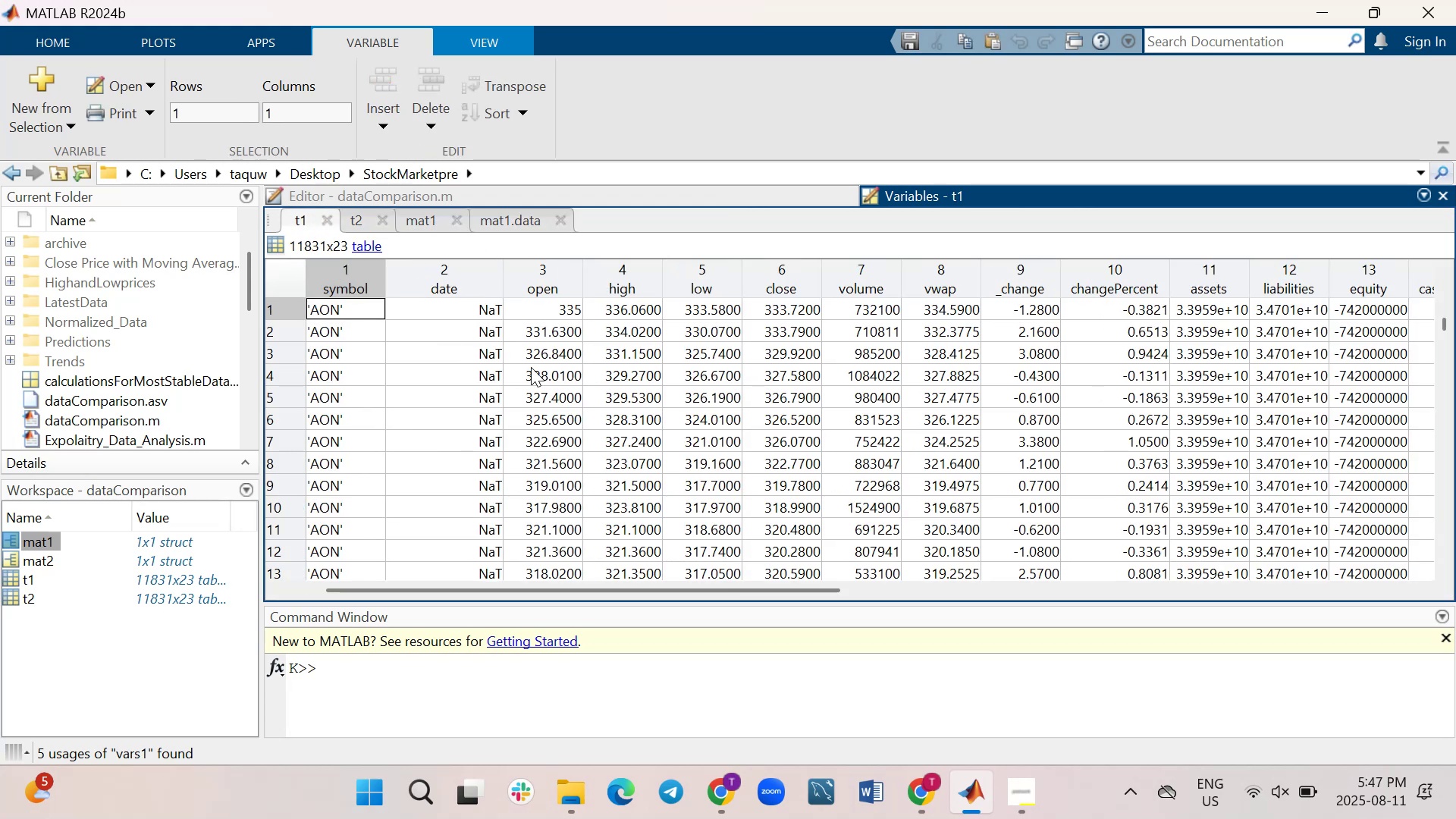 
wait(5.51)
 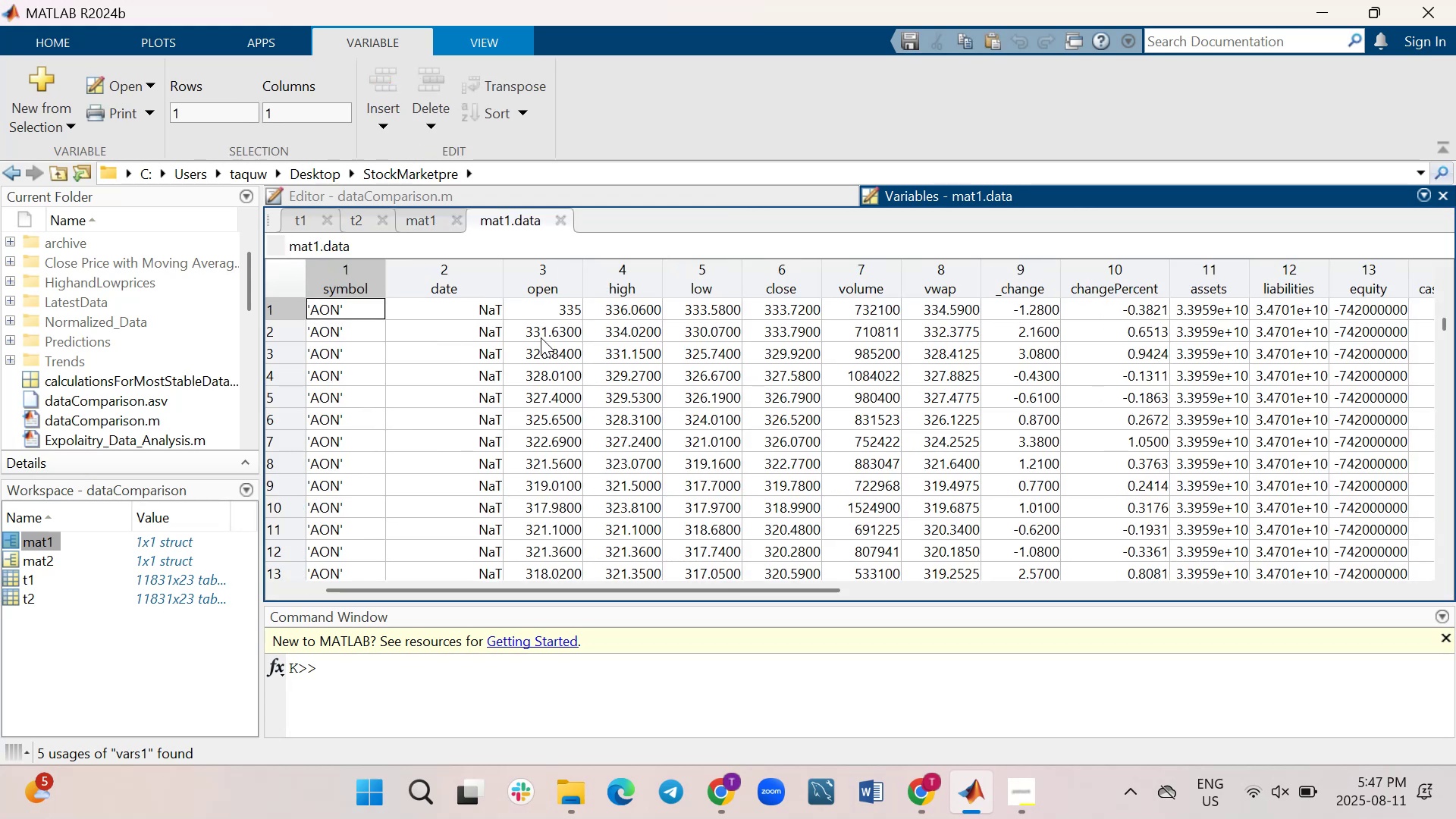 
left_click_drag(start_coordinate=[773, 592], to_coordinate=[676, 594])
 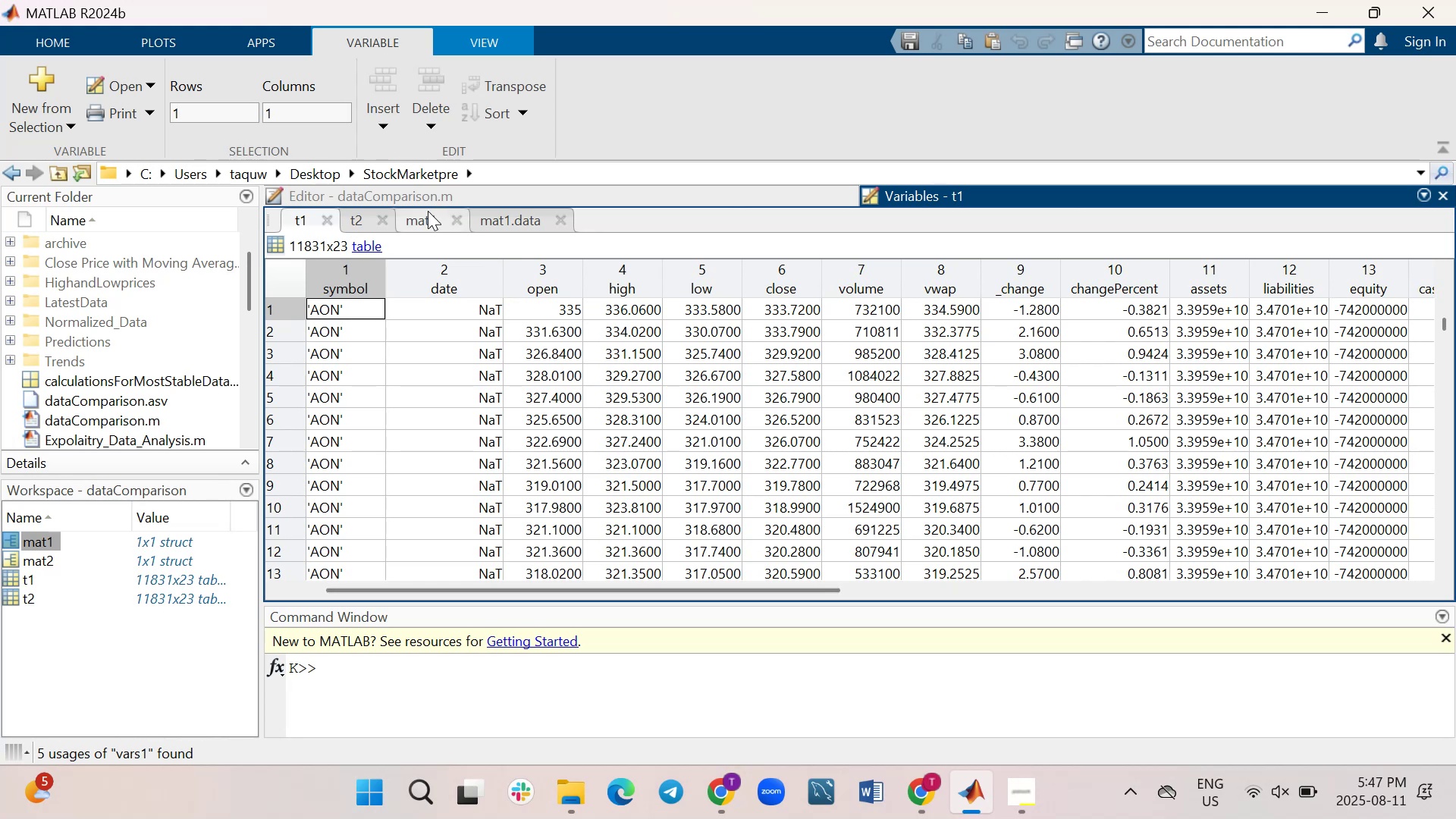 
left_click([423, 215])
 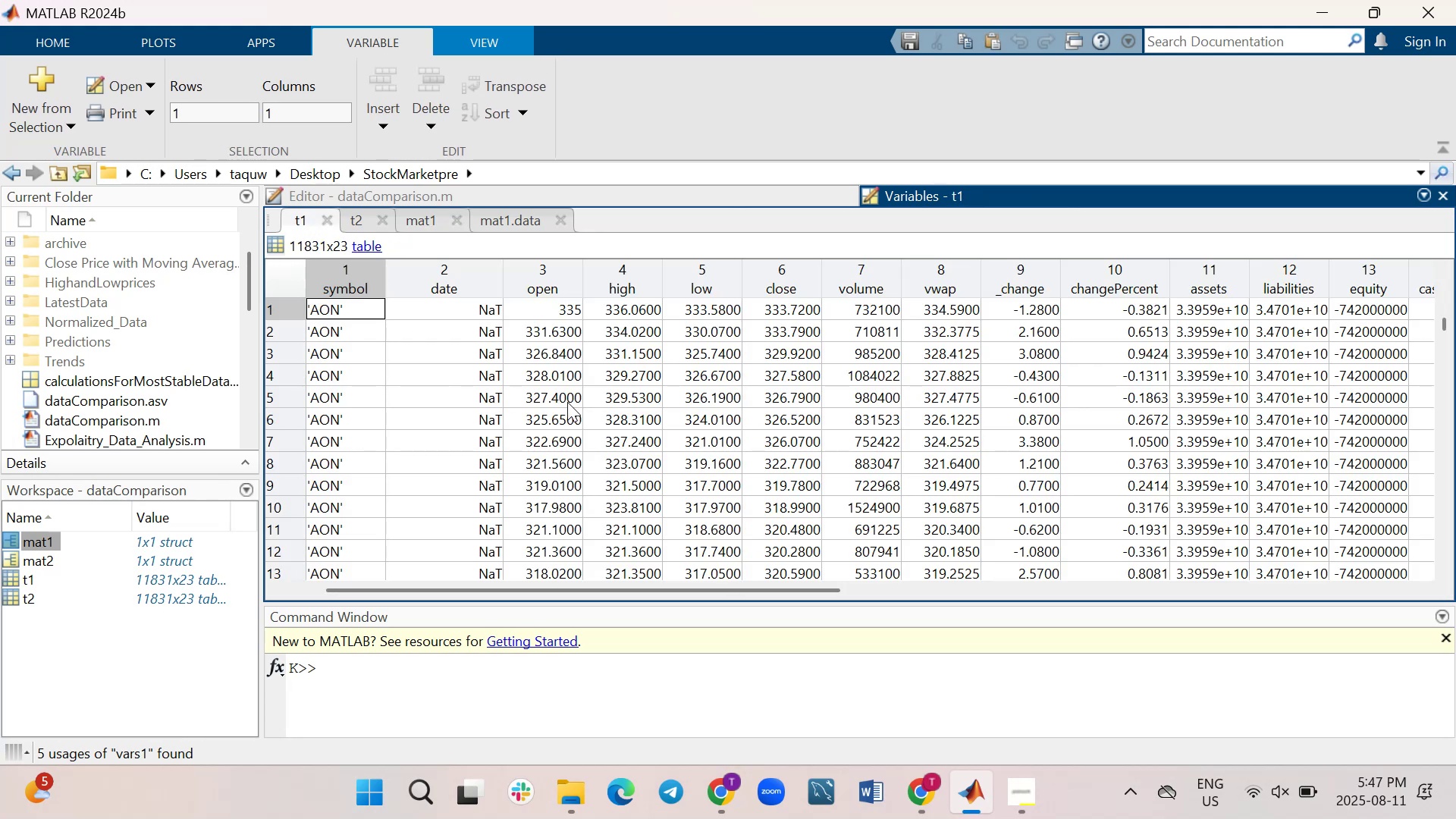 
left_click_drag(start_coordinate=[546, 585], to_coordinate=[579, 586])
 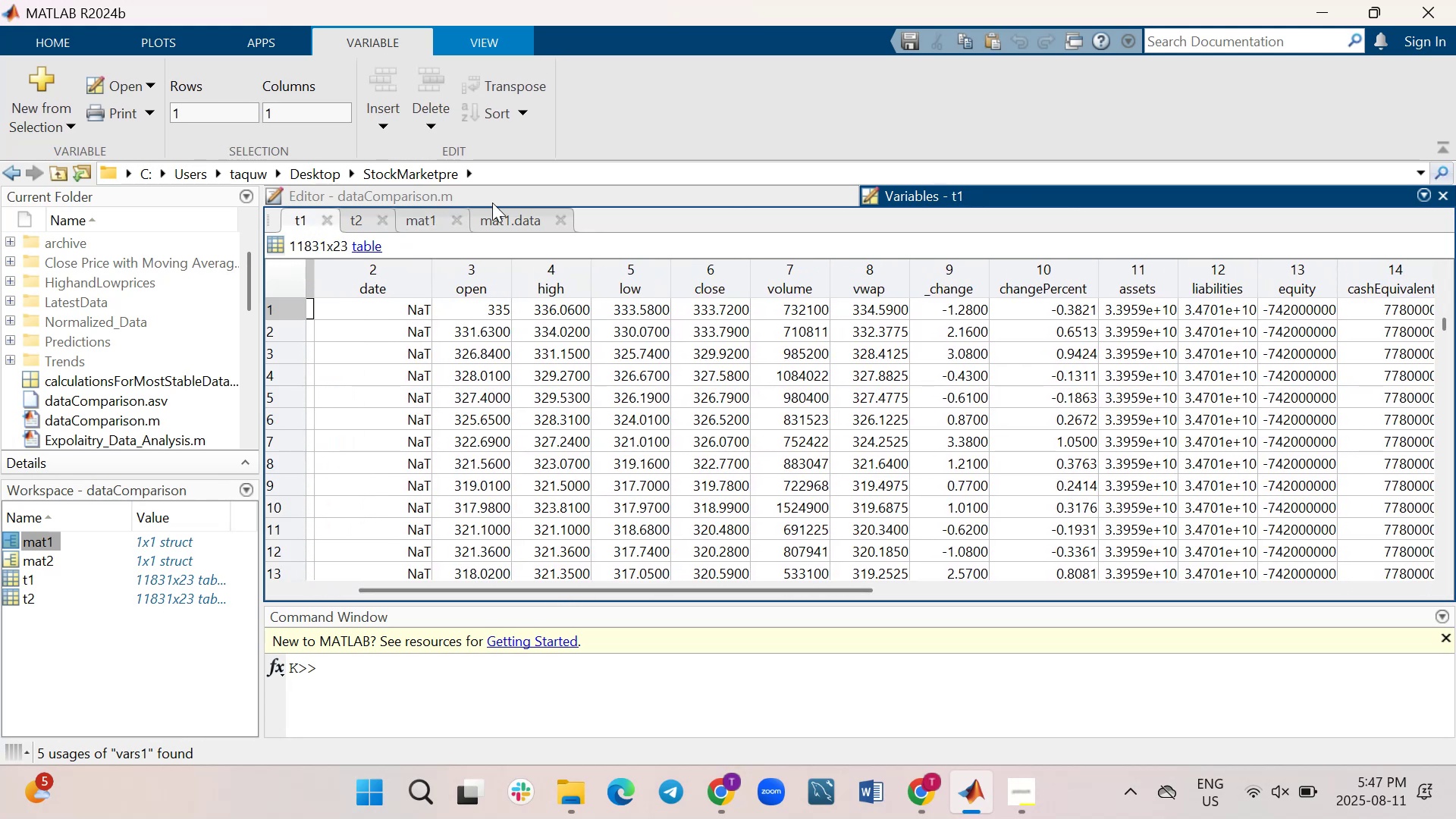 
left_click([498, 215])
 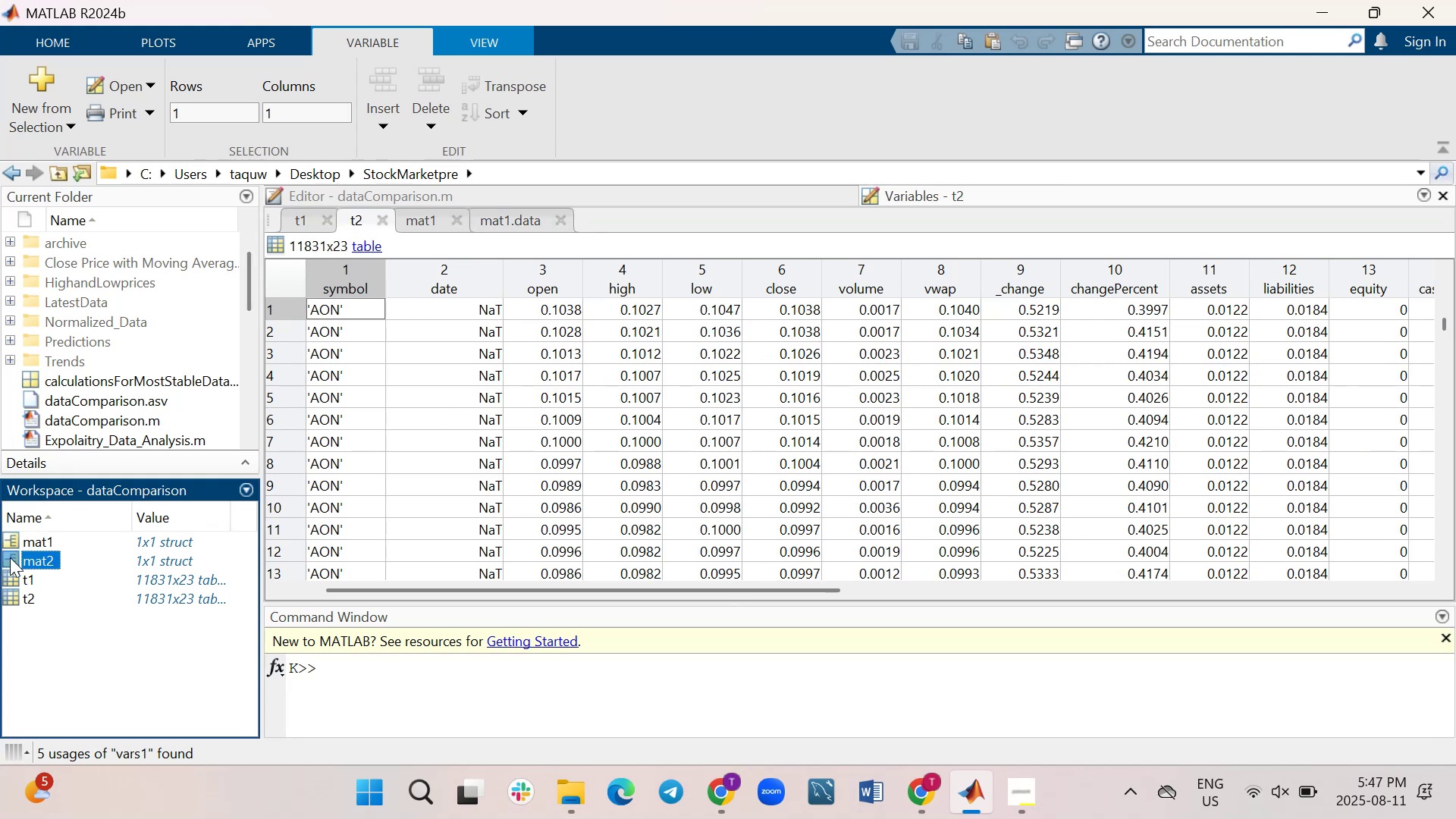 
wait(13.85)
 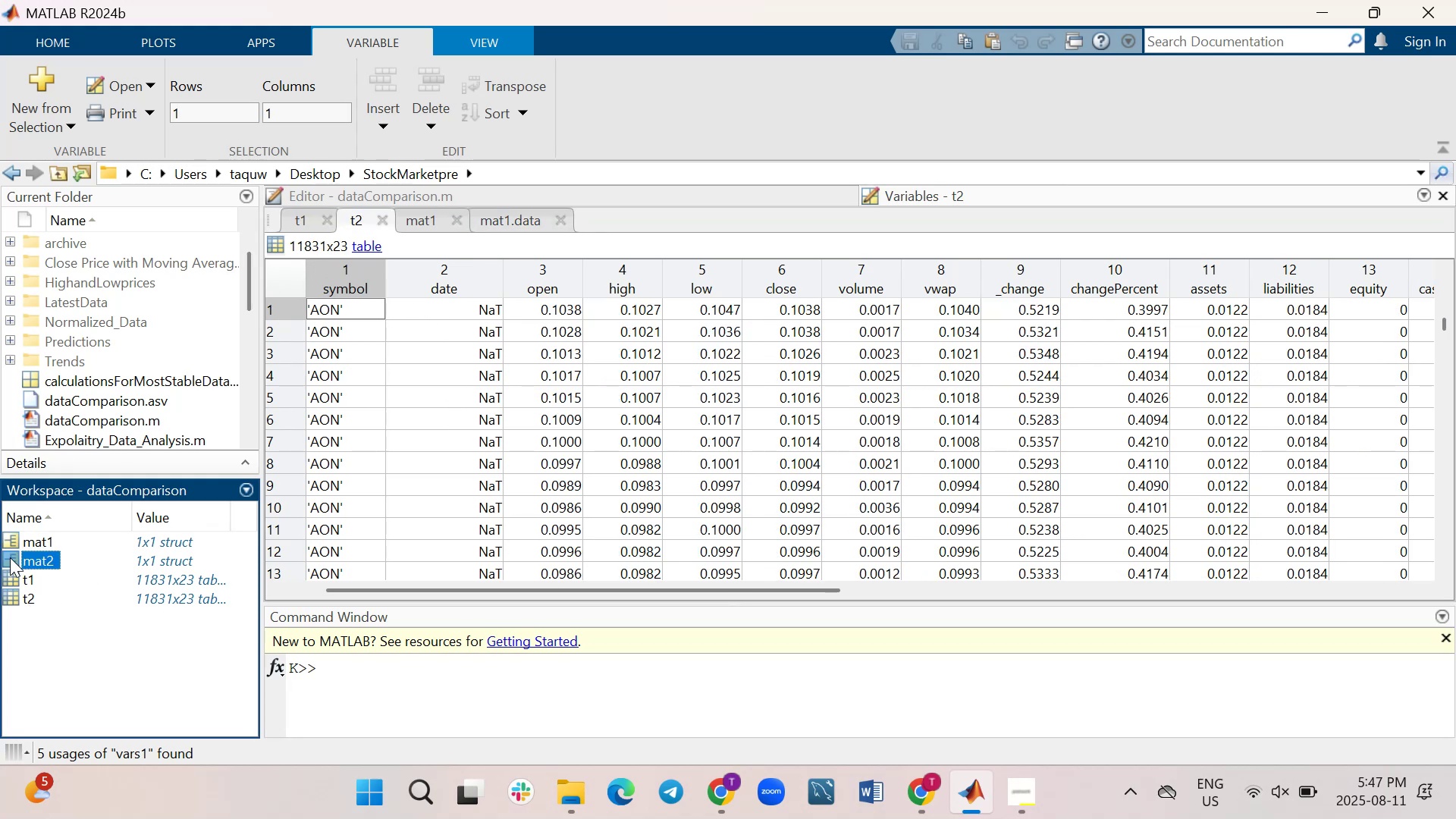 
double_click([11, 558])
 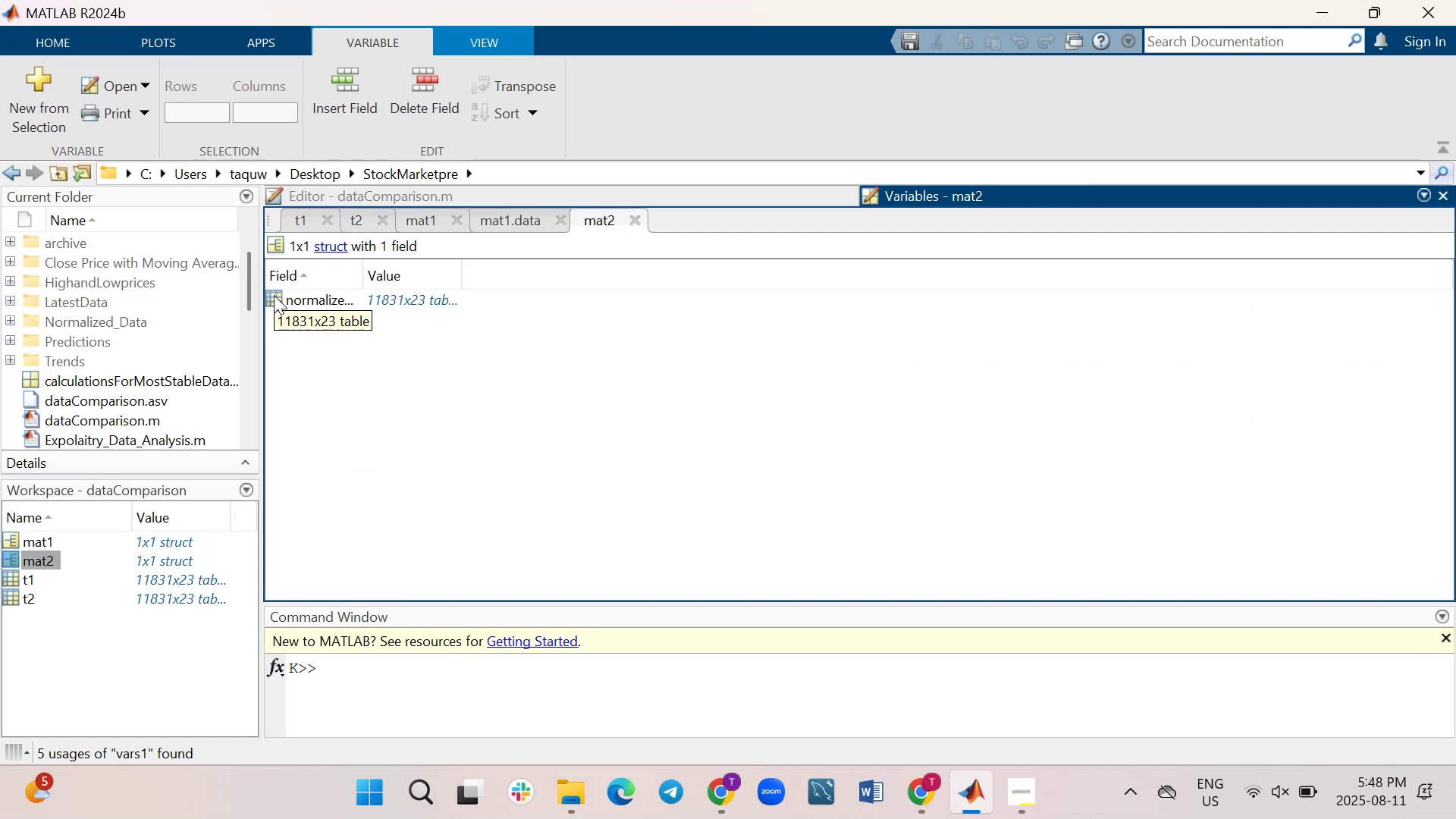 
double_click([274, 295])
 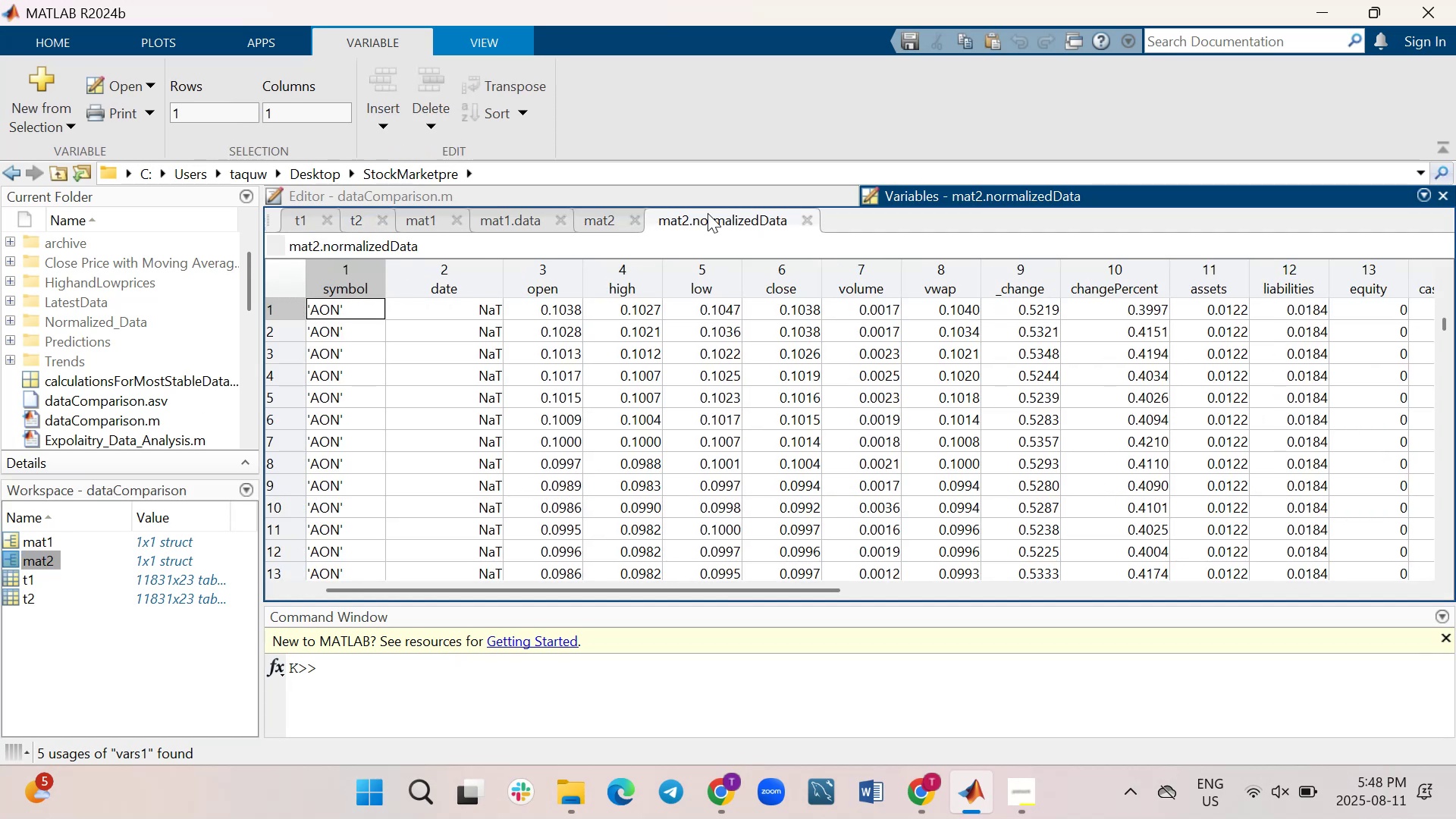 
left_click([358, 215])
 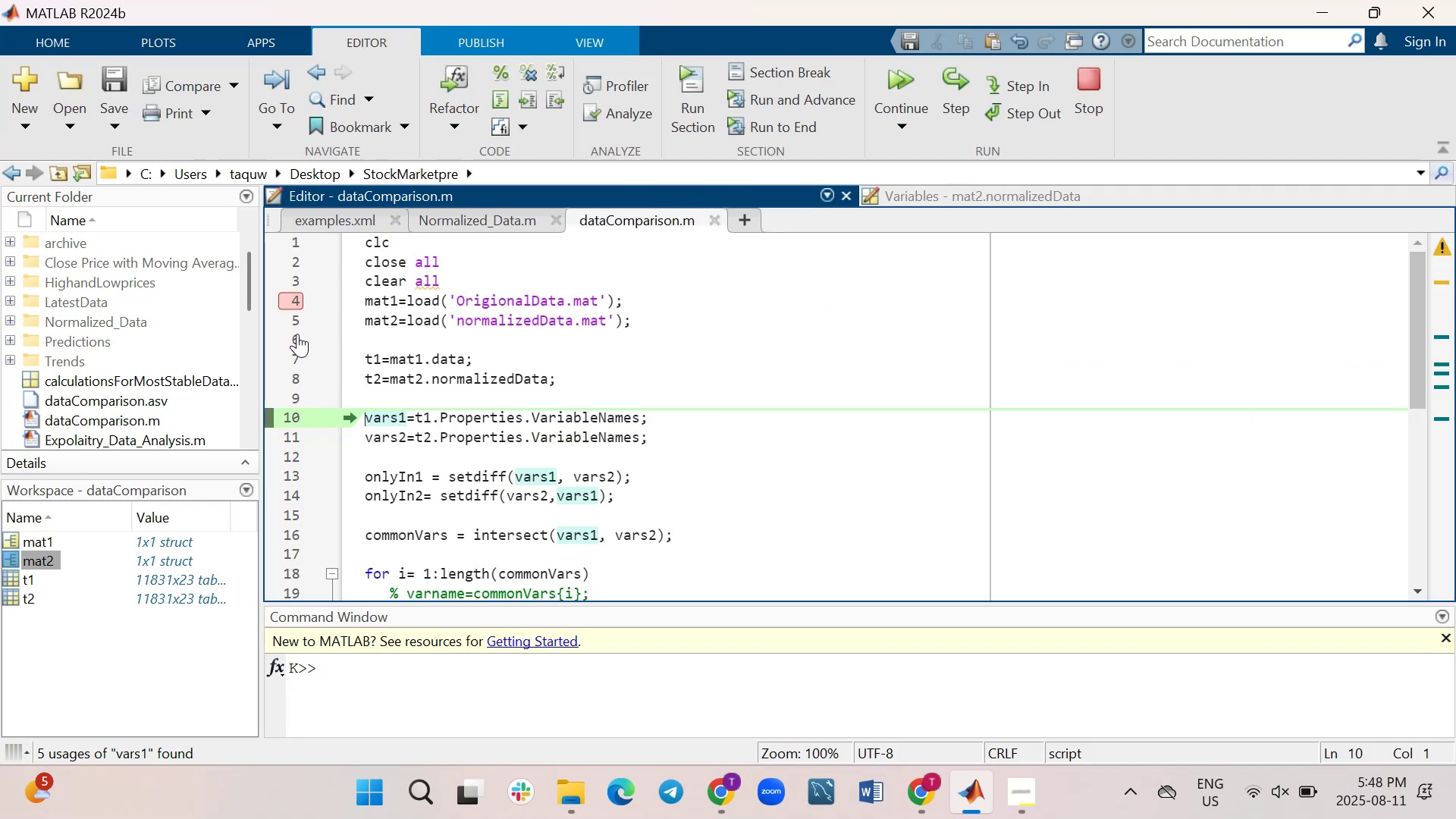 
wait(14.02)
 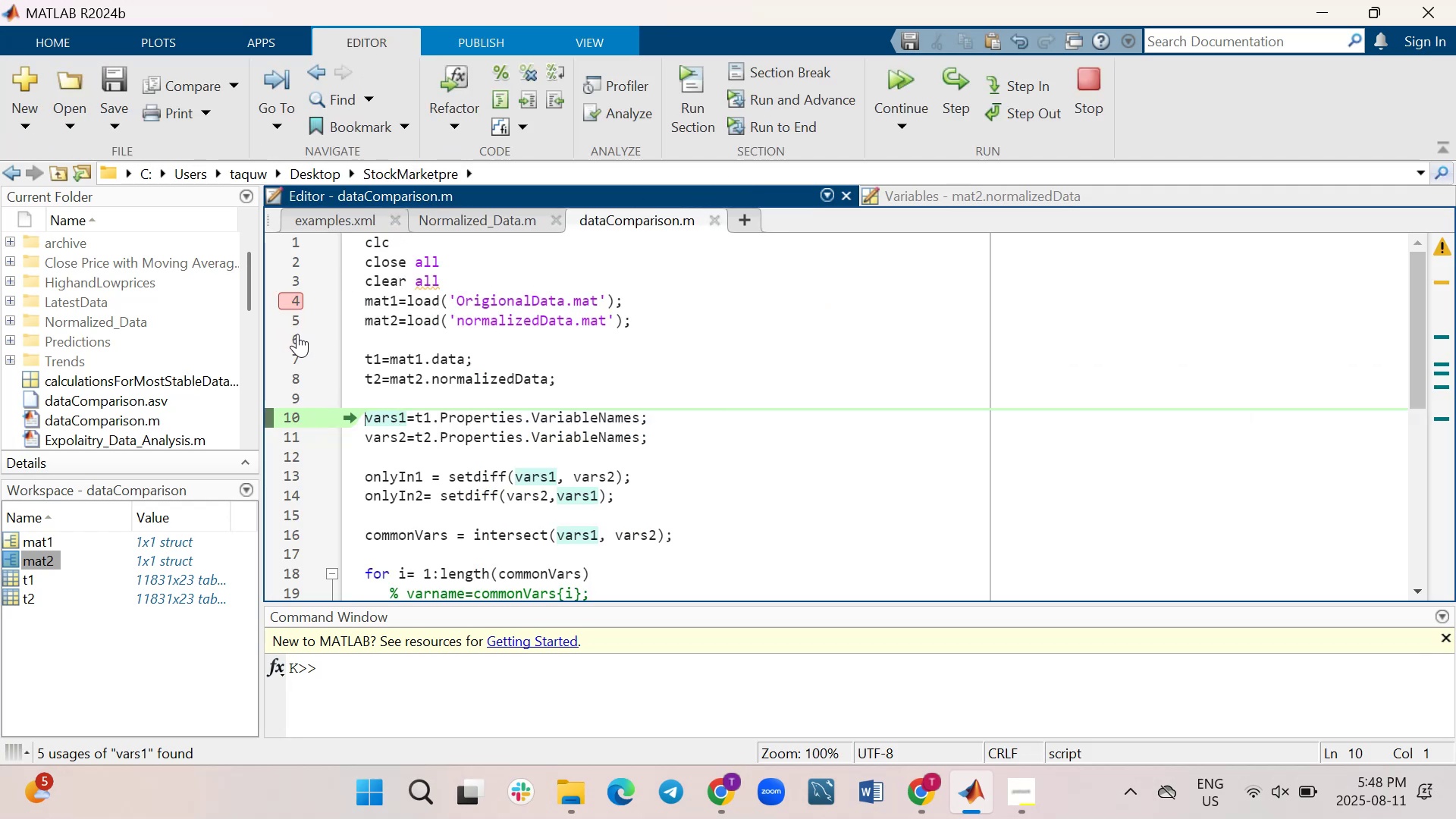 
left_click([949, 83])
 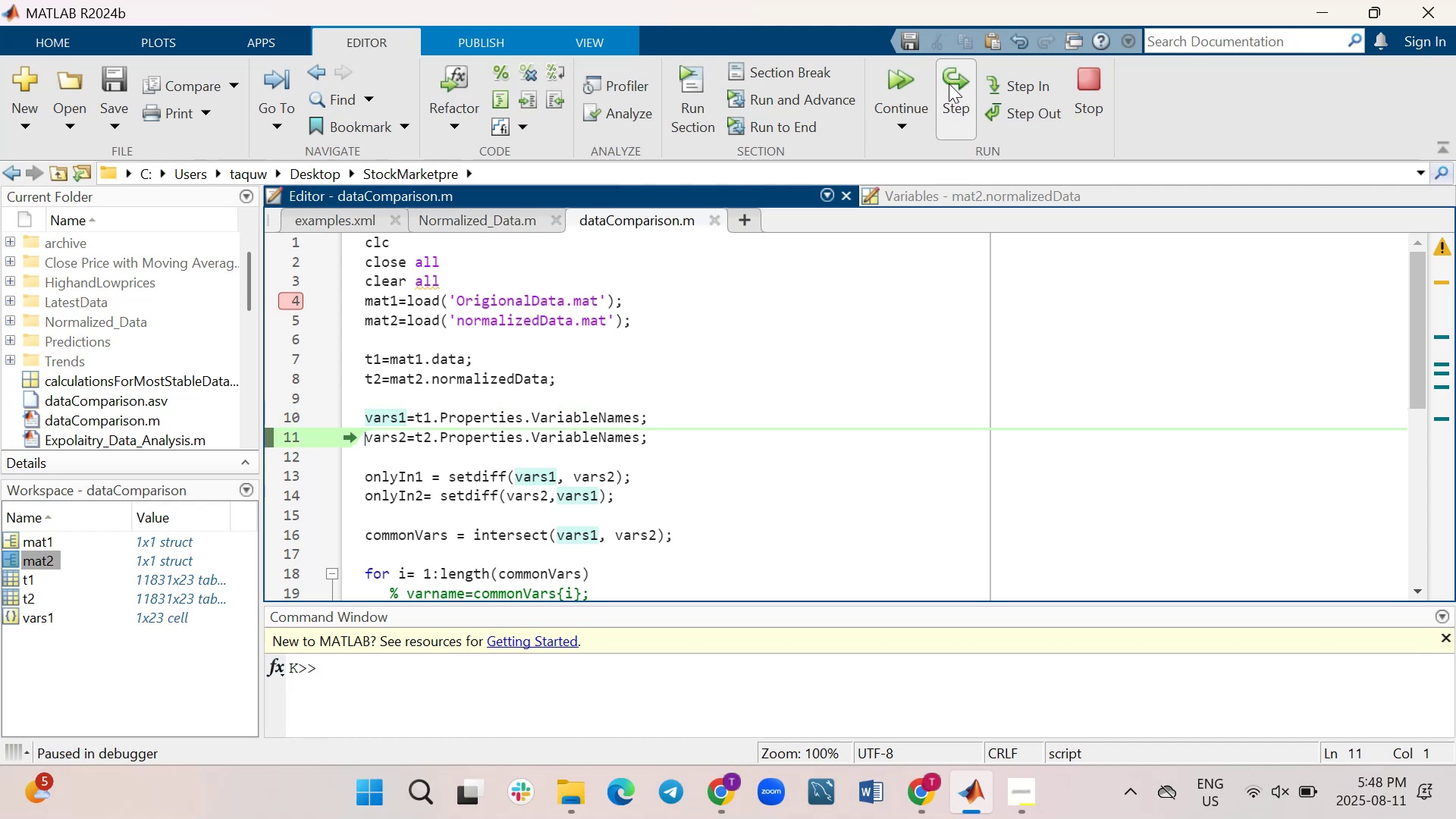 
left_click([949, 83])
 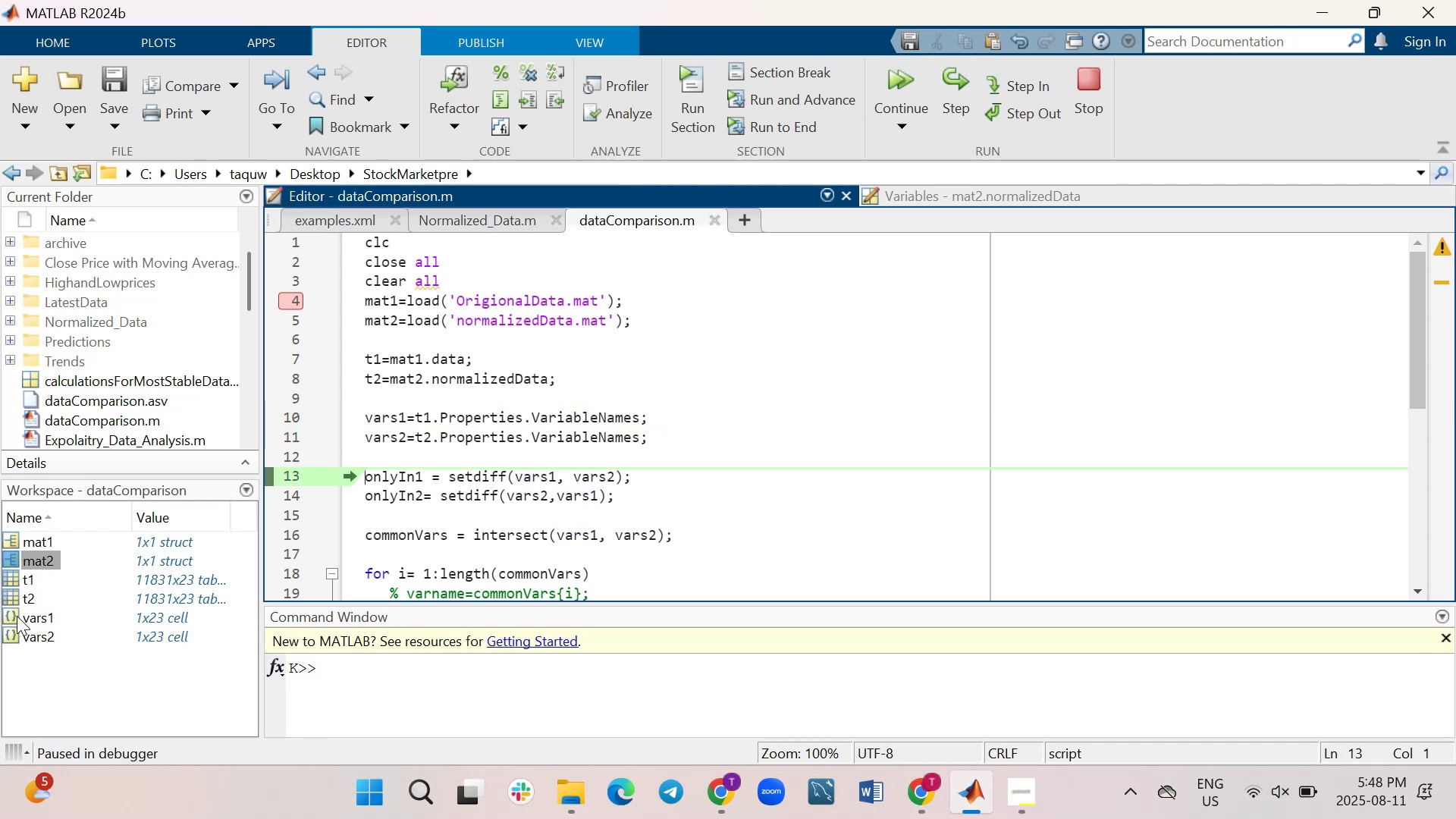 
double_click([13, 615])
 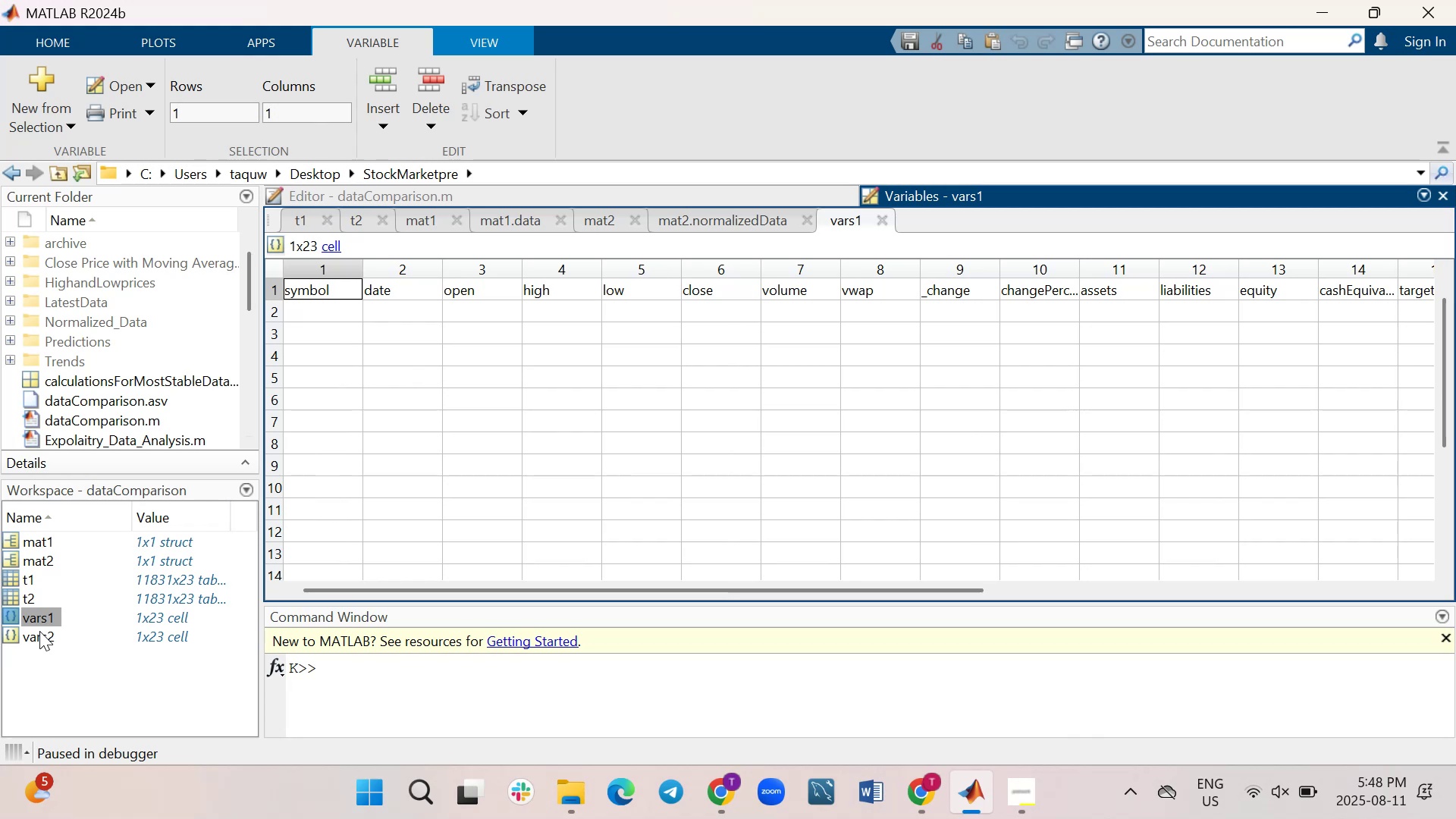 
double_click([15, 632])
 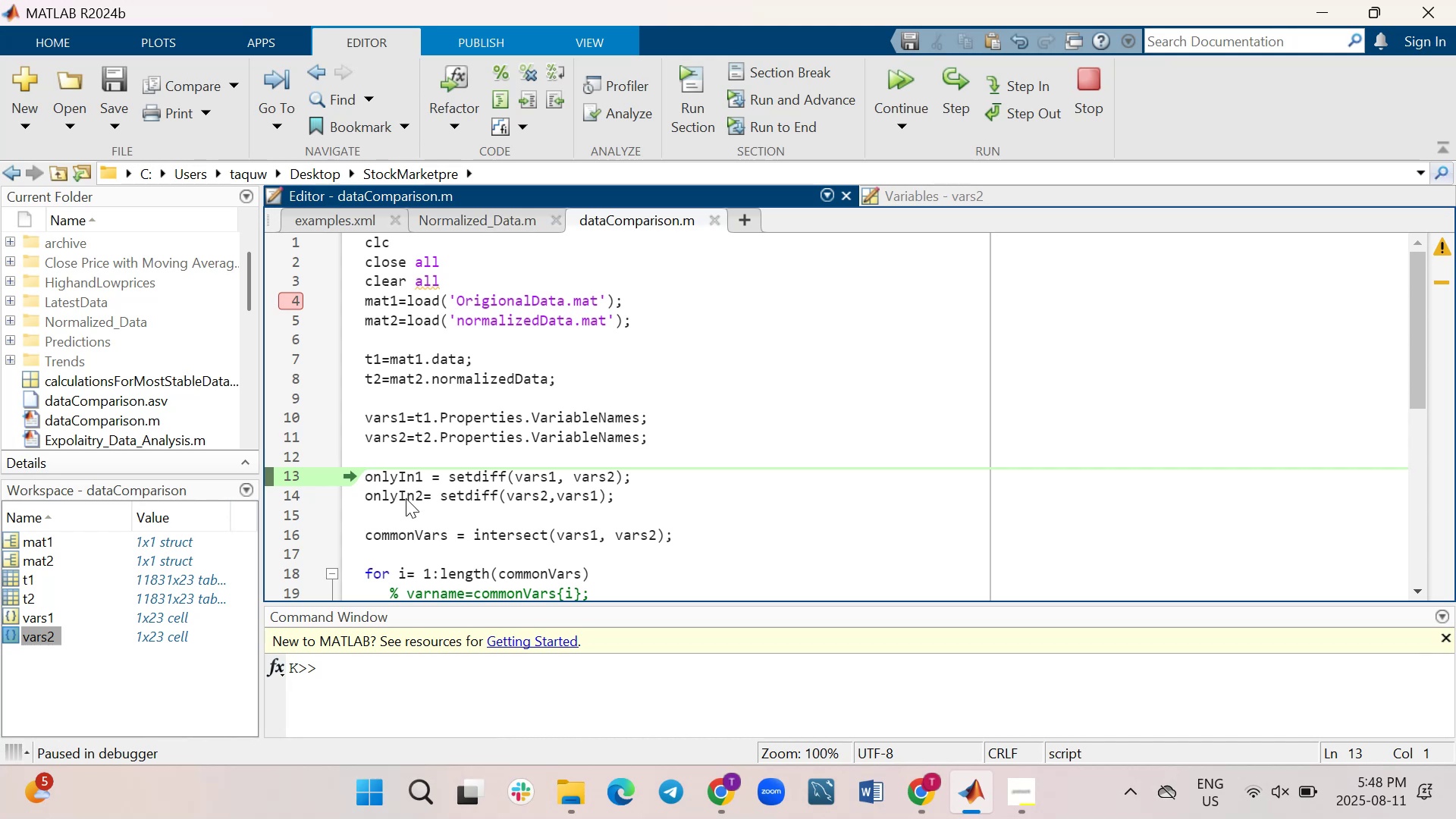 
wait(23.72)
 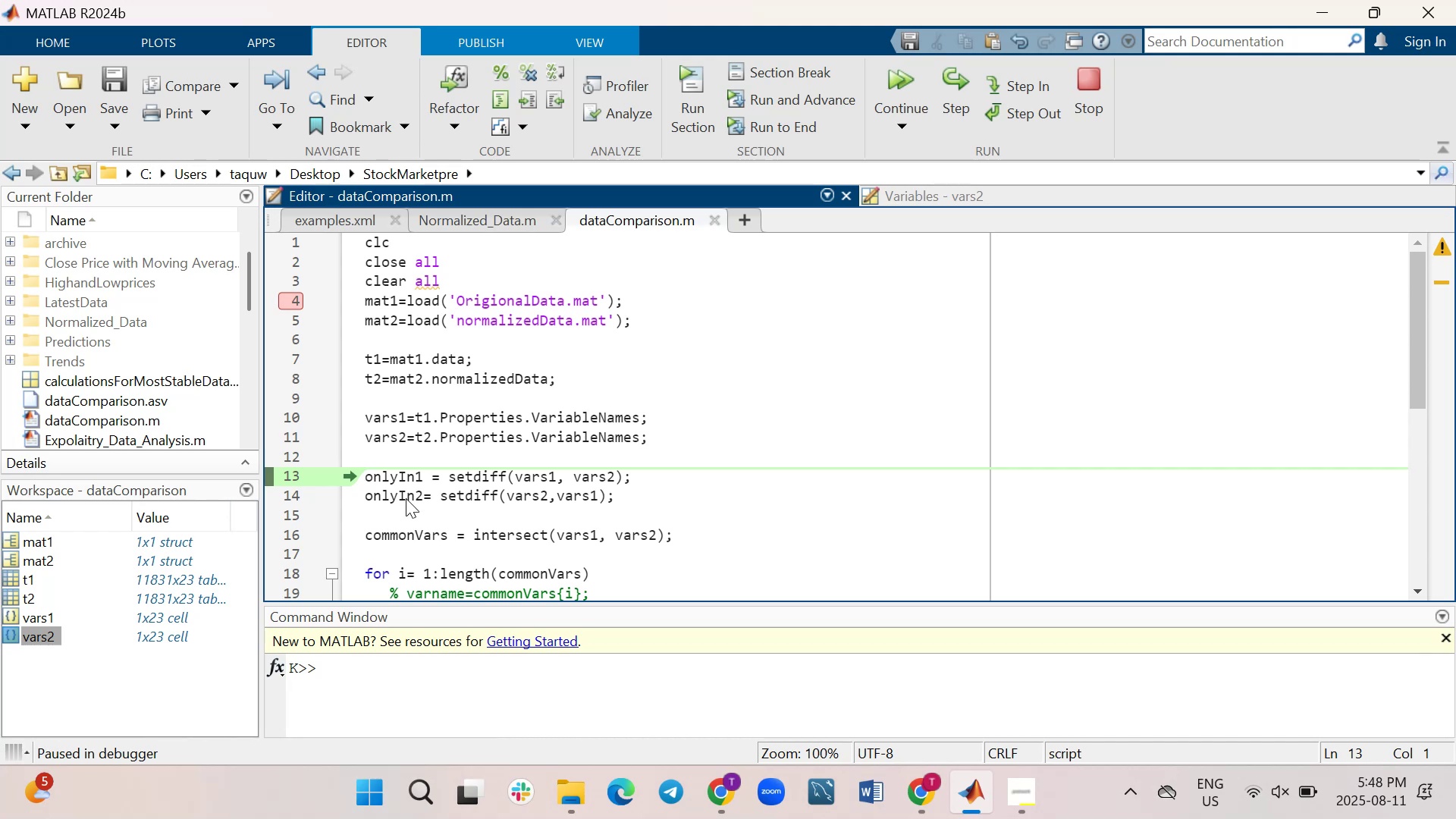 
left_click([949, 78])
 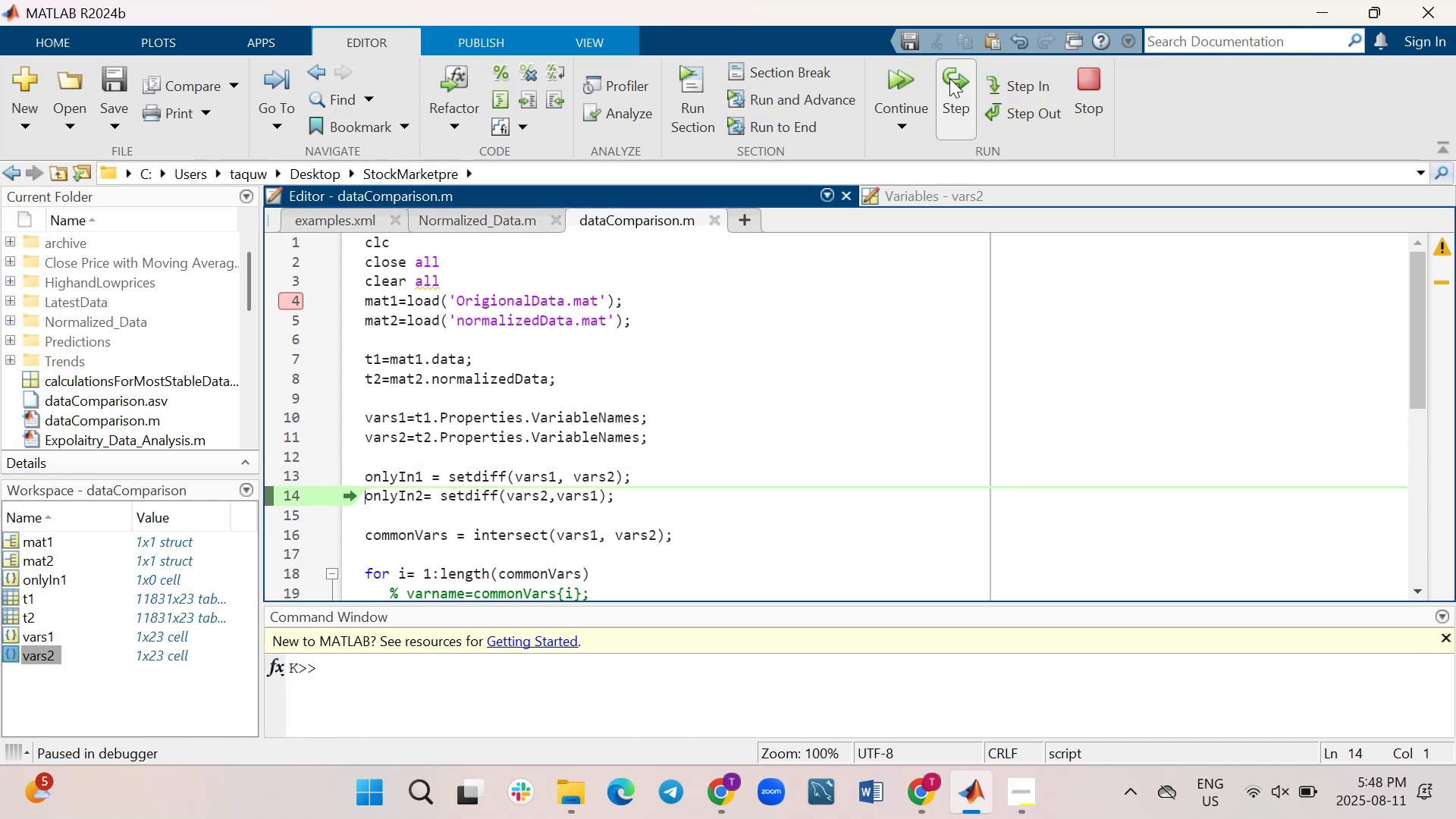 
left_click([949, 78])
 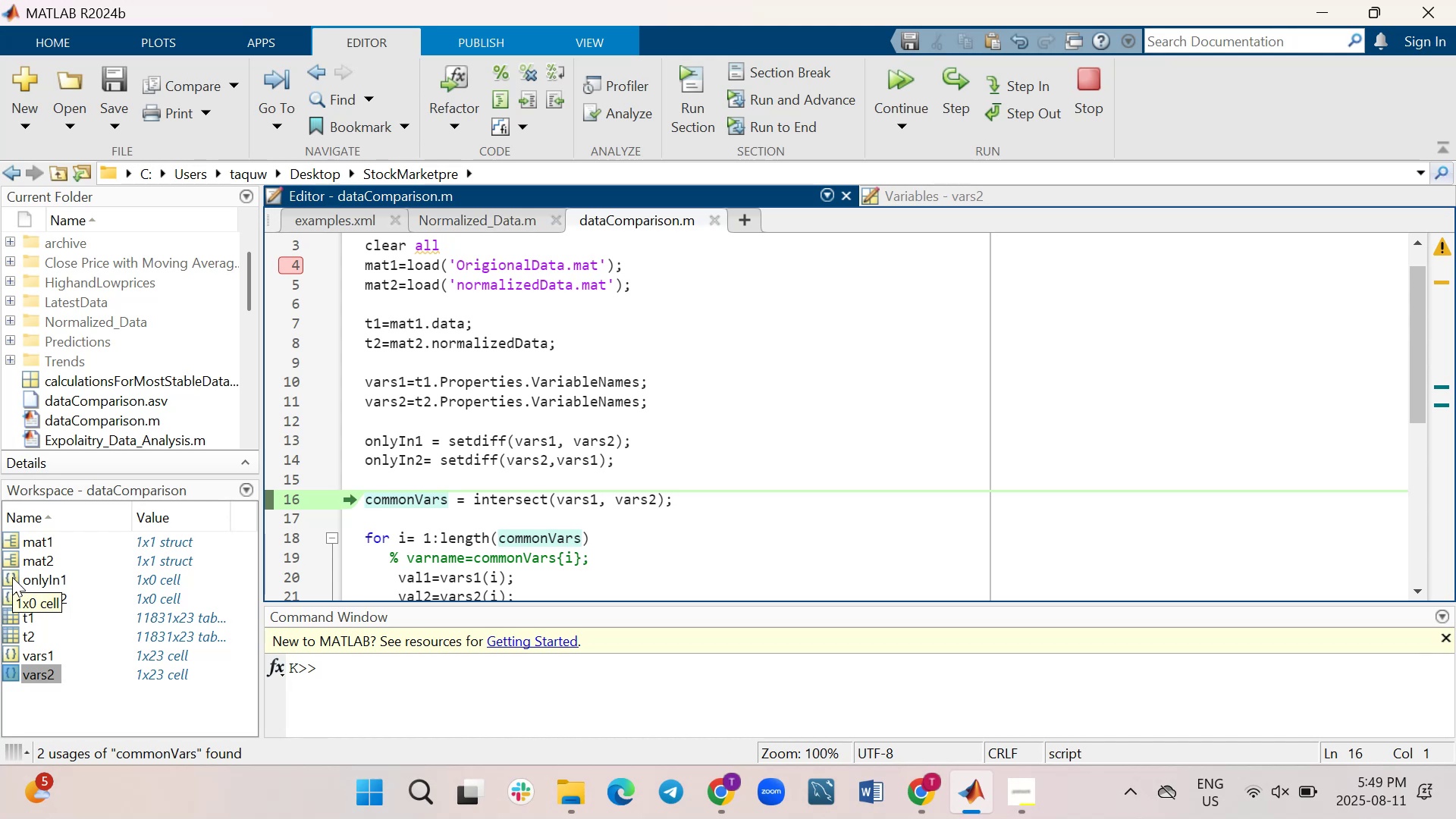 
wait(6.44)
 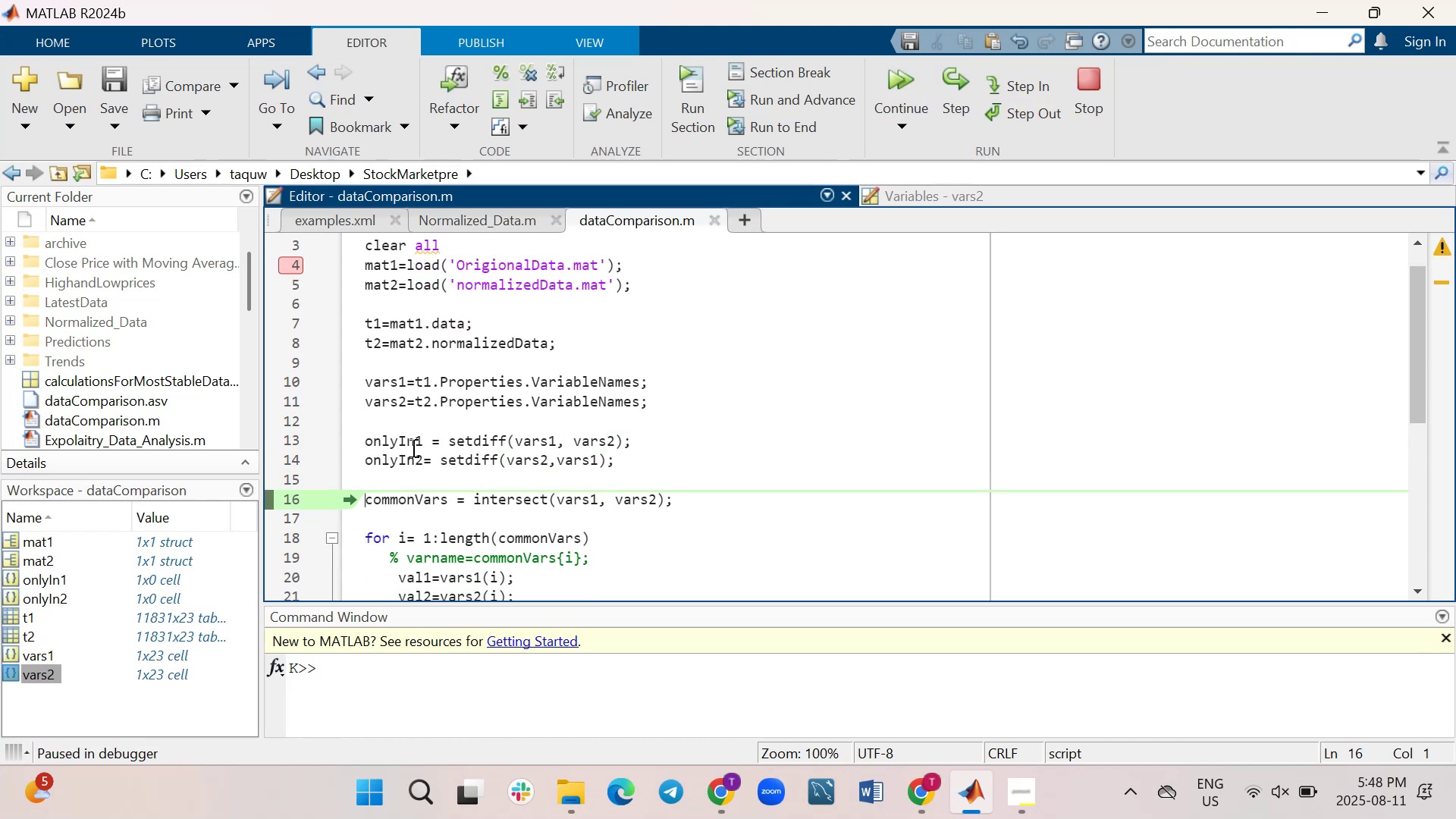 
double_click([12, 577])
 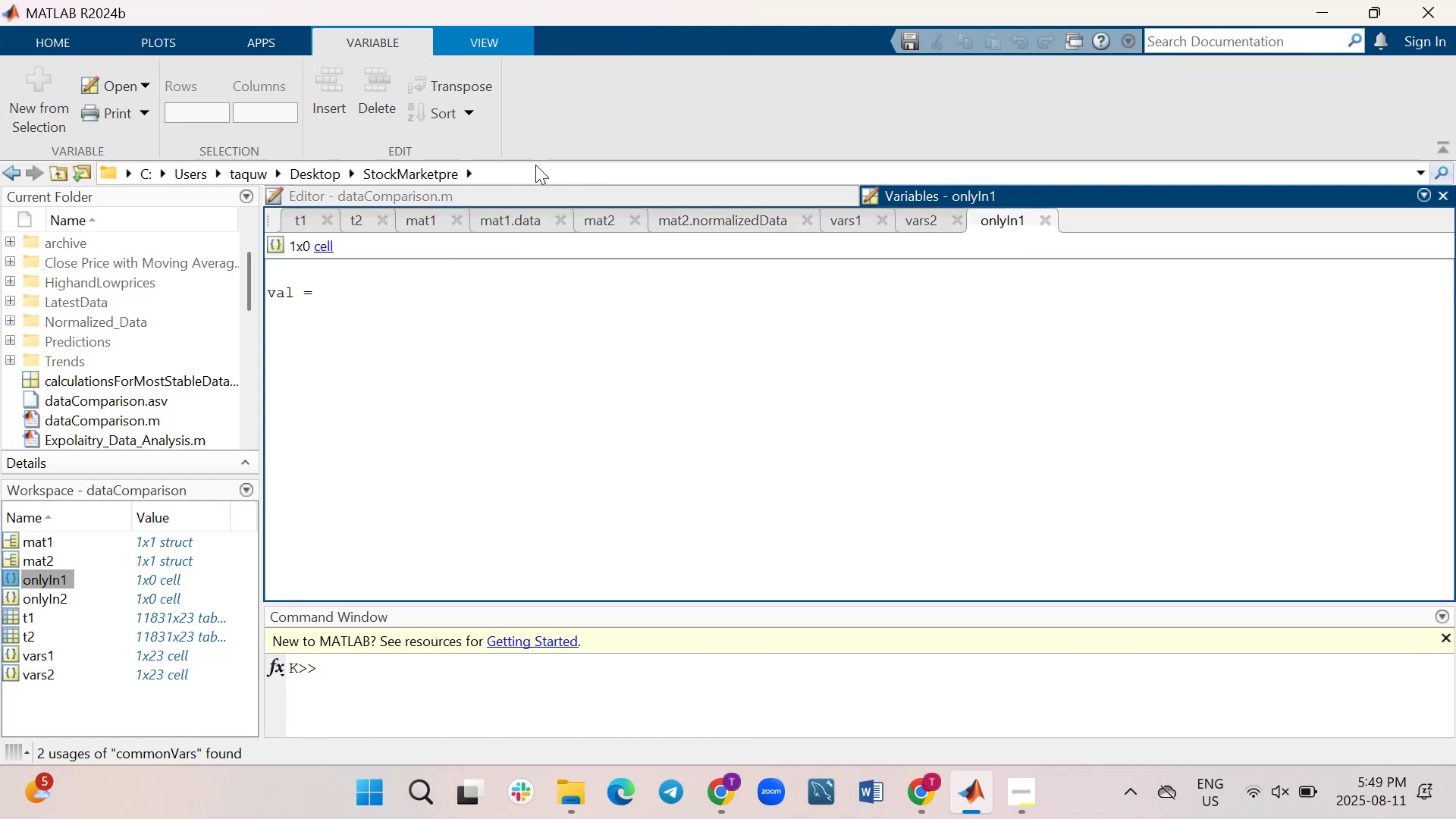 
left_click([513, 196])
 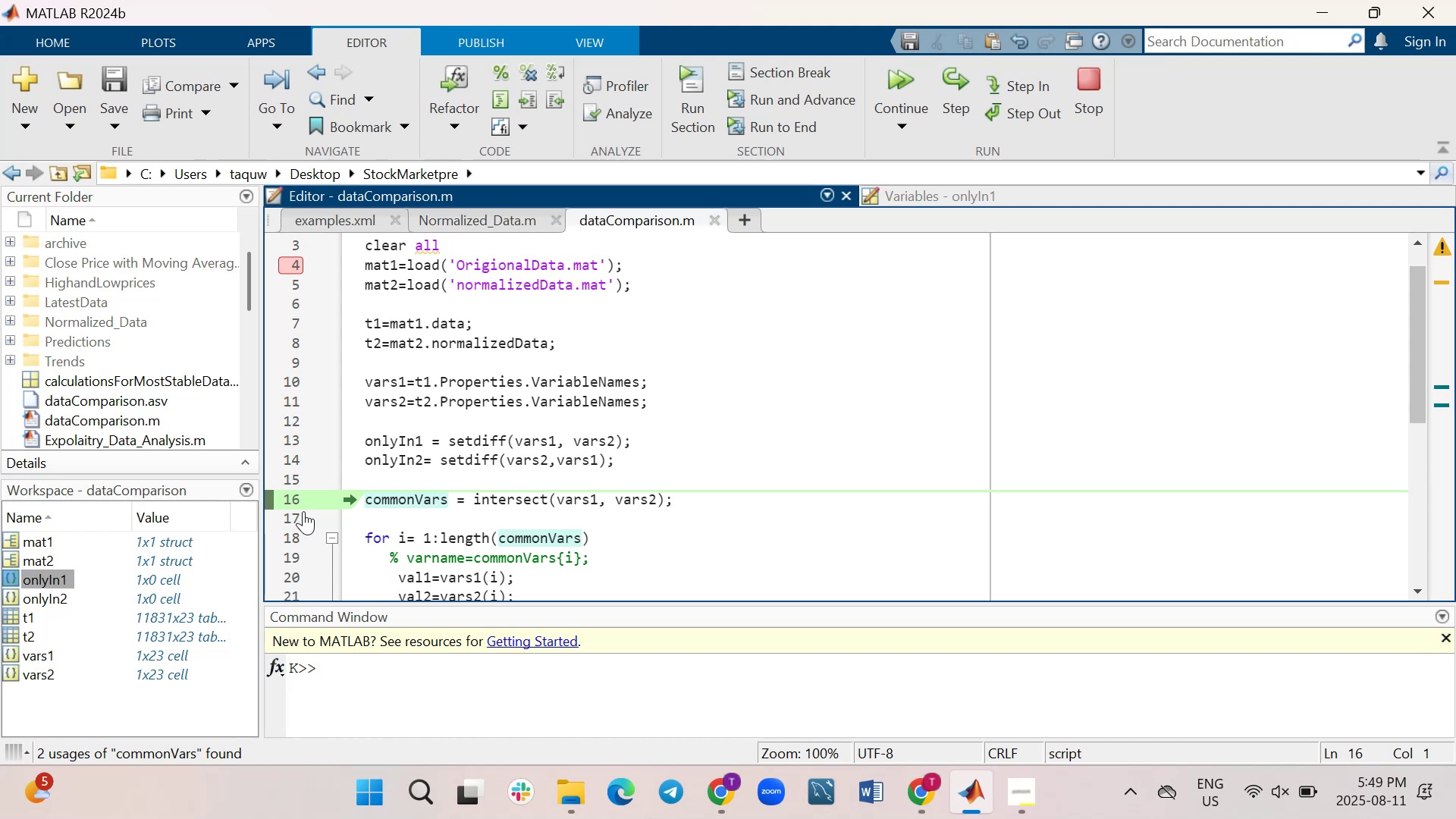 
wait(21.21)
 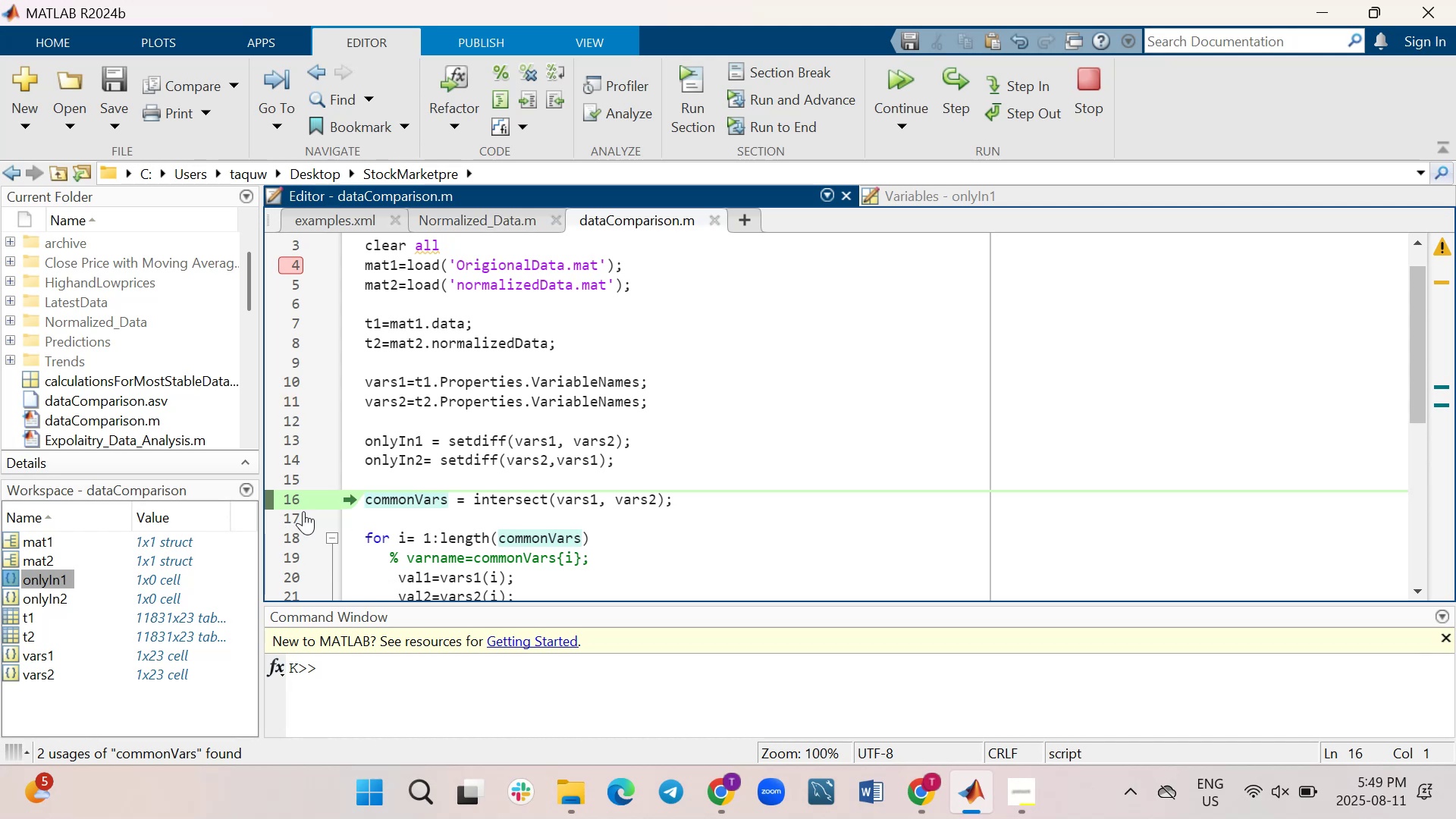 
left_click([954, 99])
 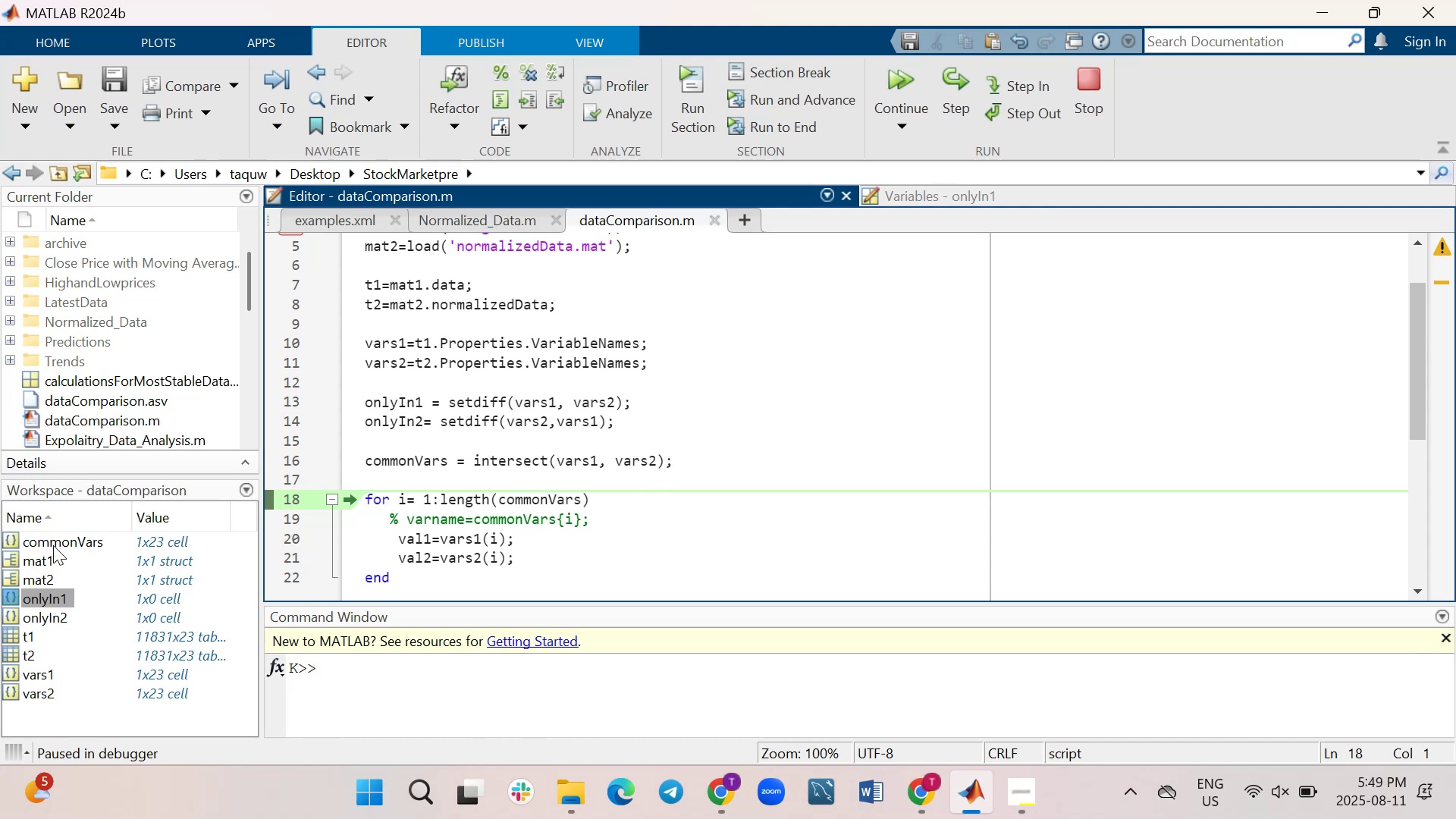 
wait(6.73)
 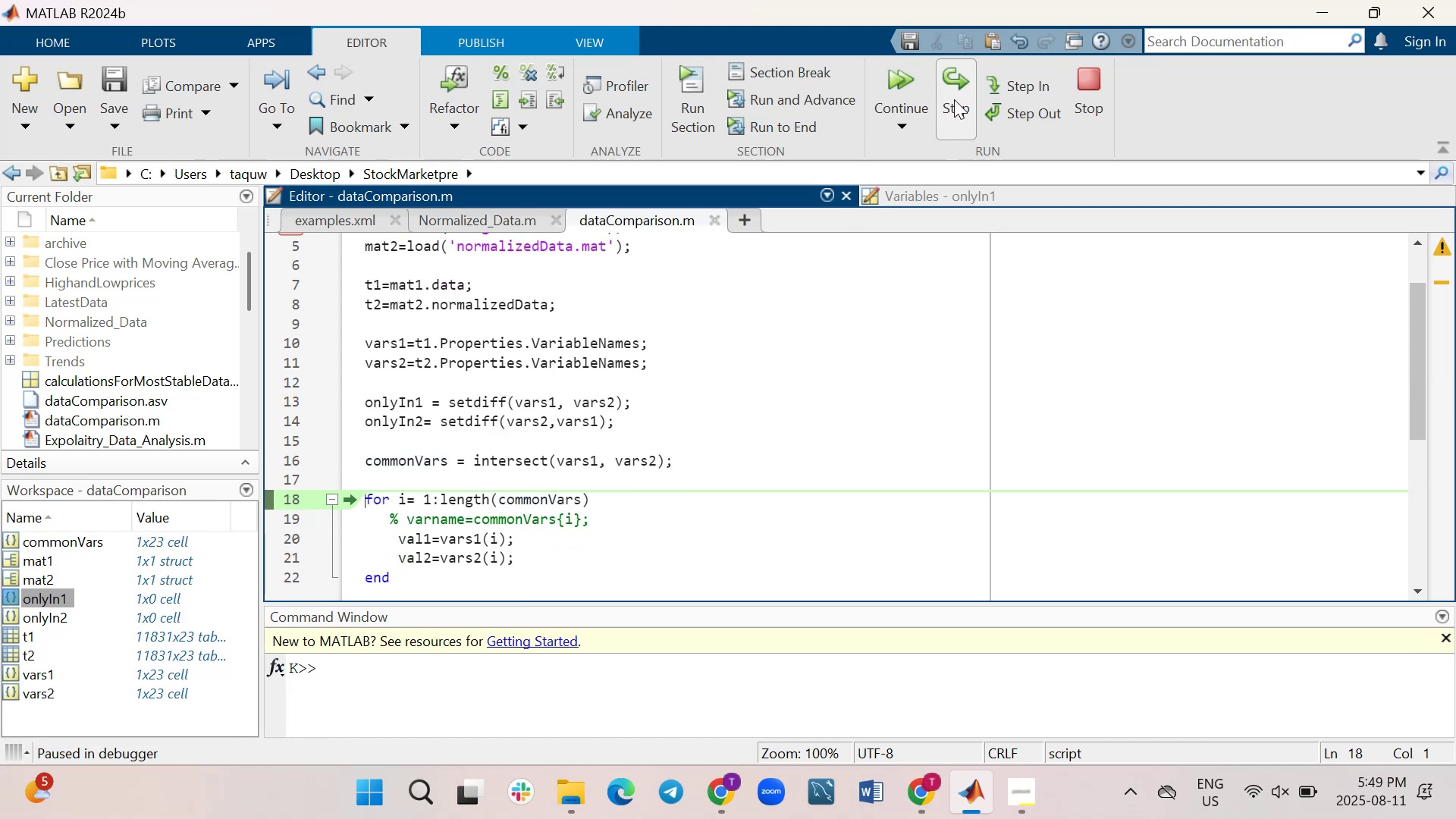 
left_click_drag(start_coordinate=[683, 602], to_coordinate=[690, 566])
 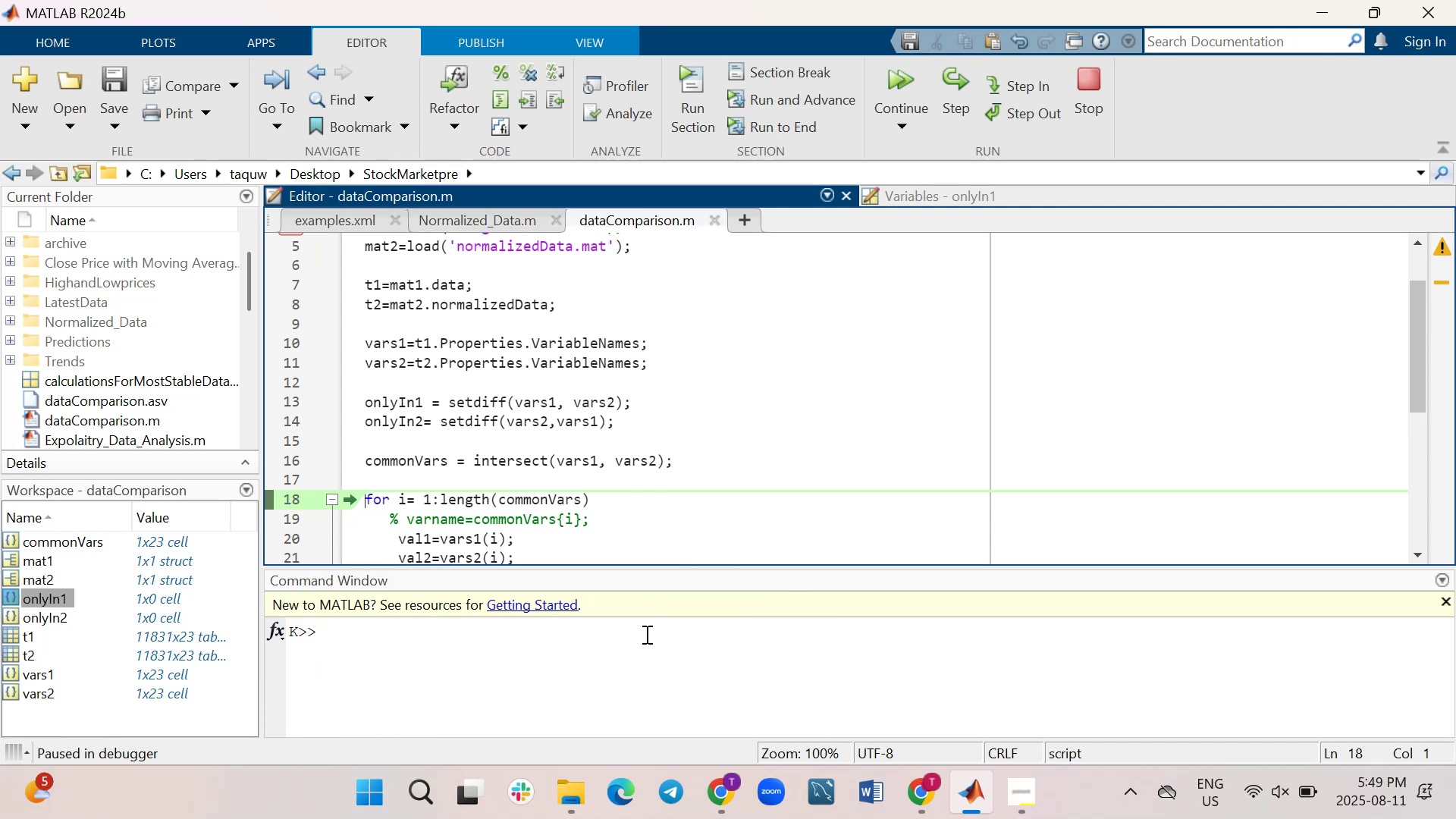 
left_click([643, 640])
 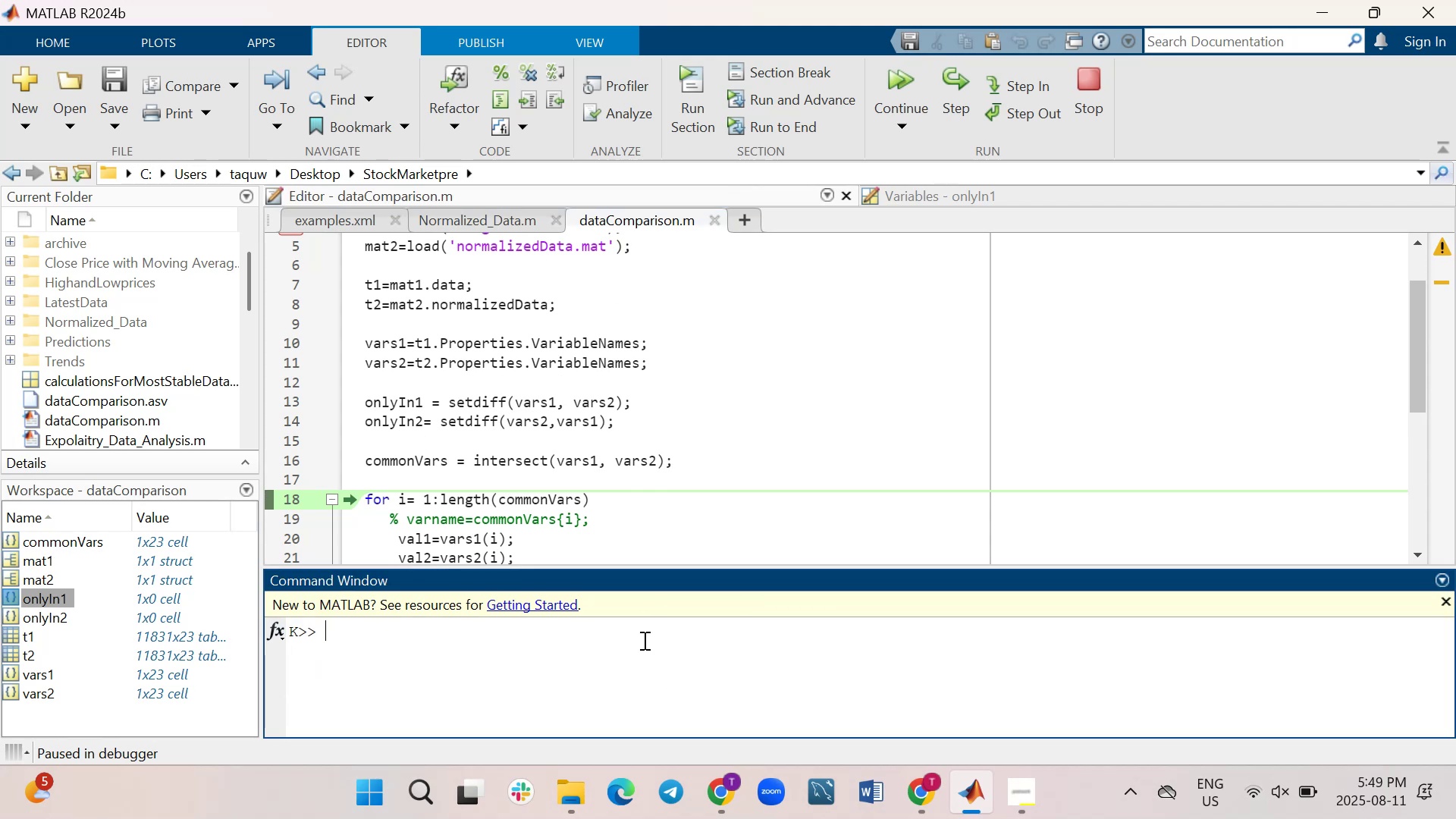 
type(commonVars)
 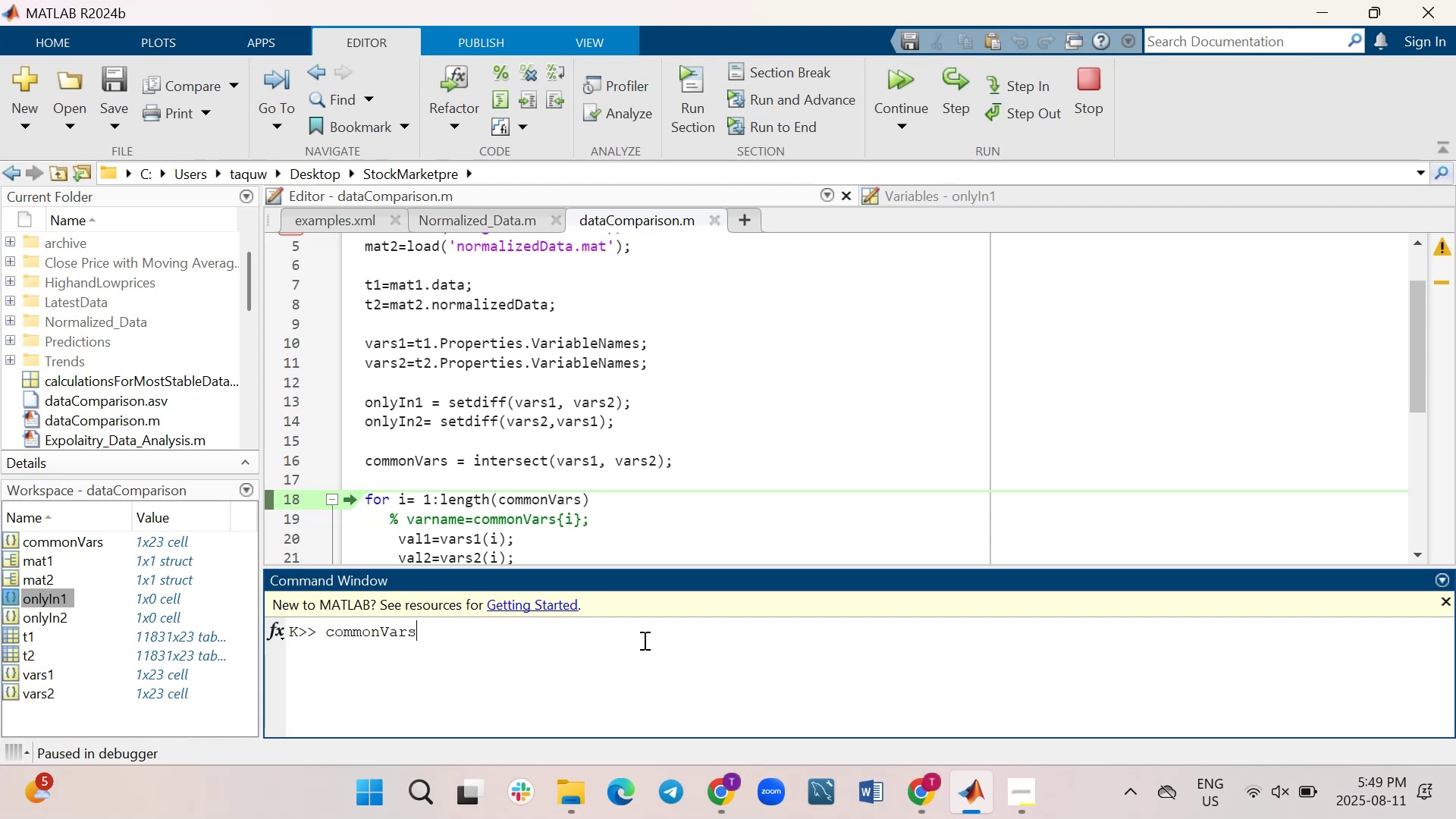 
key(Enter)
 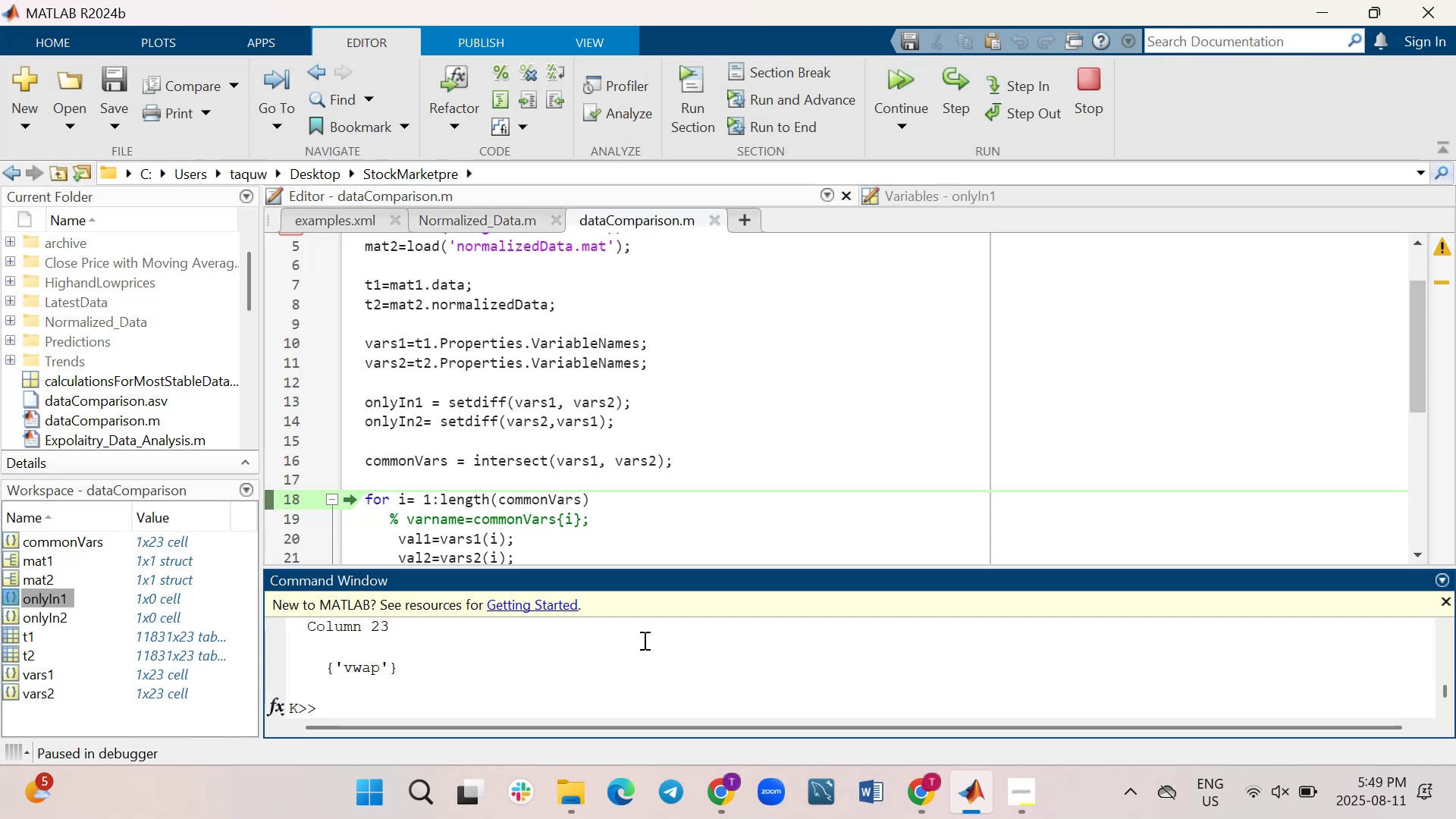 
wait(5.77)
 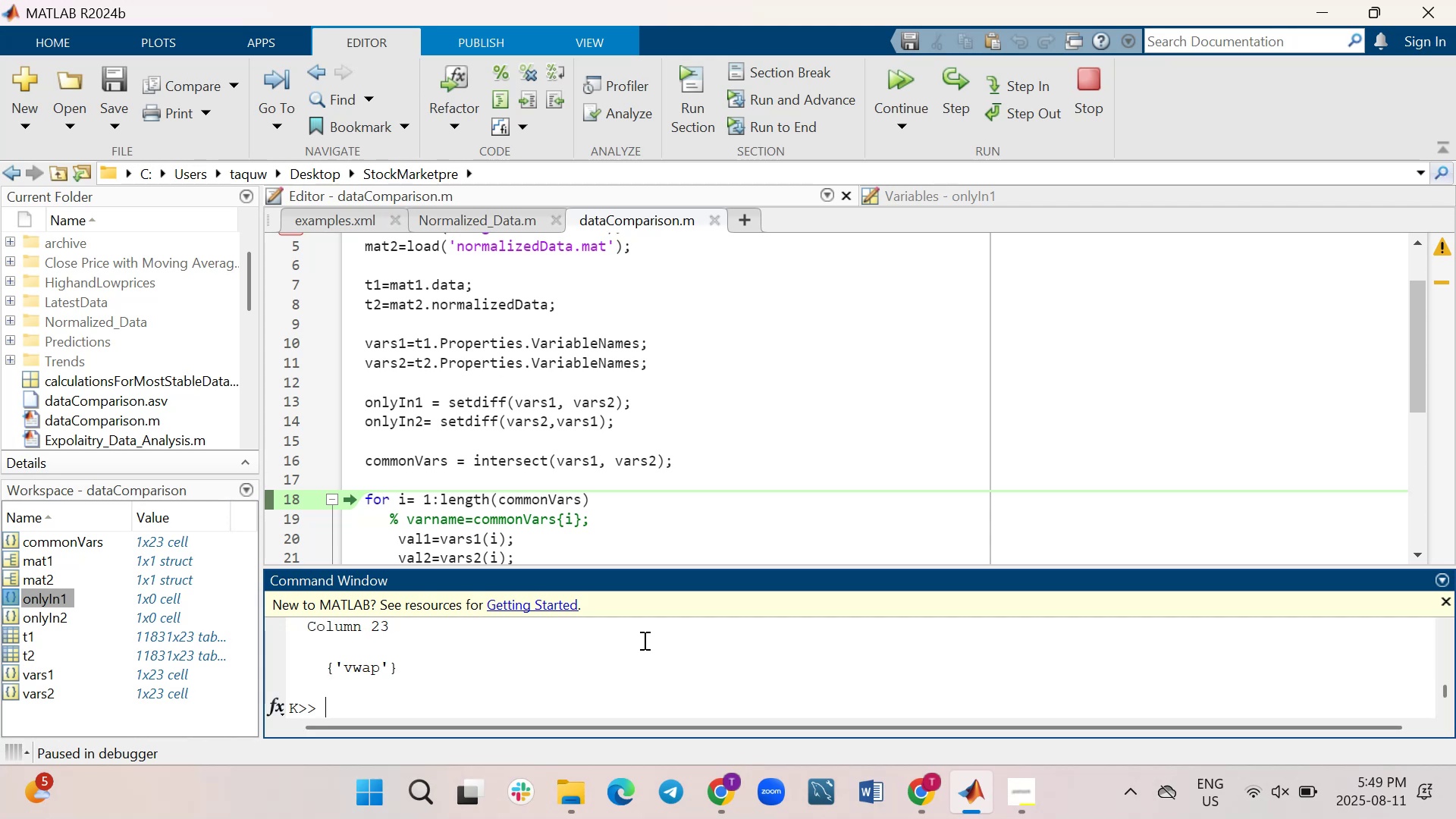 
scroll: coordinate [642, 650], scroll_direction: up, amount: 3.0
 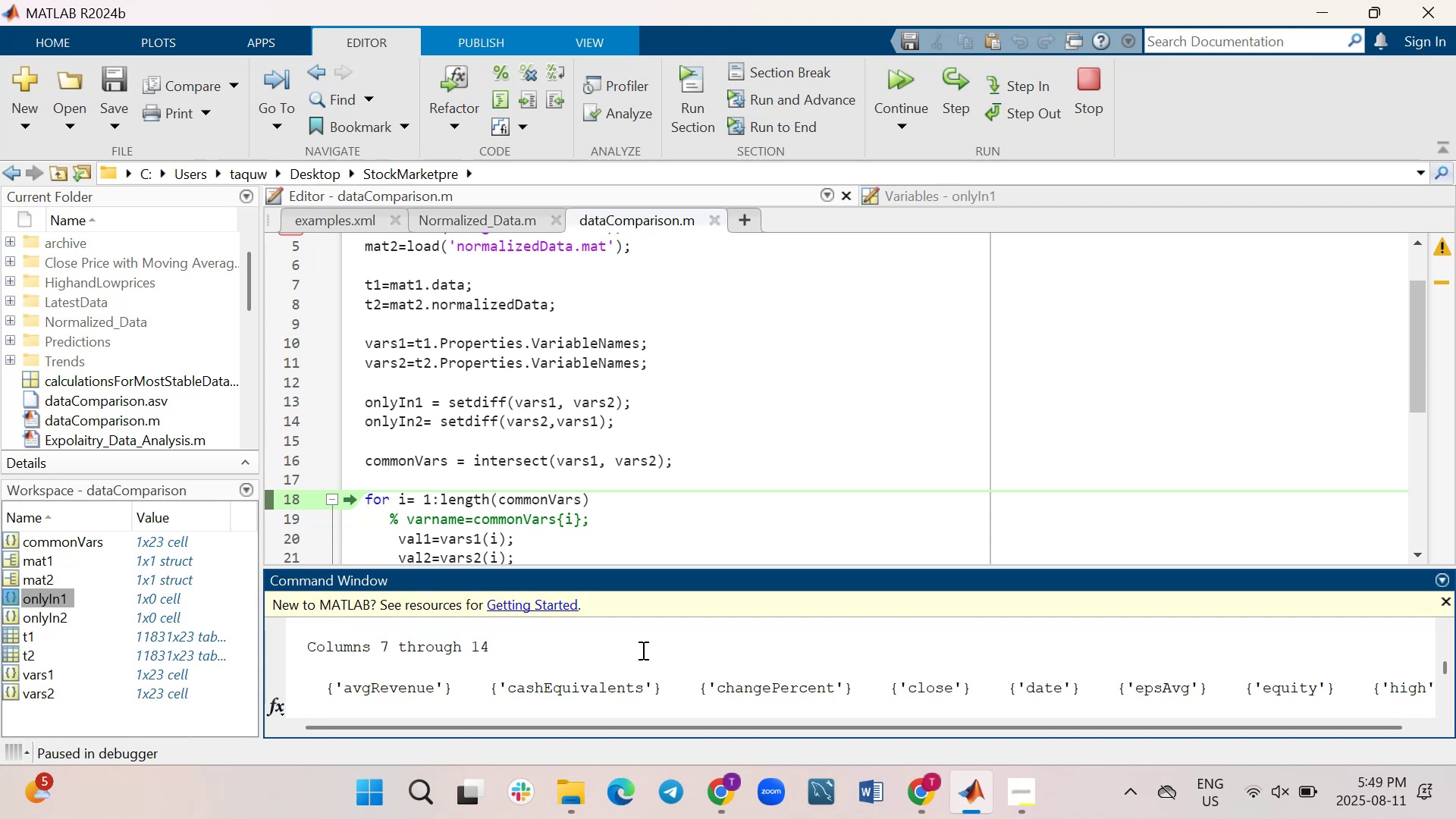 
wait(6.49)
 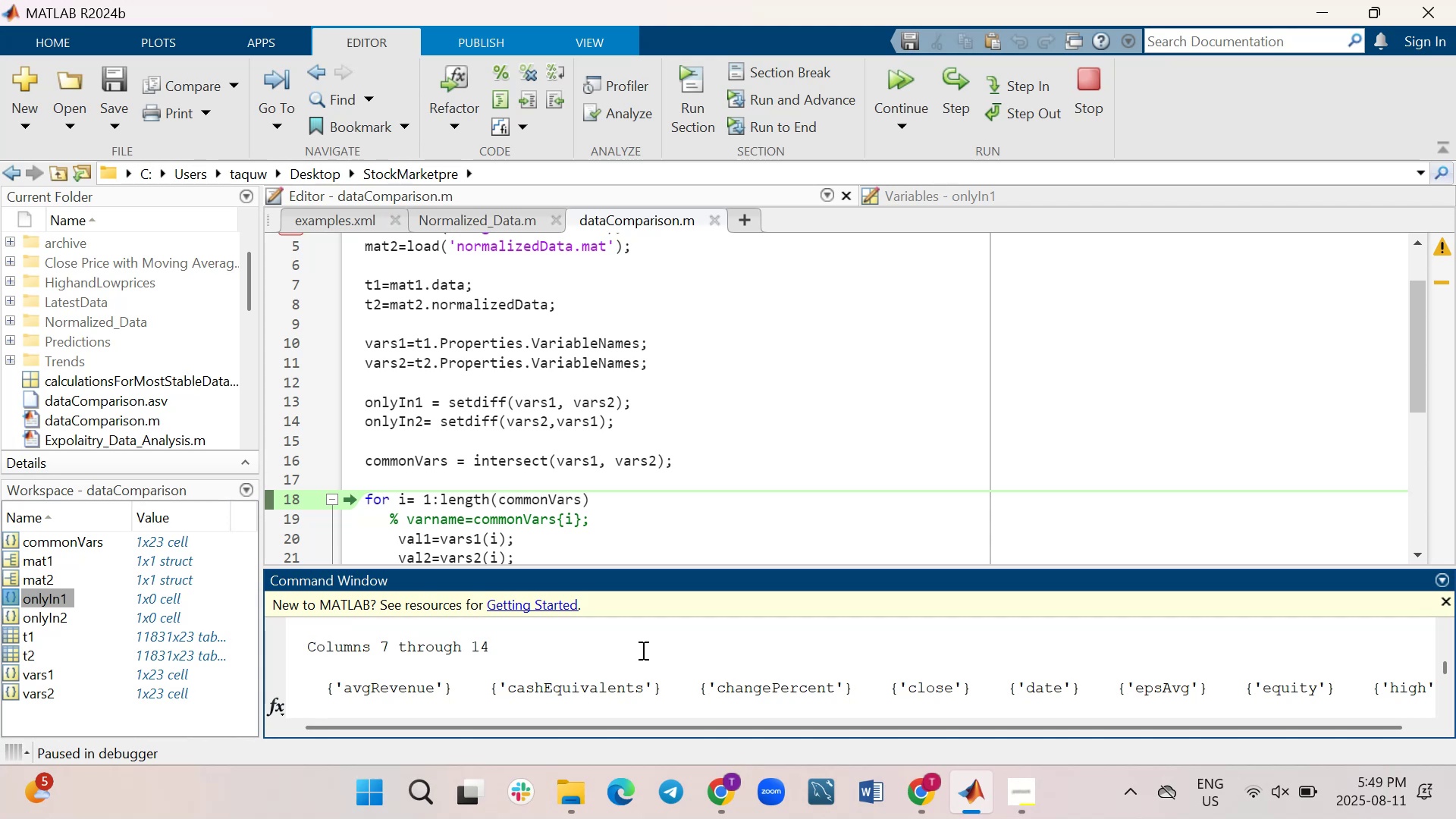 
scroll: coordinate [642, 650], scroll_direction: up, amount: 1.0
 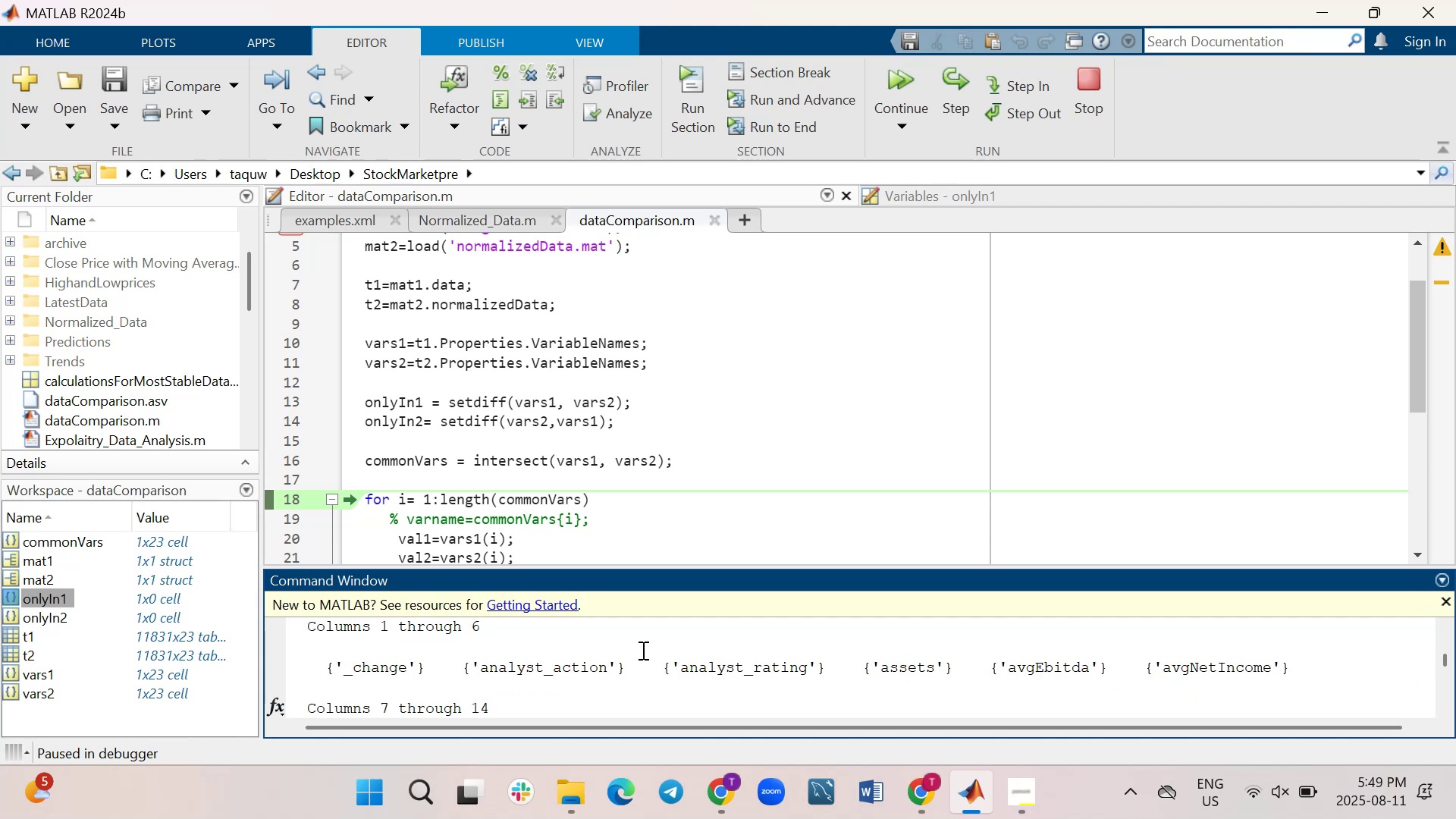 
wait(8.21)
 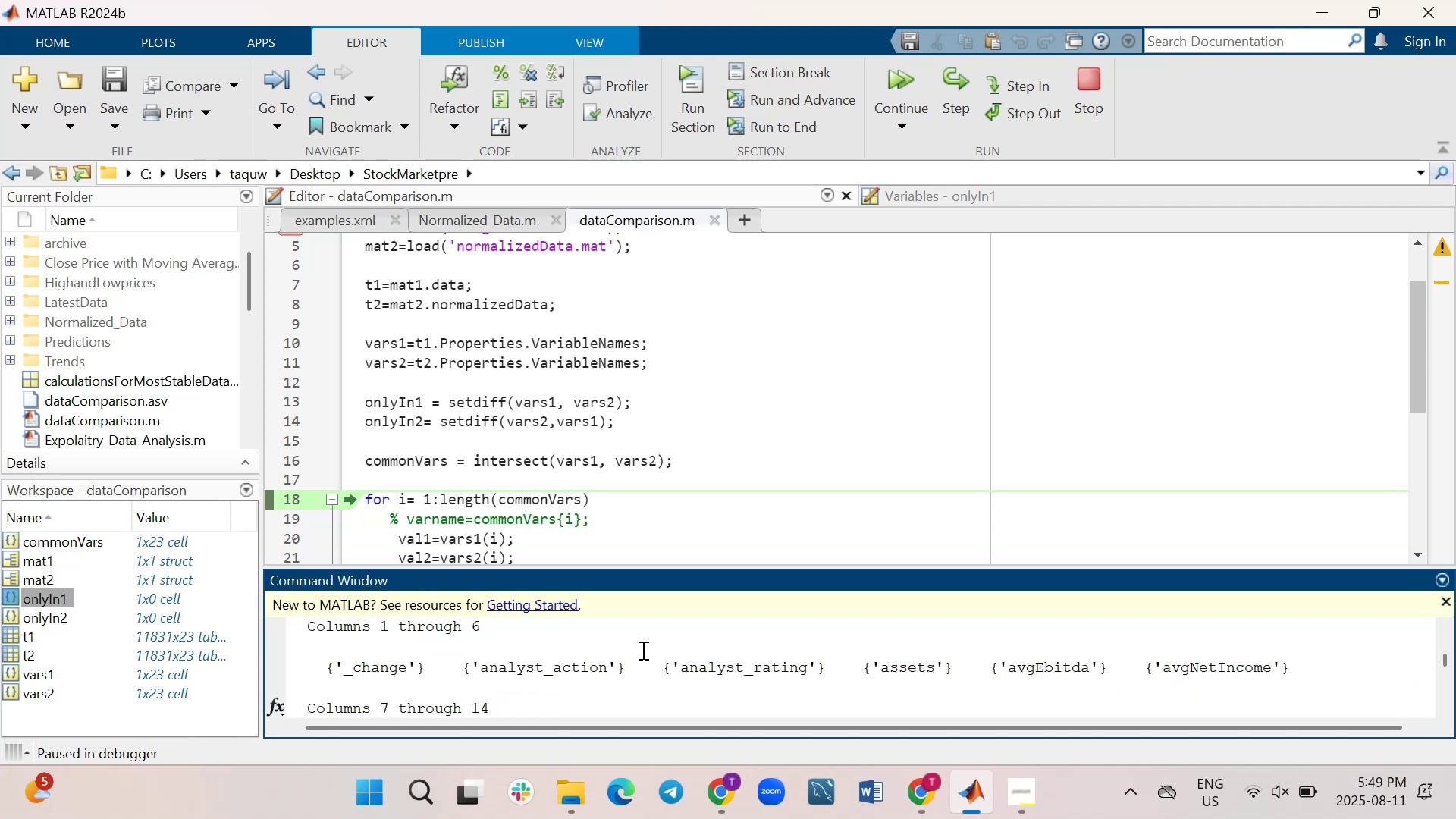 
scroll: coordinate [642, 650], scroll_direction: up, amount: 5.0
 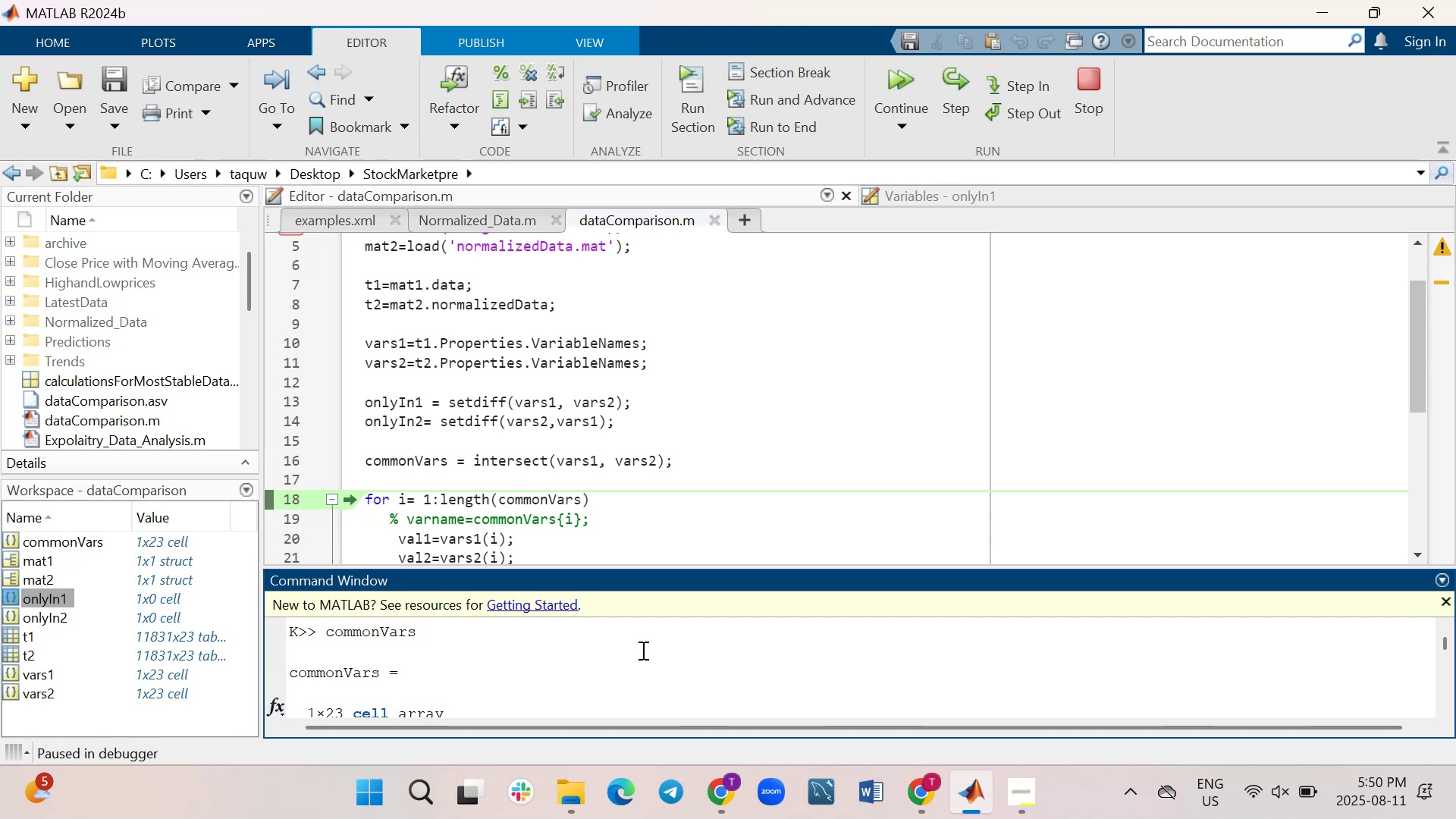 
scroll: coordinate [642, 650], scroll_direction: up, amount: 3.0
 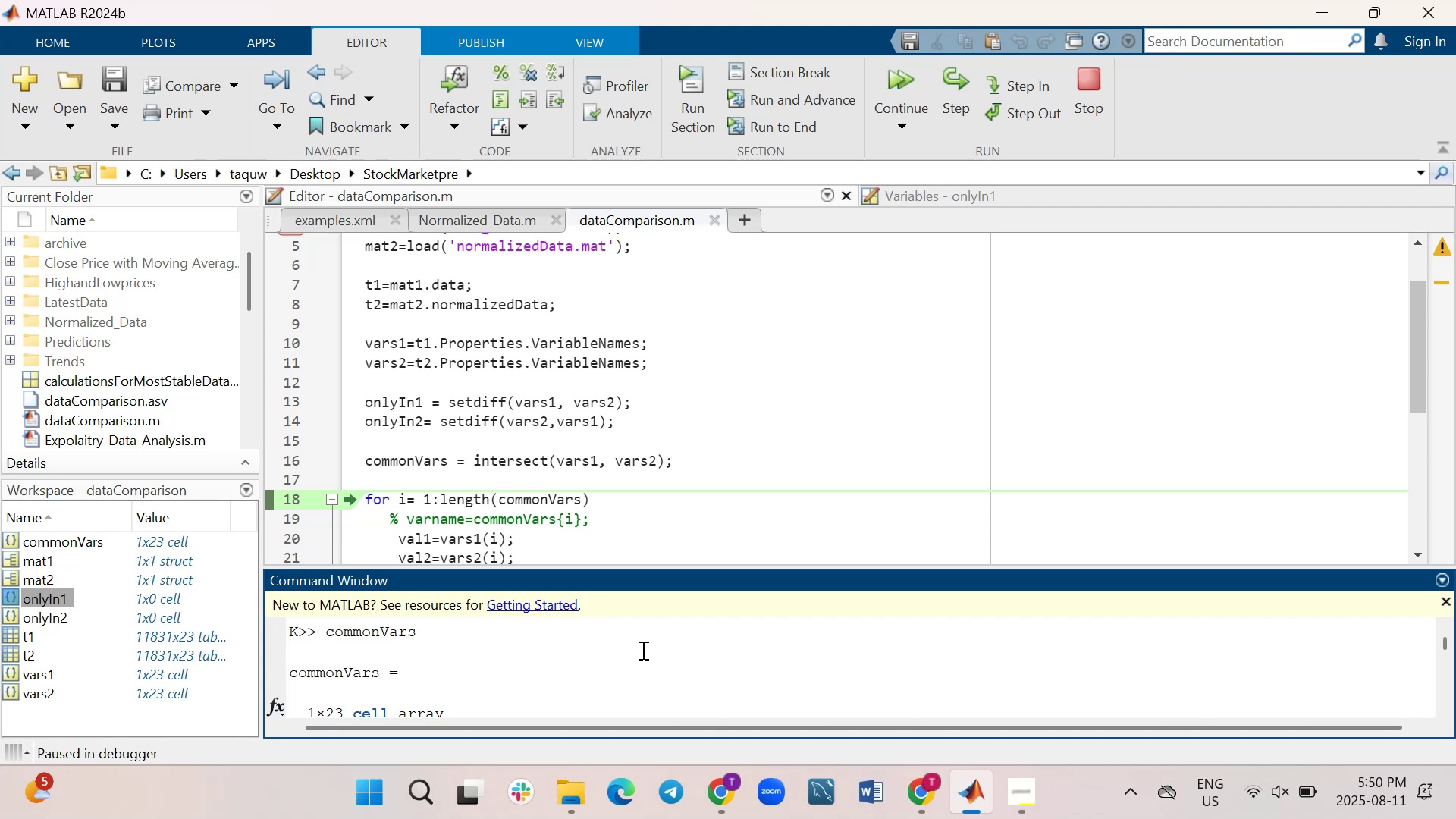 
scroll: coordinate [642, 650], scroll_direction: down, amount: 2.0
 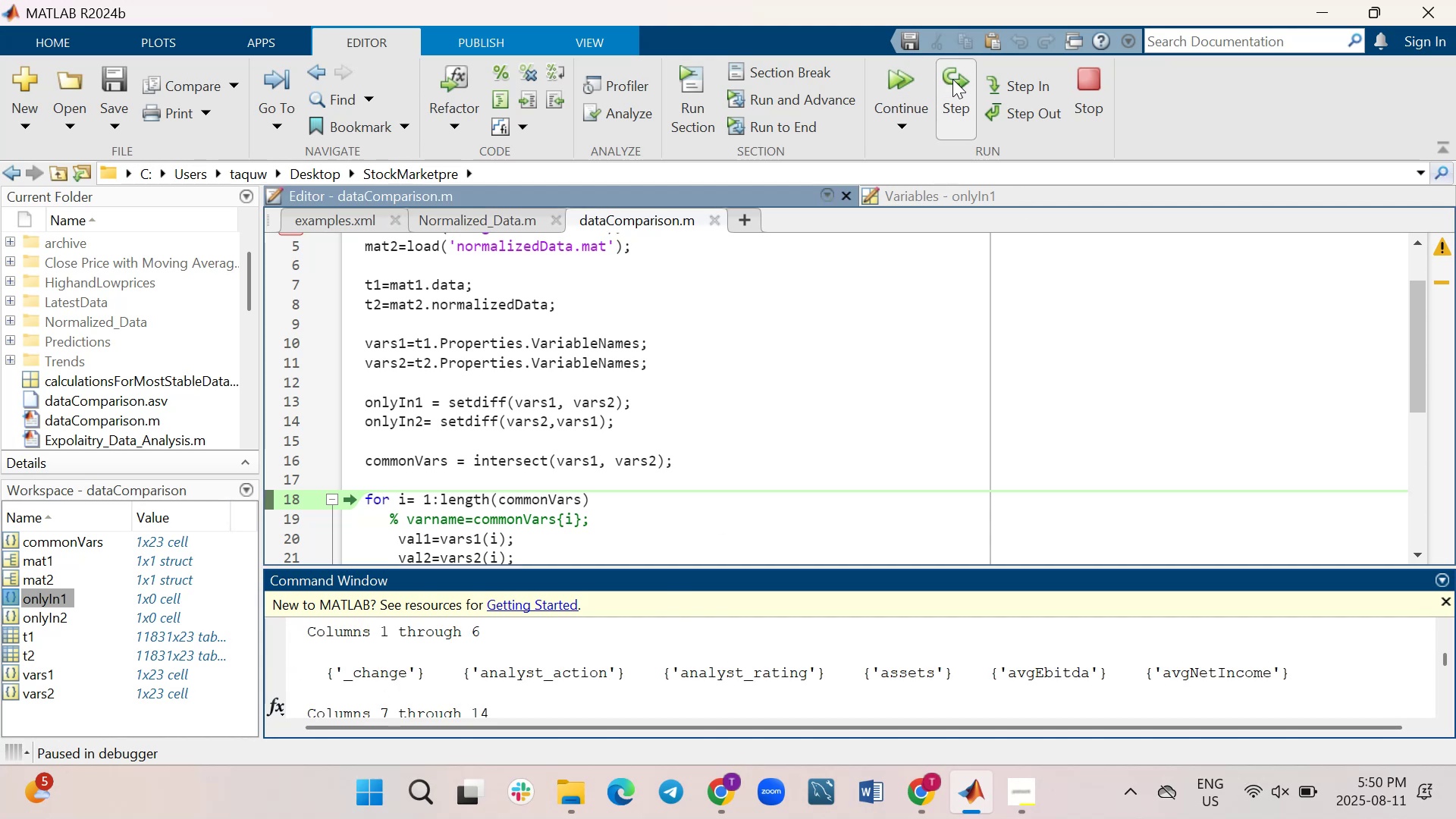 
left_click([952, 79])
 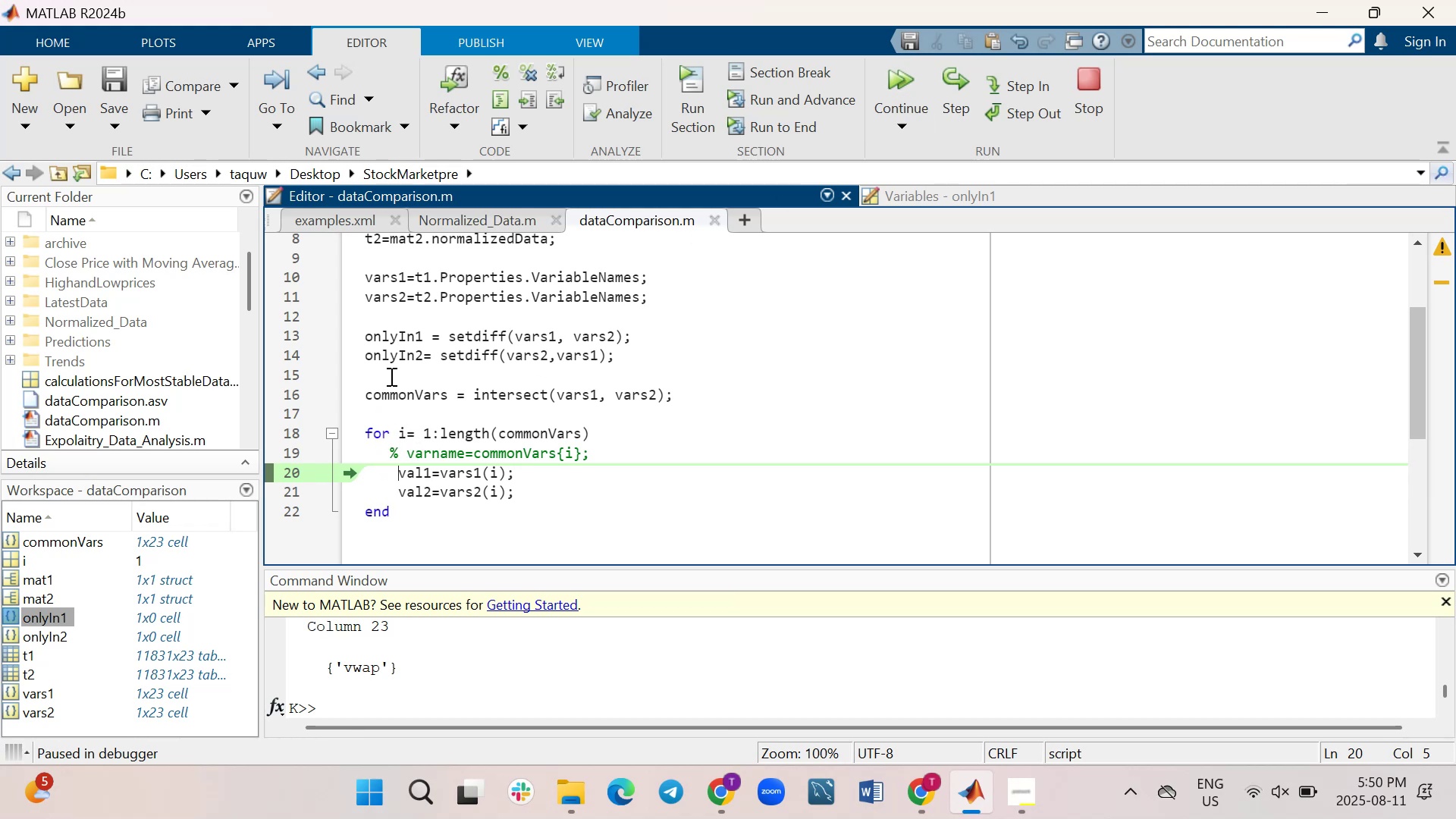 
wait(14.99)
 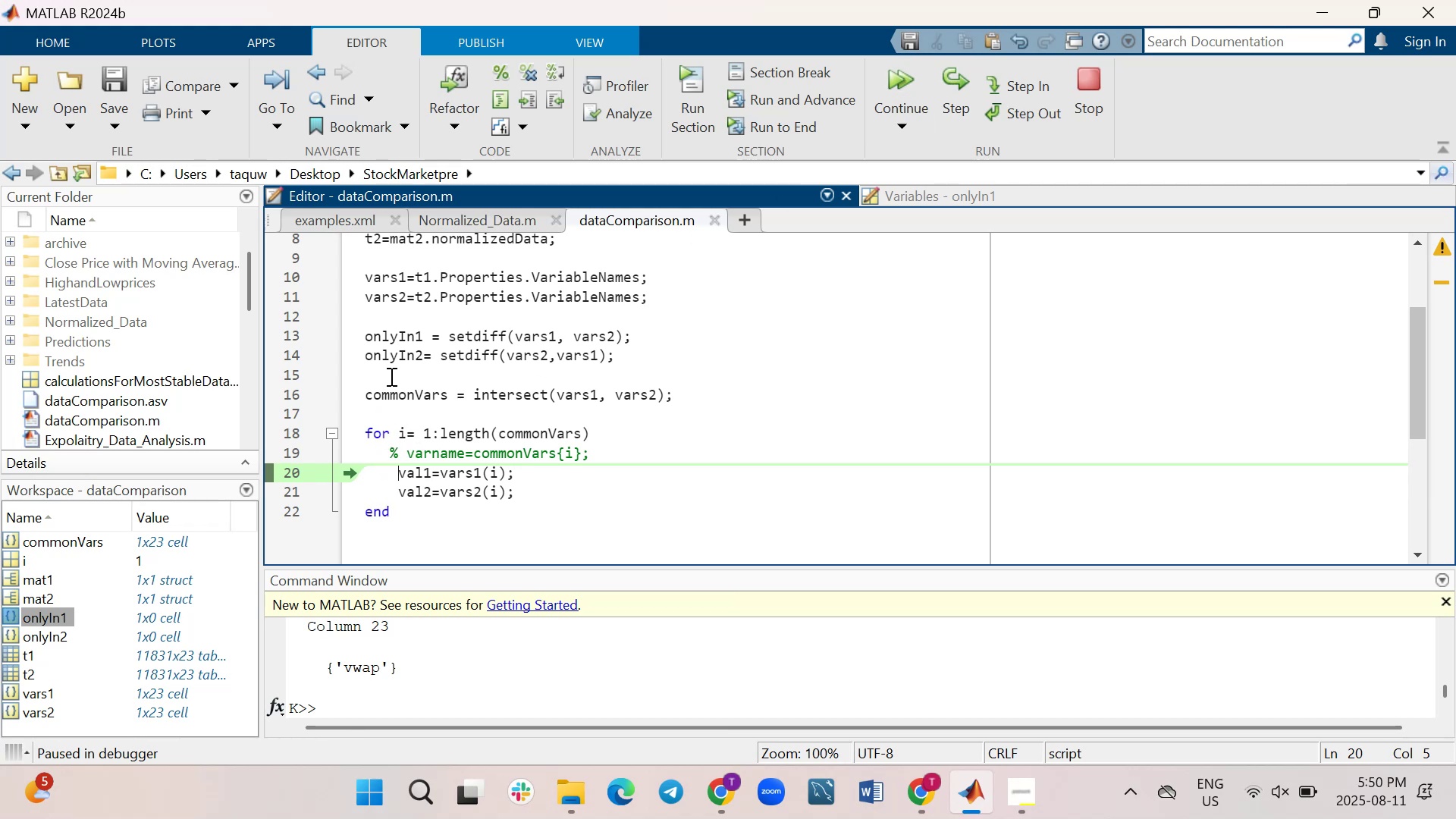 
left_click([949, 92])
 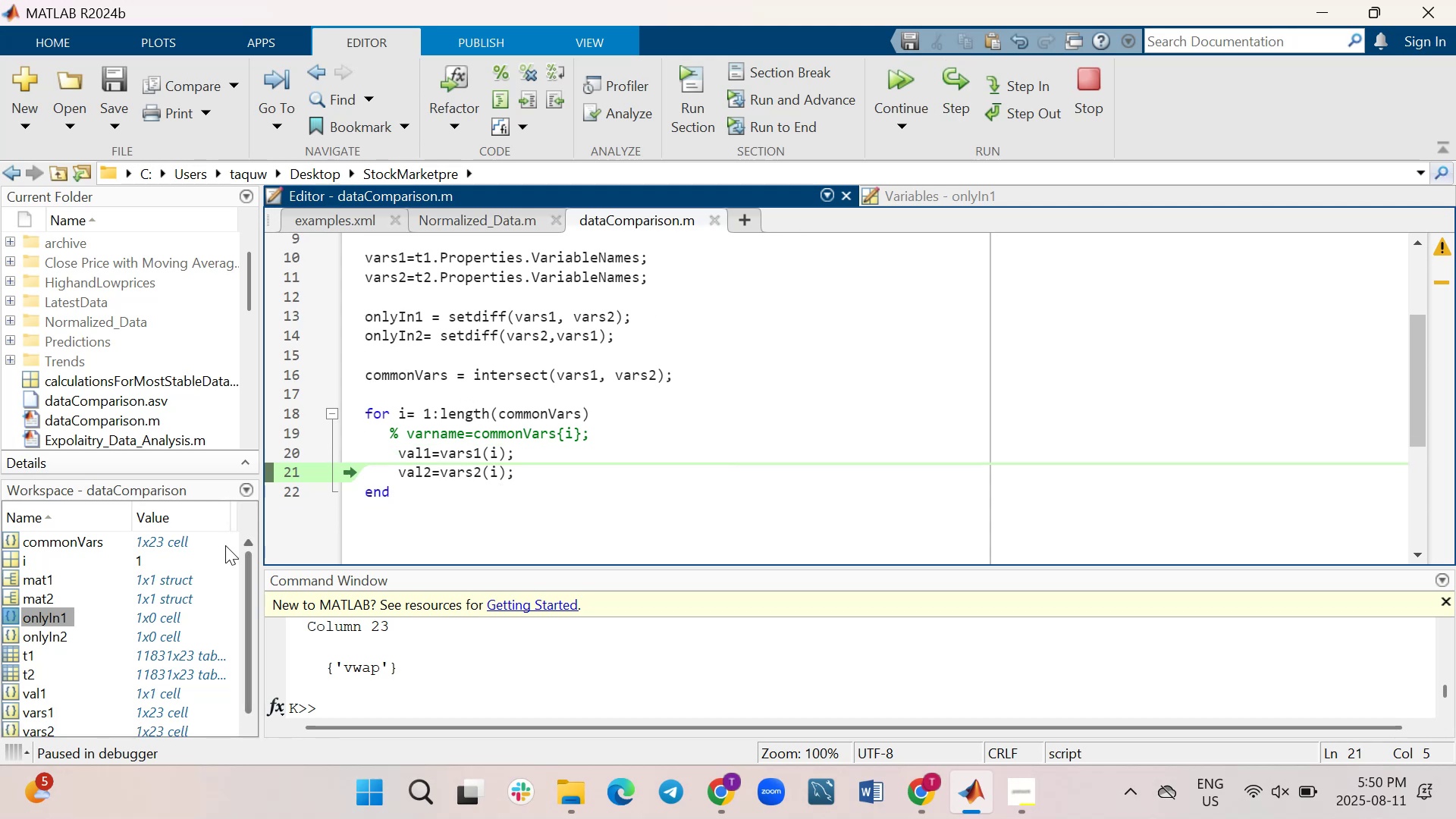 
mouse_move([83, 586])
 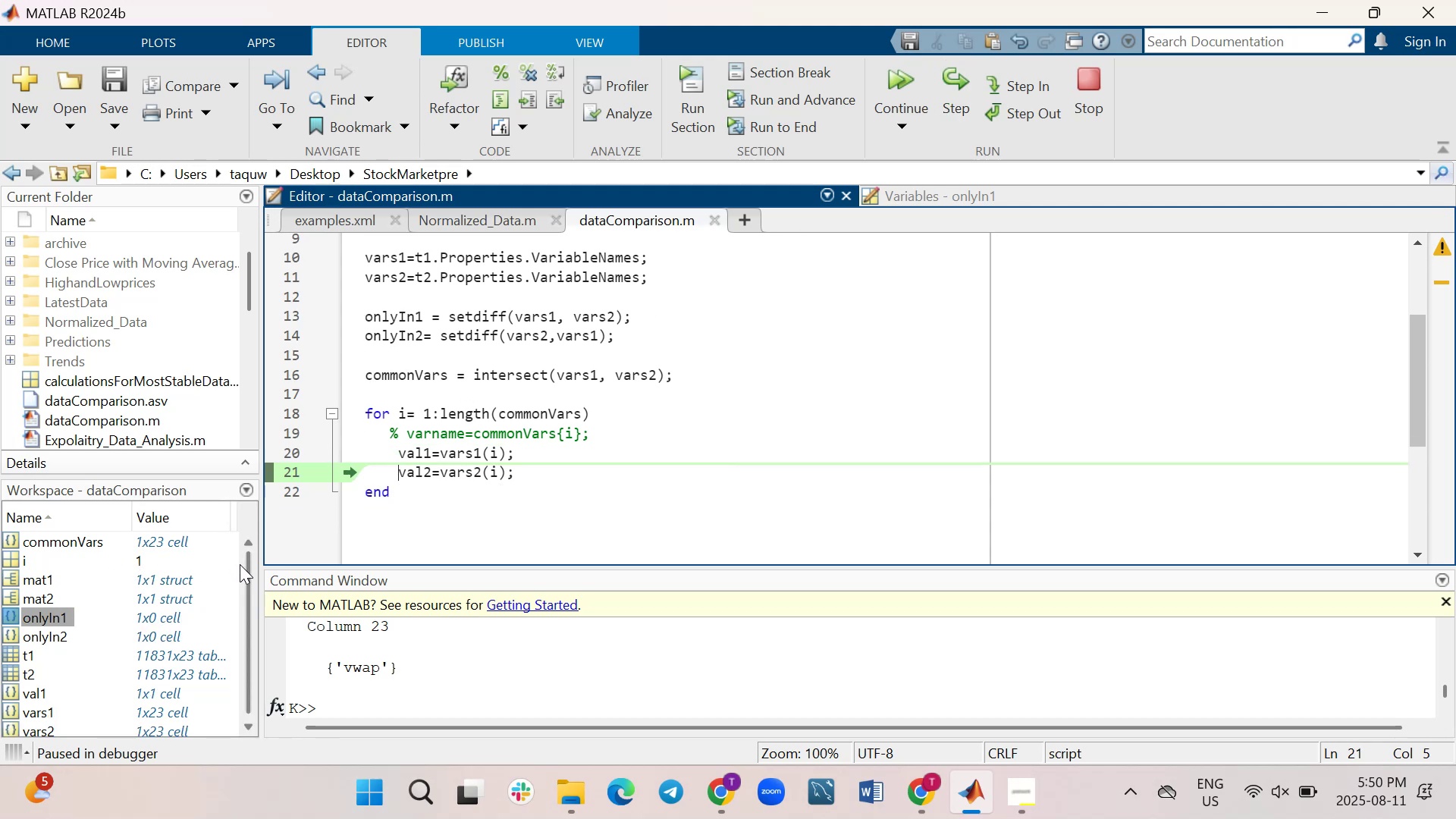 
left_click_drag(start_coordinate=[252, 573], to_coordinate=[258, 596])
 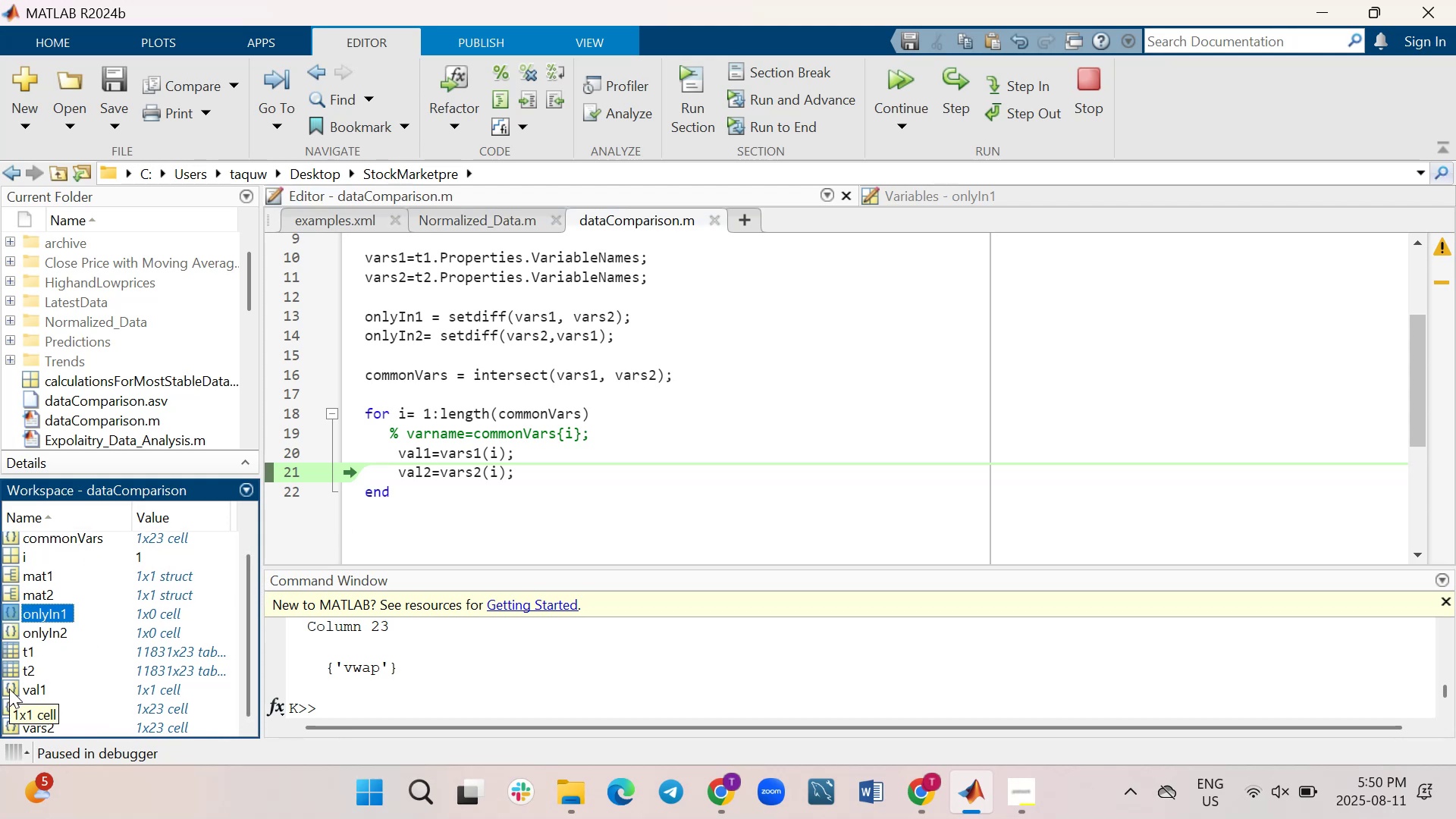 
wait(6.31)
 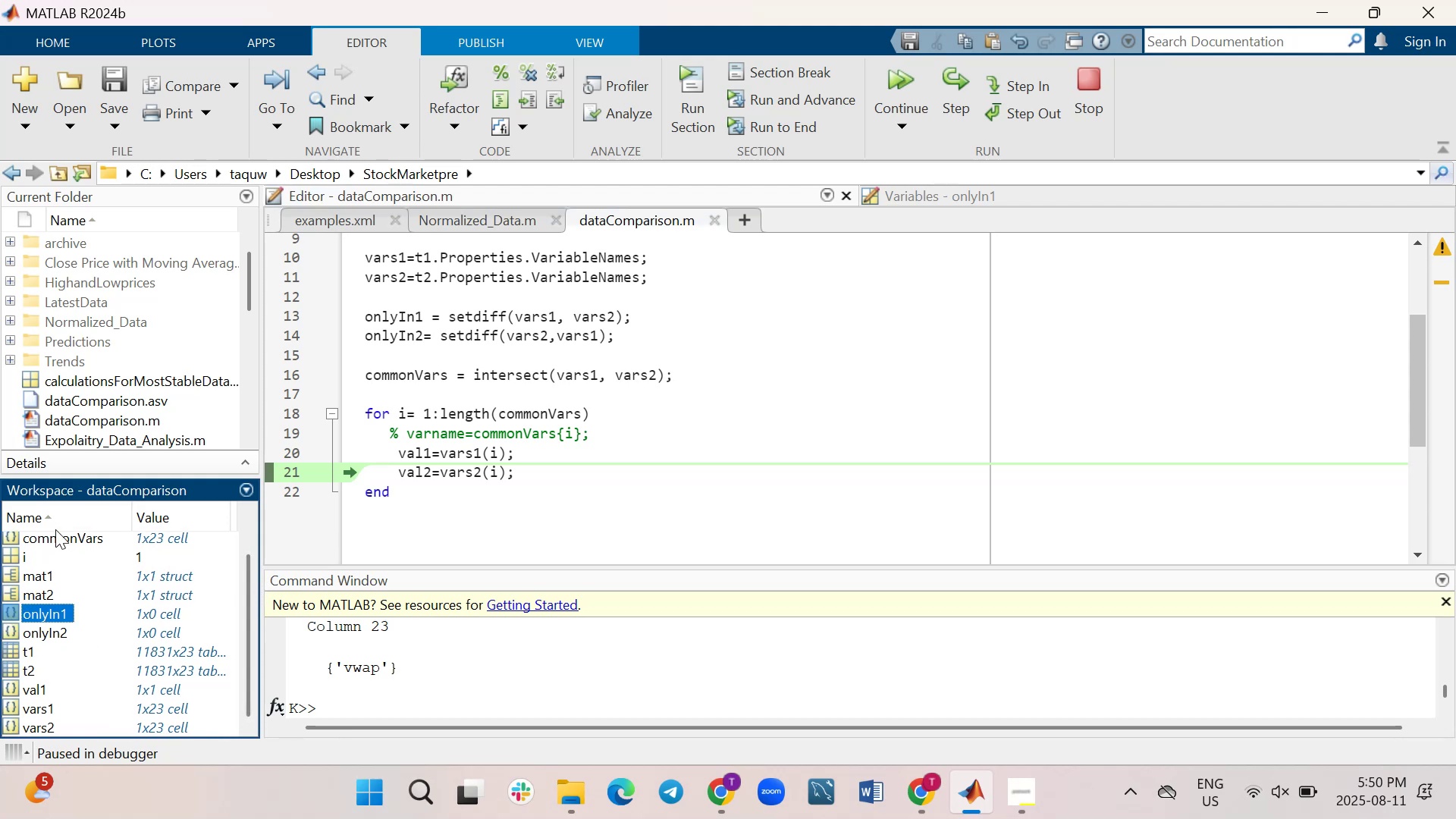 
double_click([9, 689])
 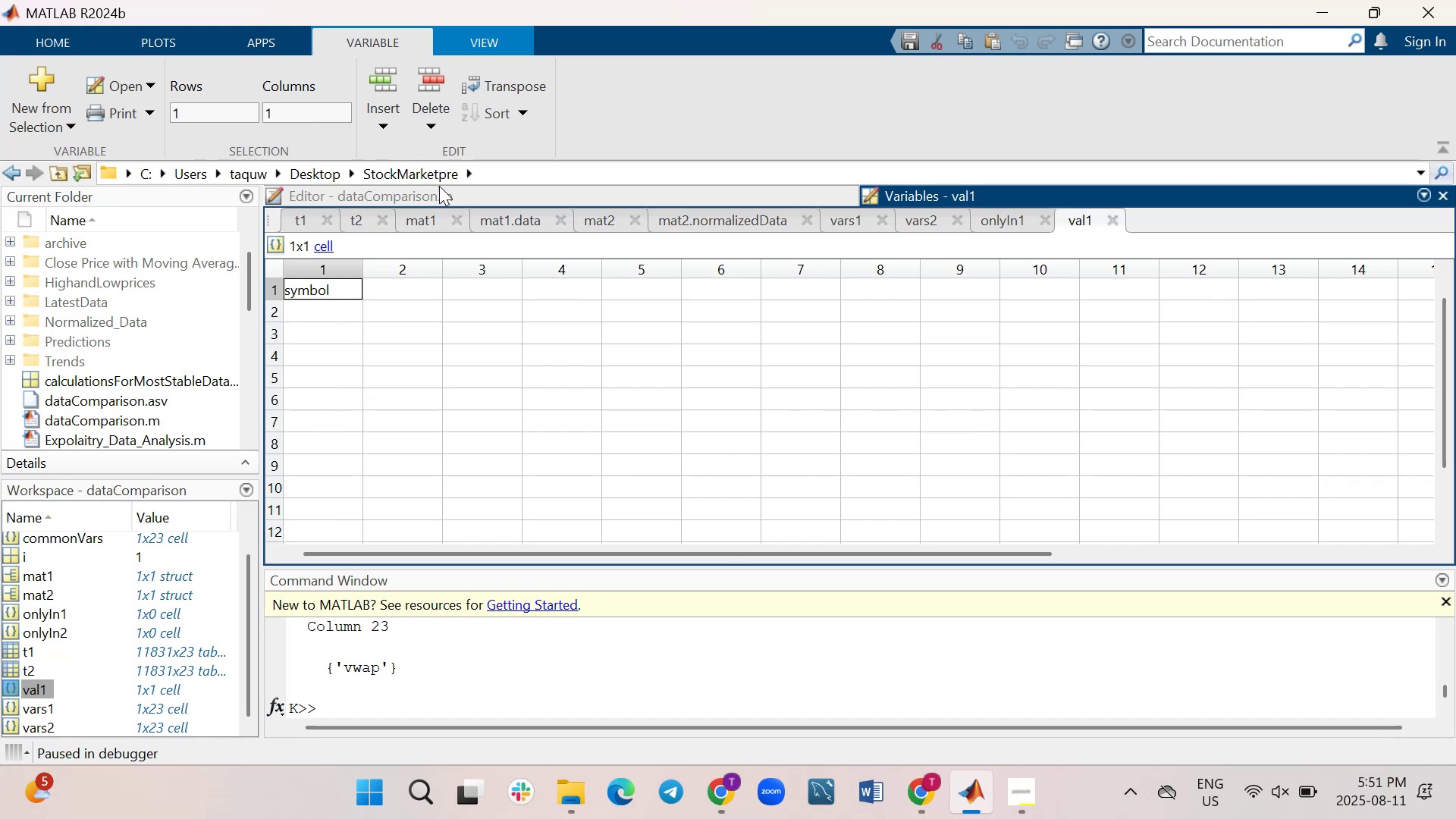 
wait(5.72)
 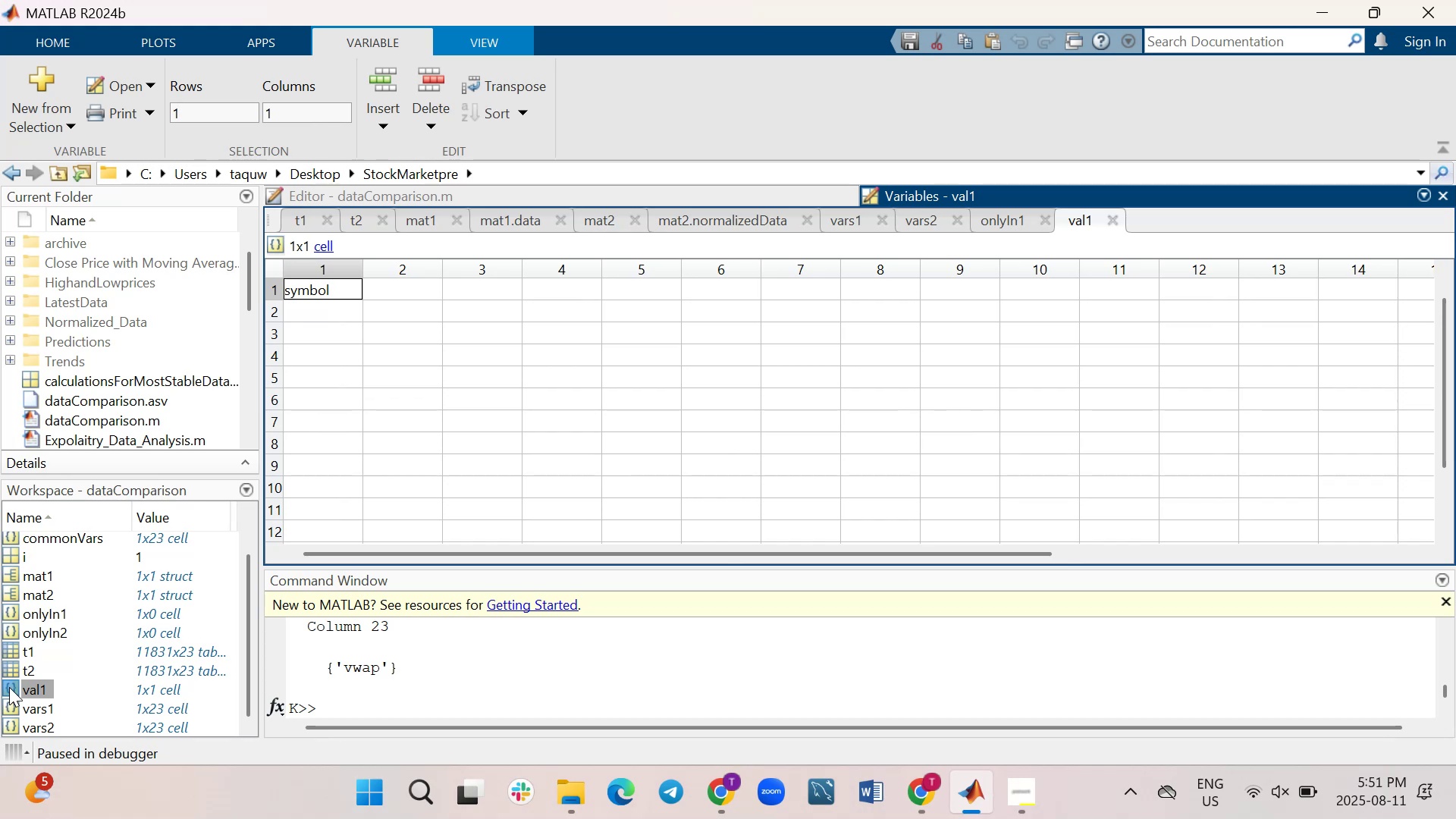 
left_click([431, 193])
 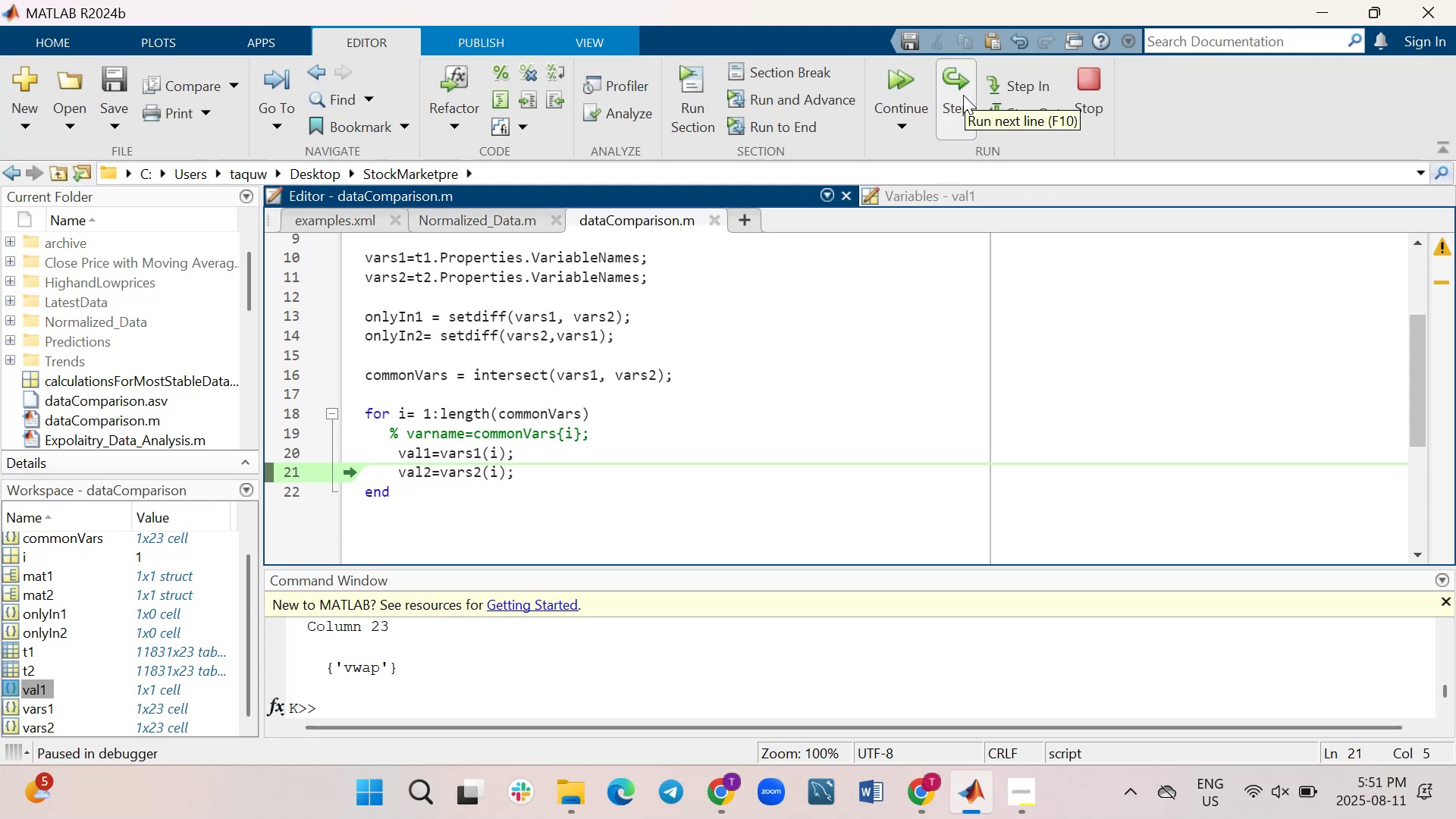 
wait(14.91)
 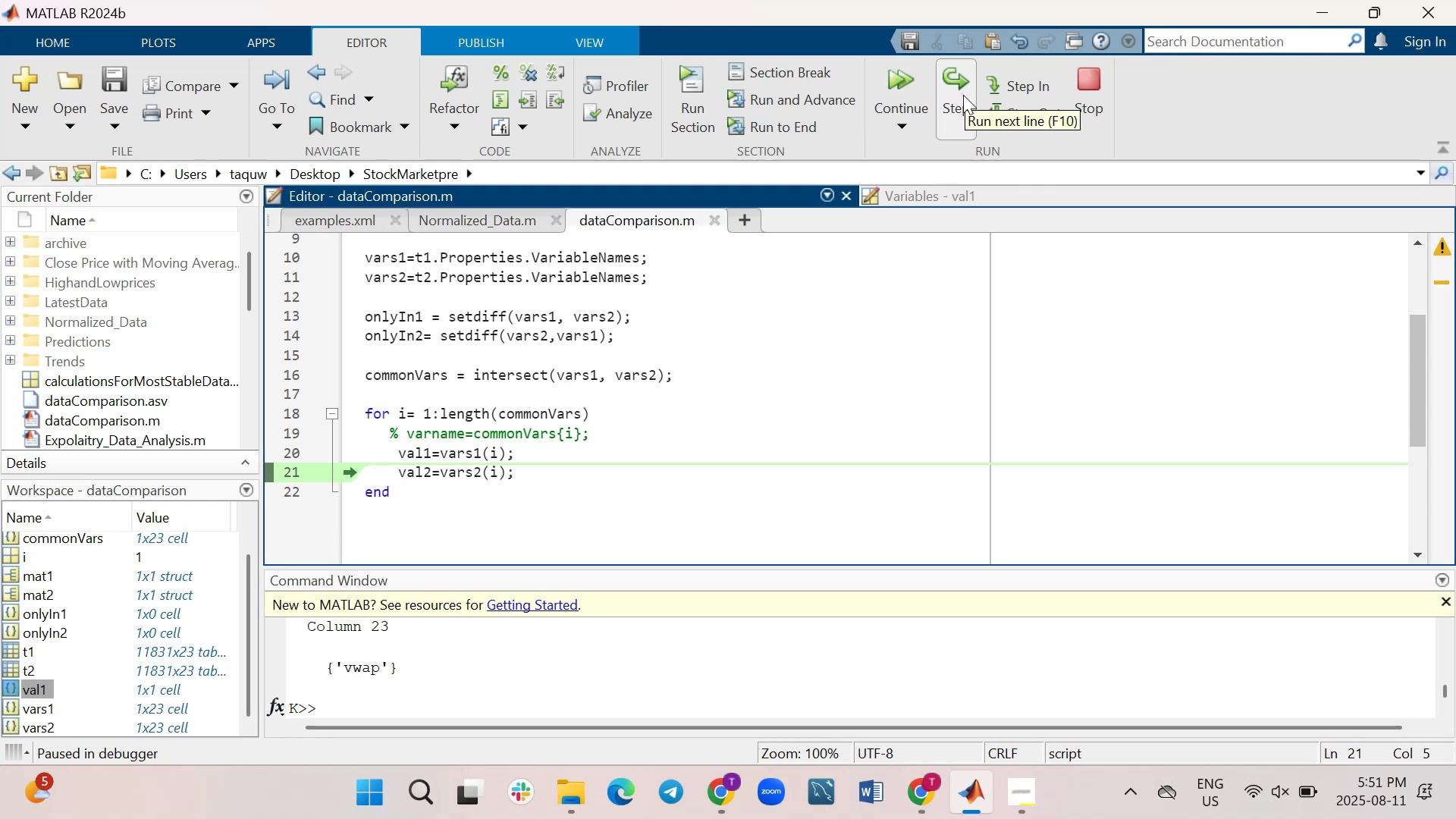 
left_click([963, 95])
 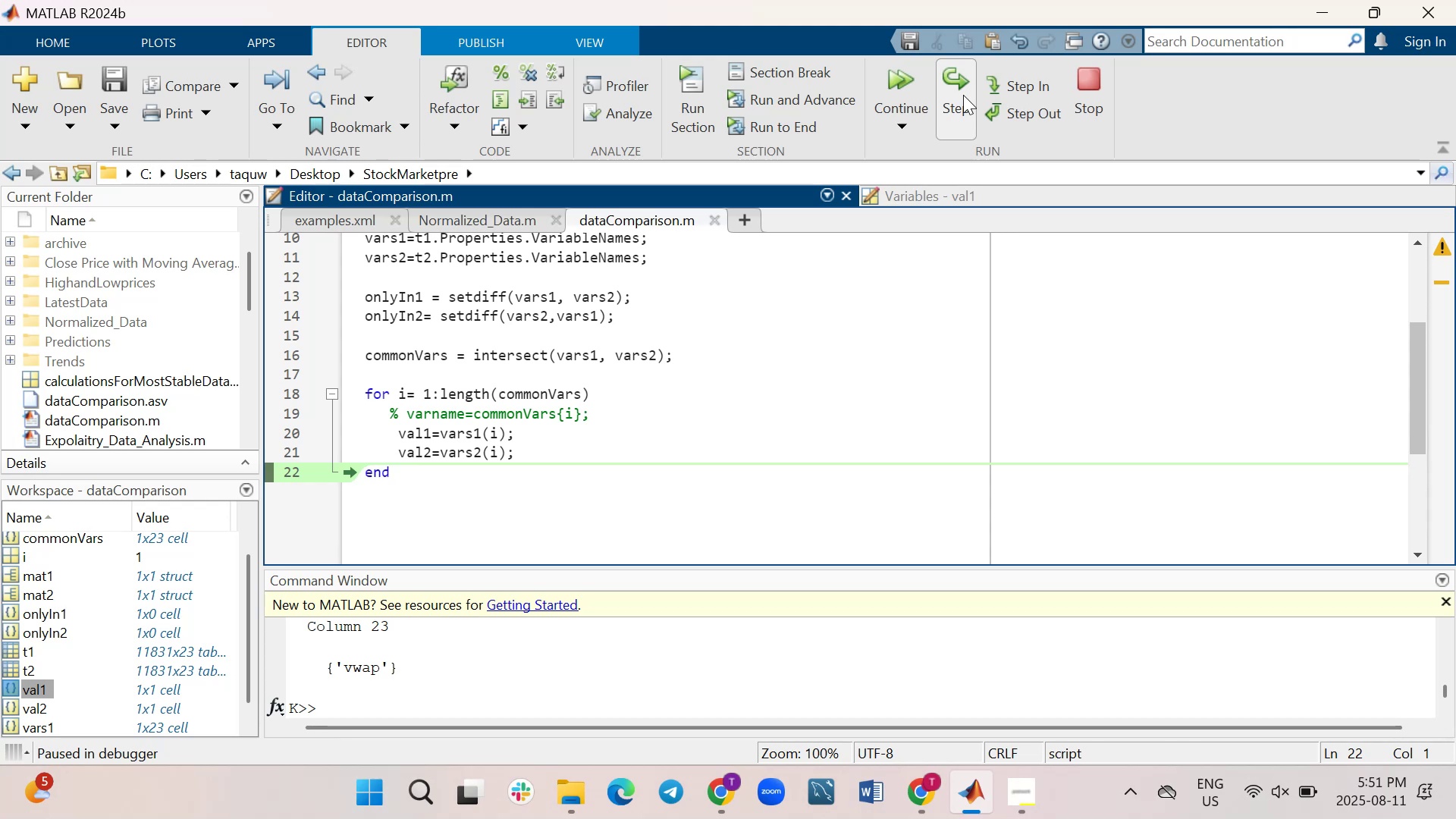 
left_click([963, 95])
 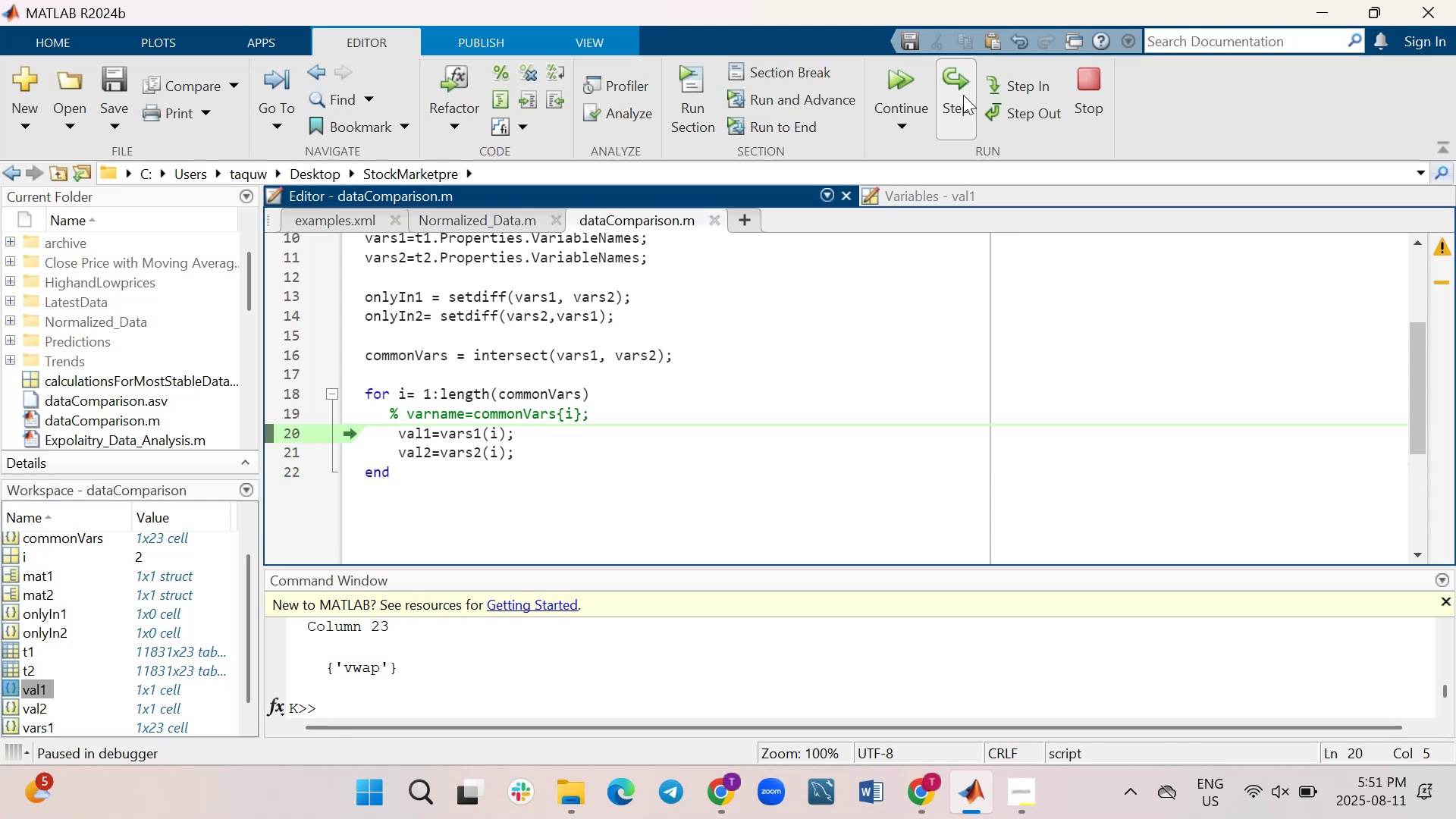 
left_click([963, 95])
 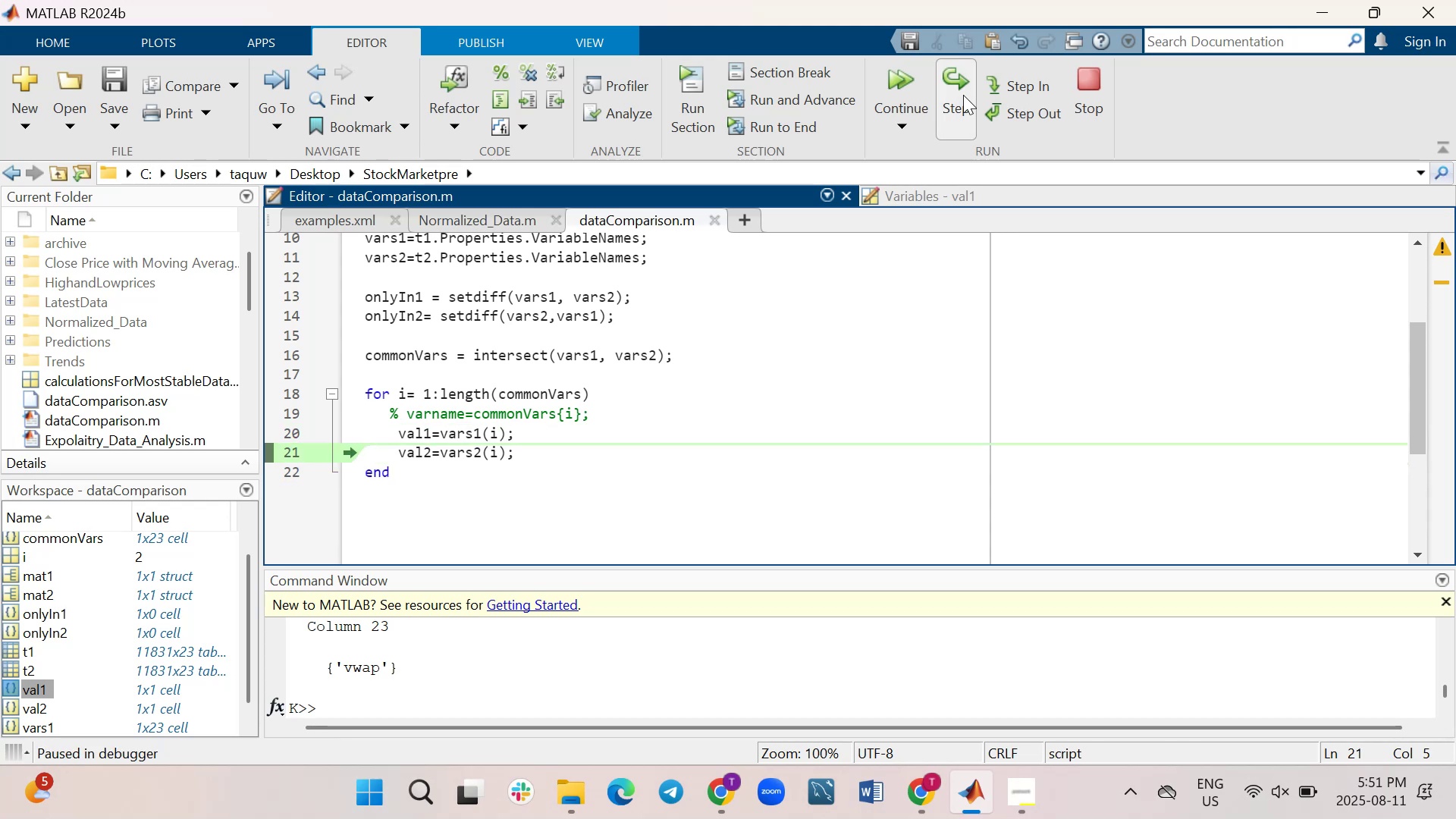 
left_click([963, 95])
 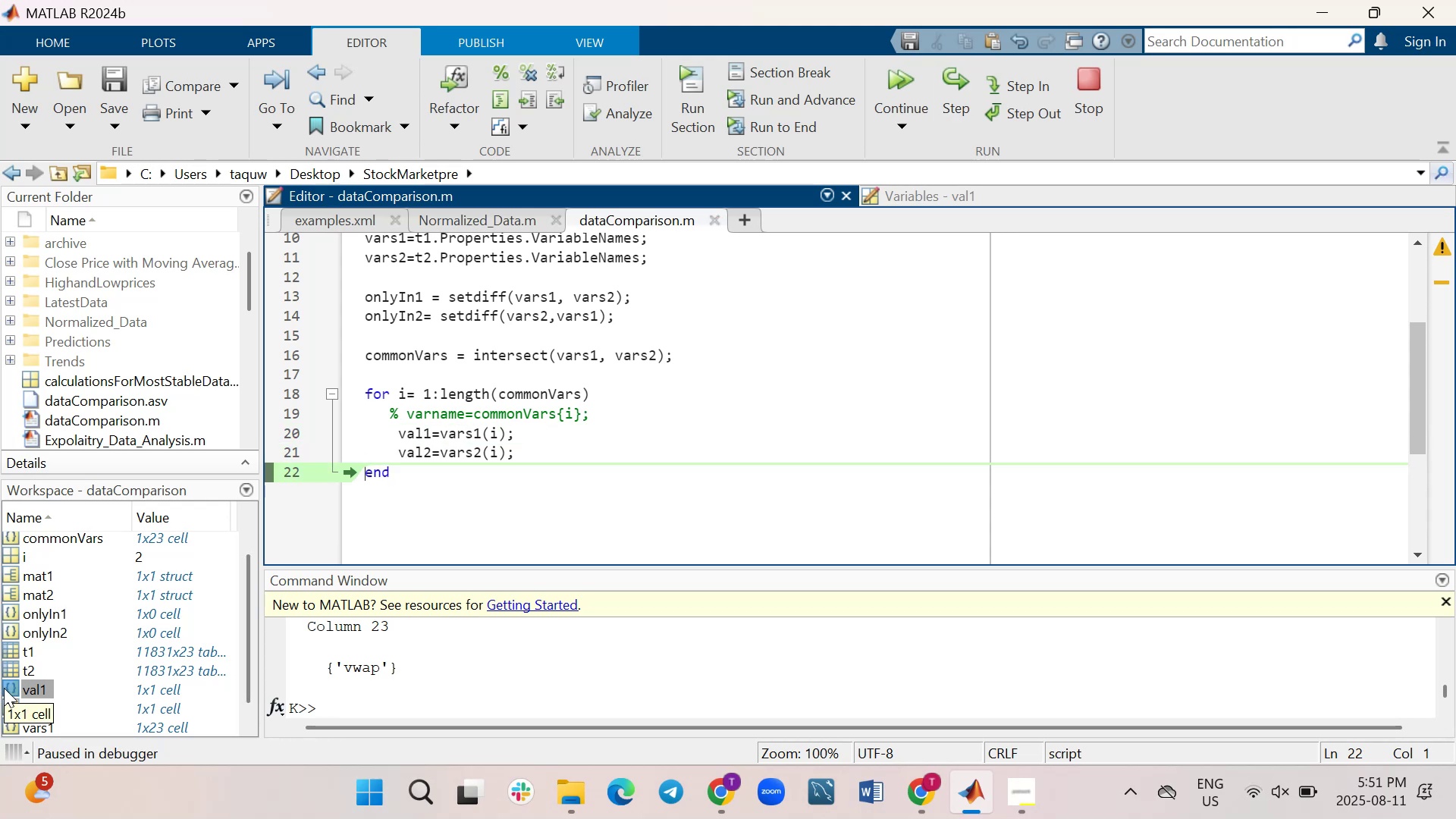 
wait(5.43)
 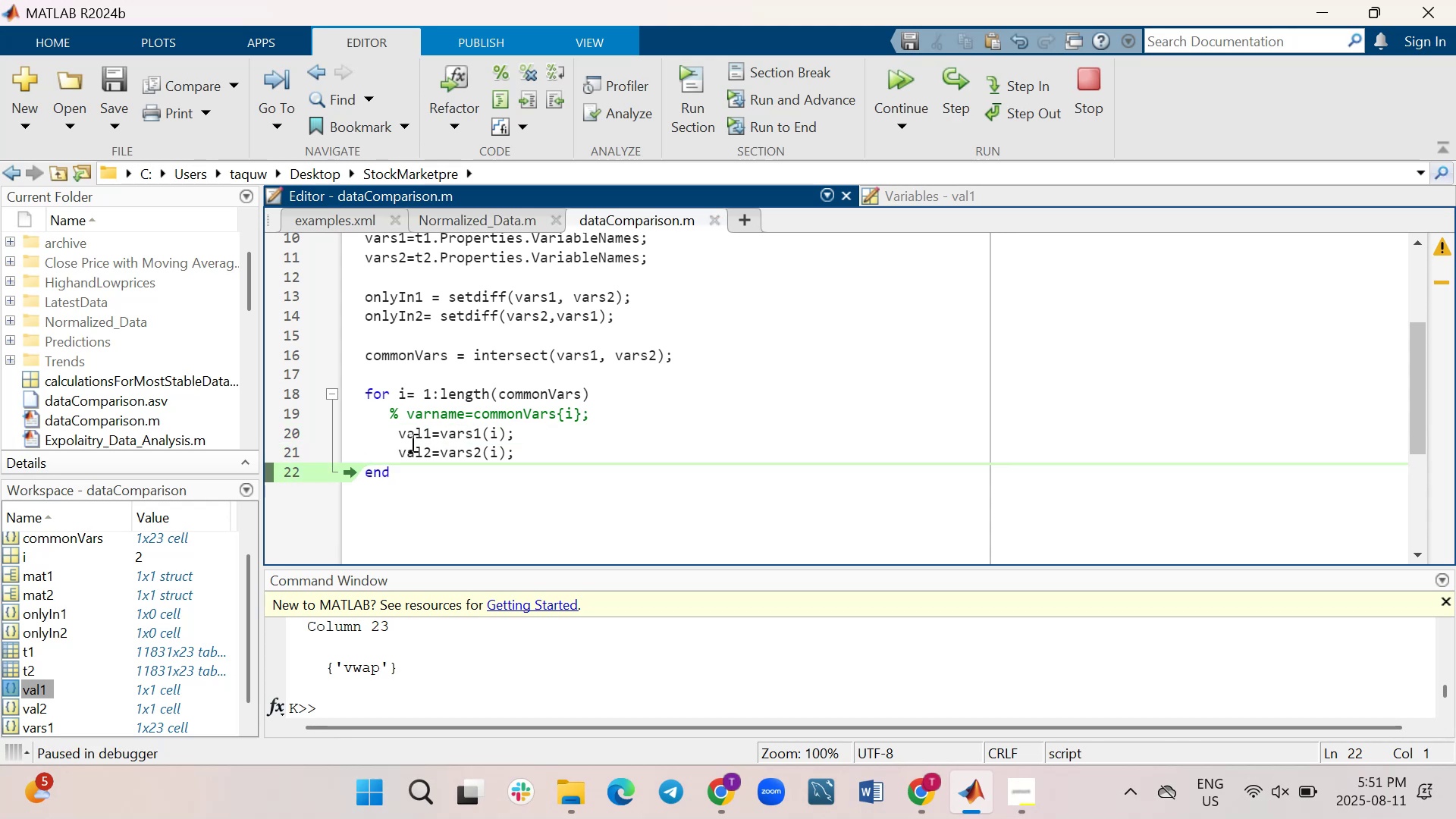 
double_click([4, 688])
 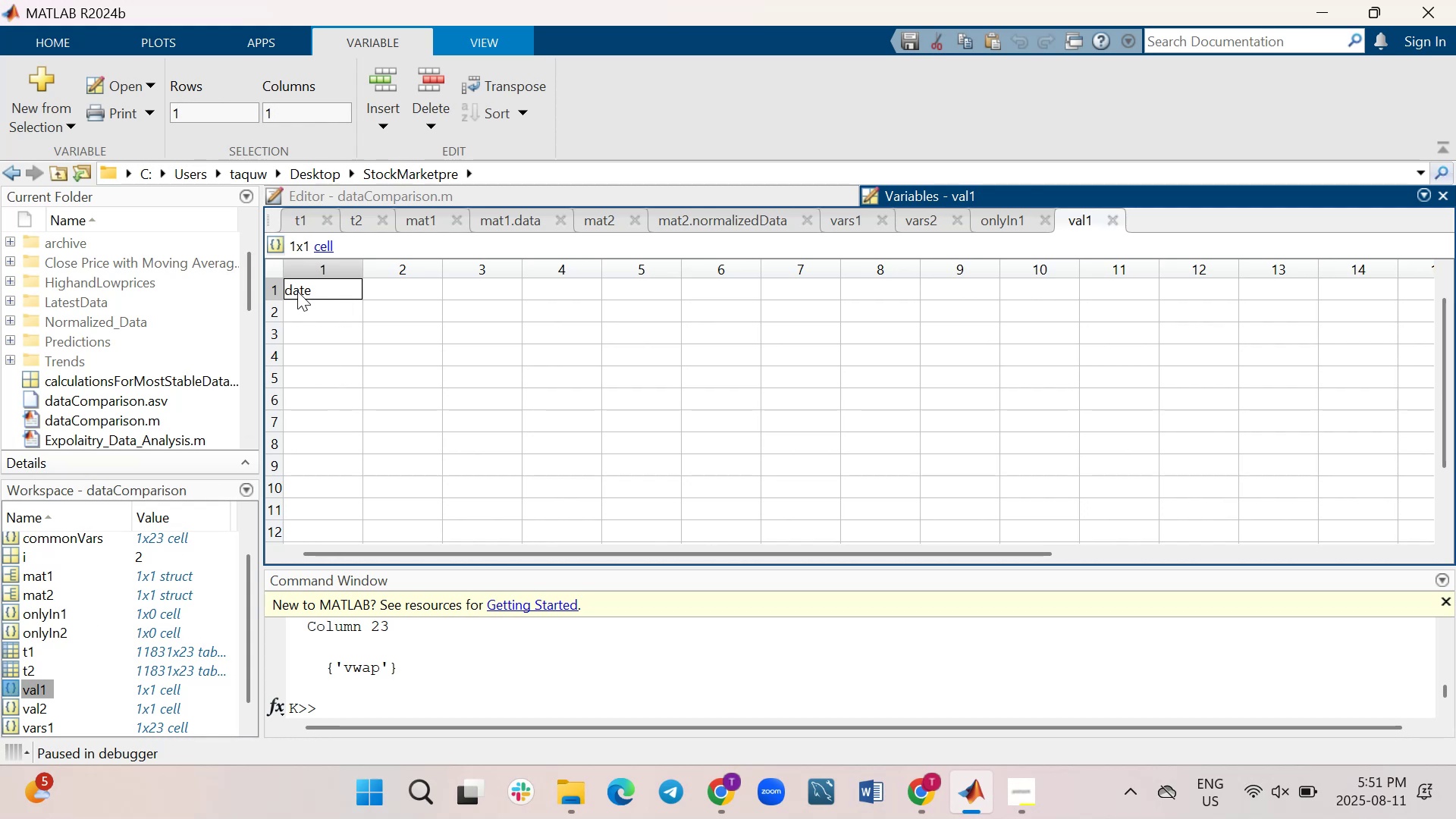 
wait(5.5)
 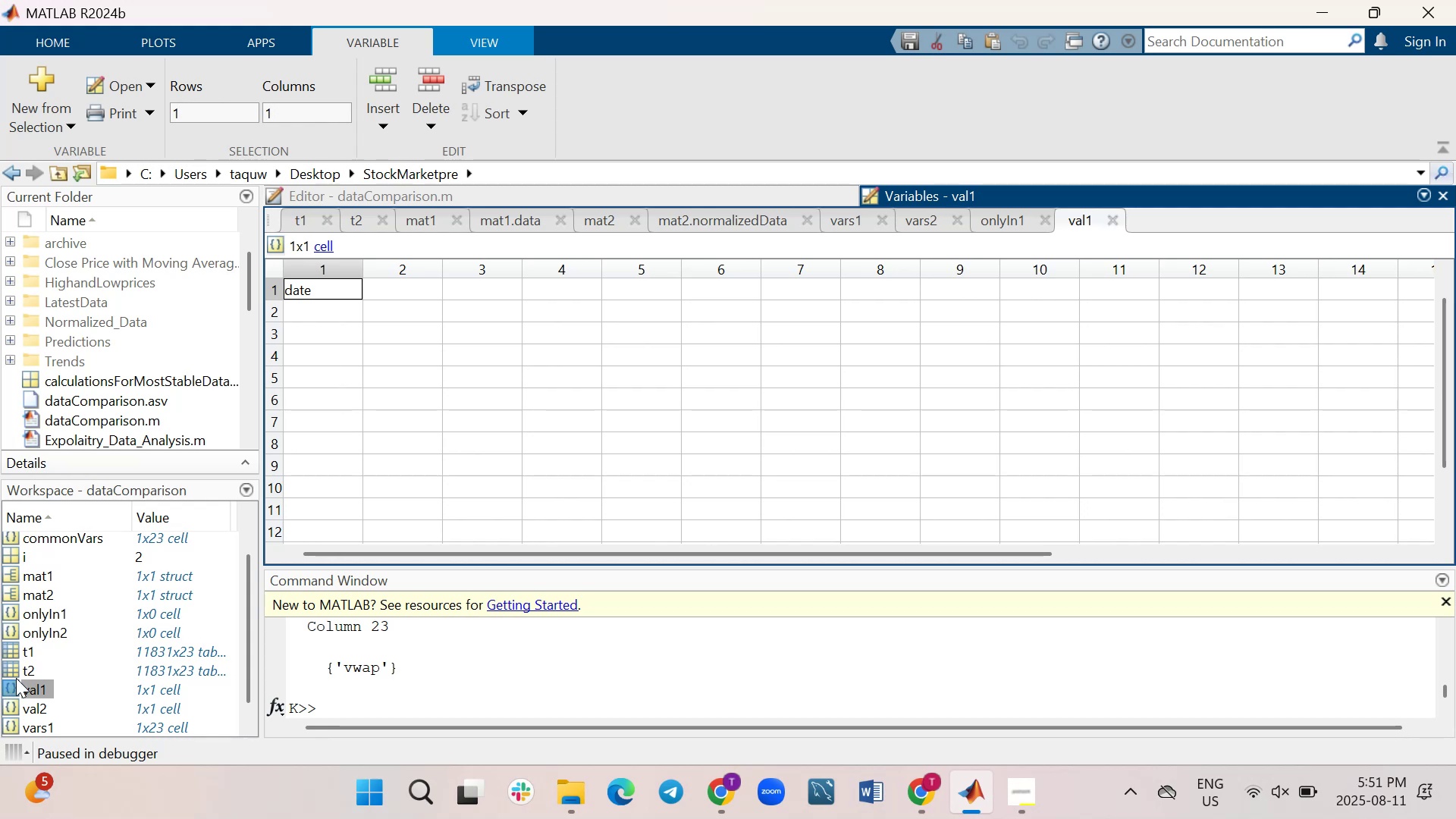 
left_click_drag(start_coordinate=[450, 195], to_coordinate=[450, 190])
 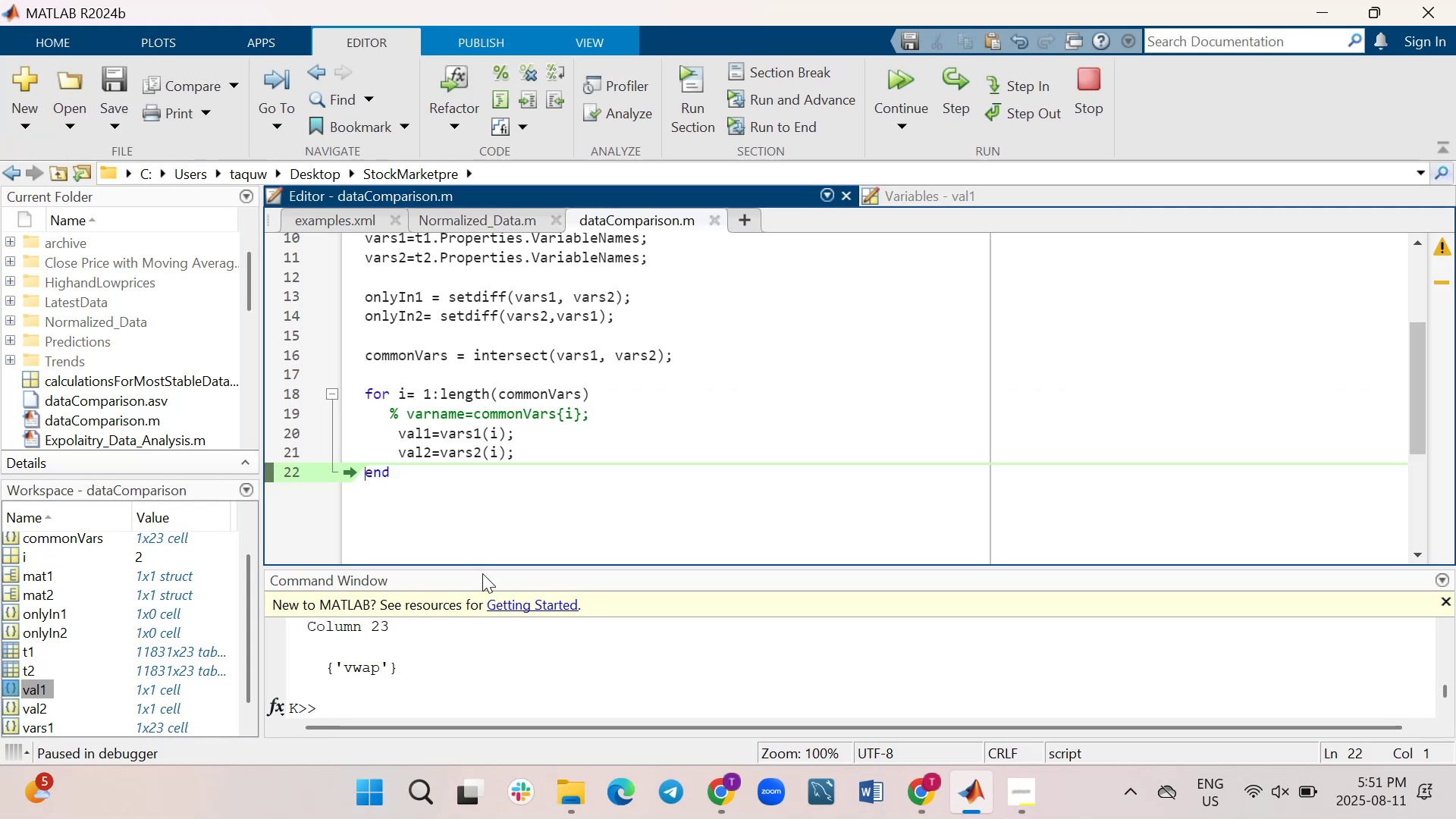 
left_click_drag(start_coordinate=[483, 566], to_coordinate=[484, 554])
 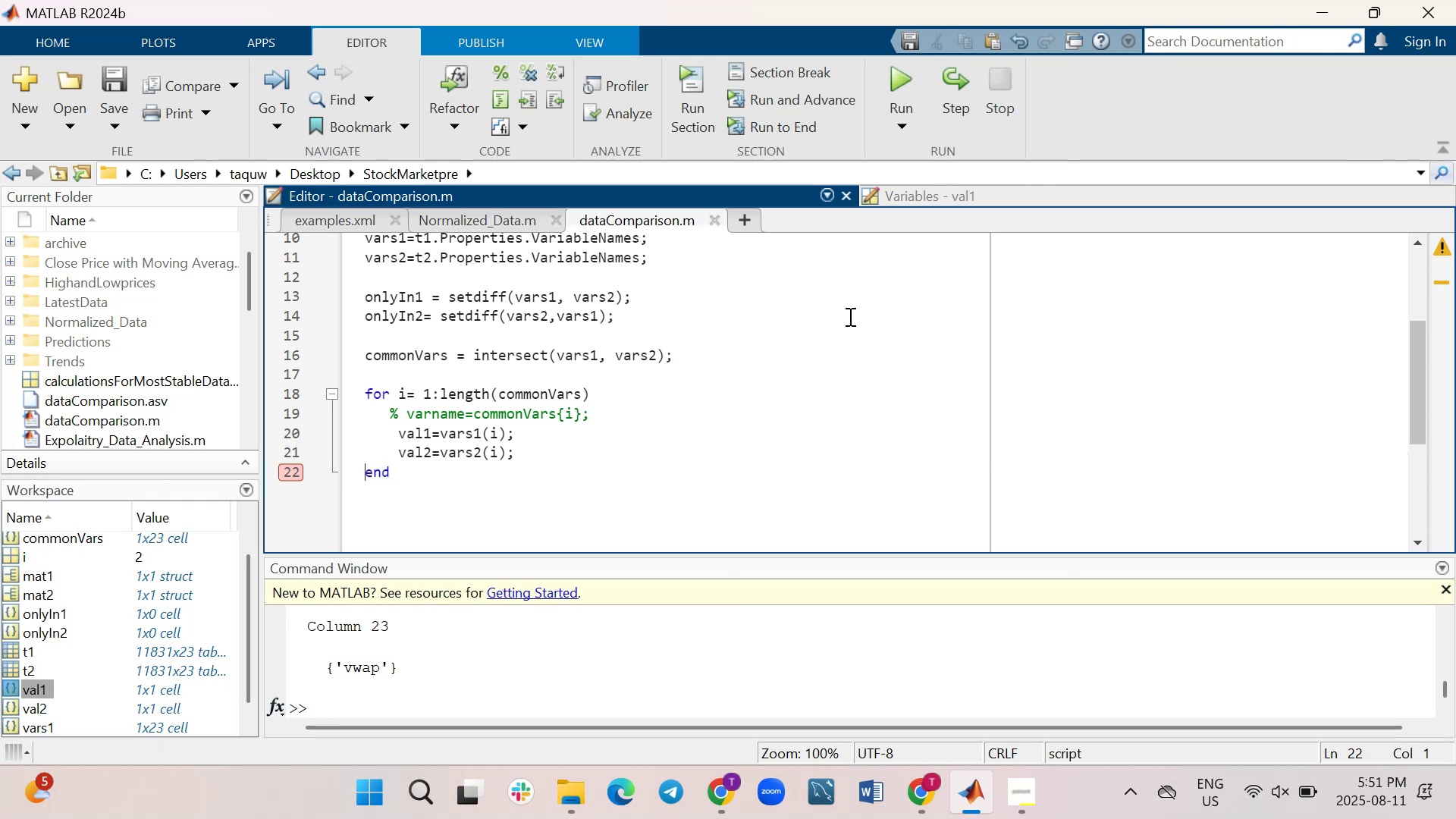 
left_click([287, 474])
 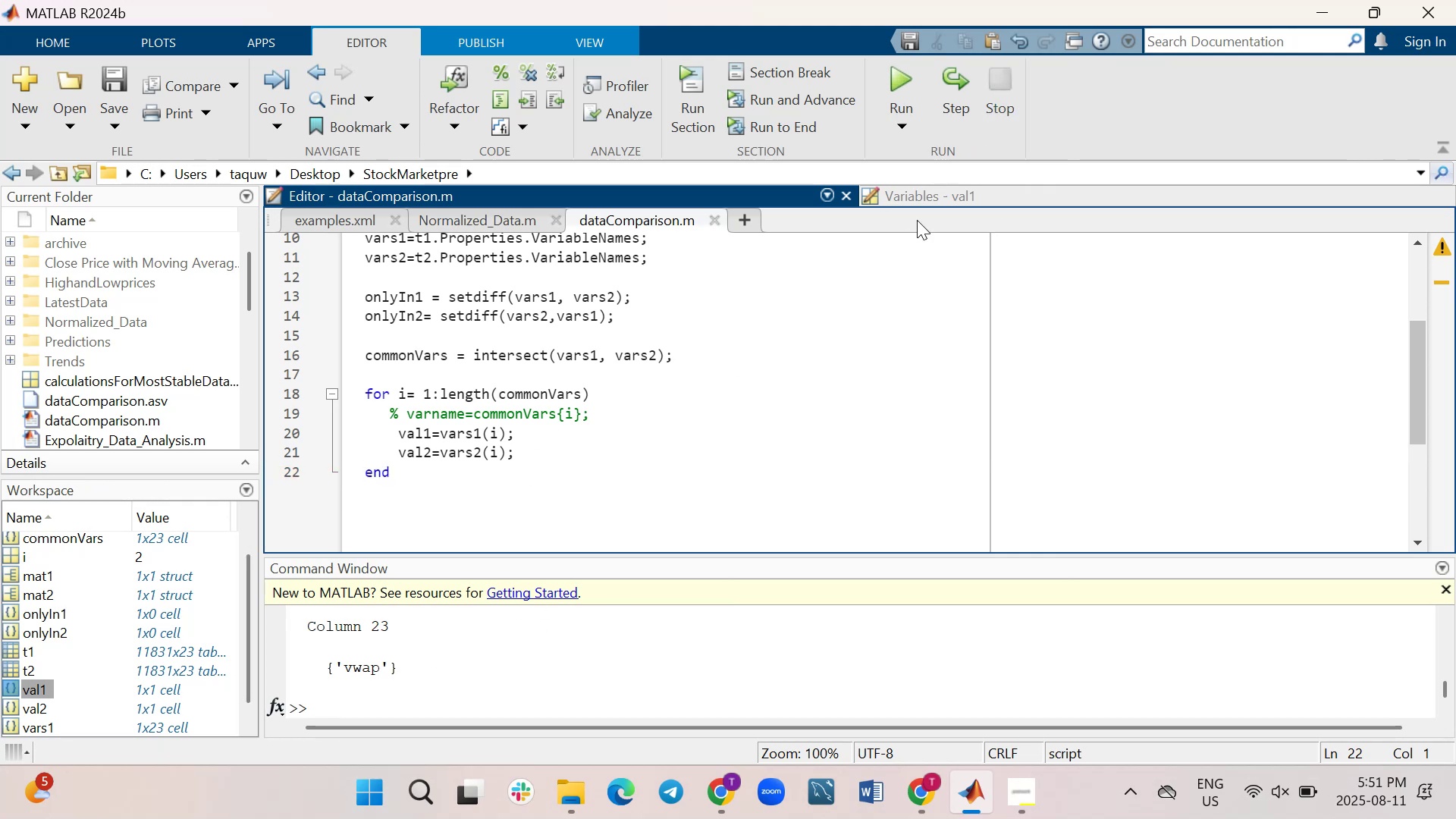 
left_click([900, 80])
 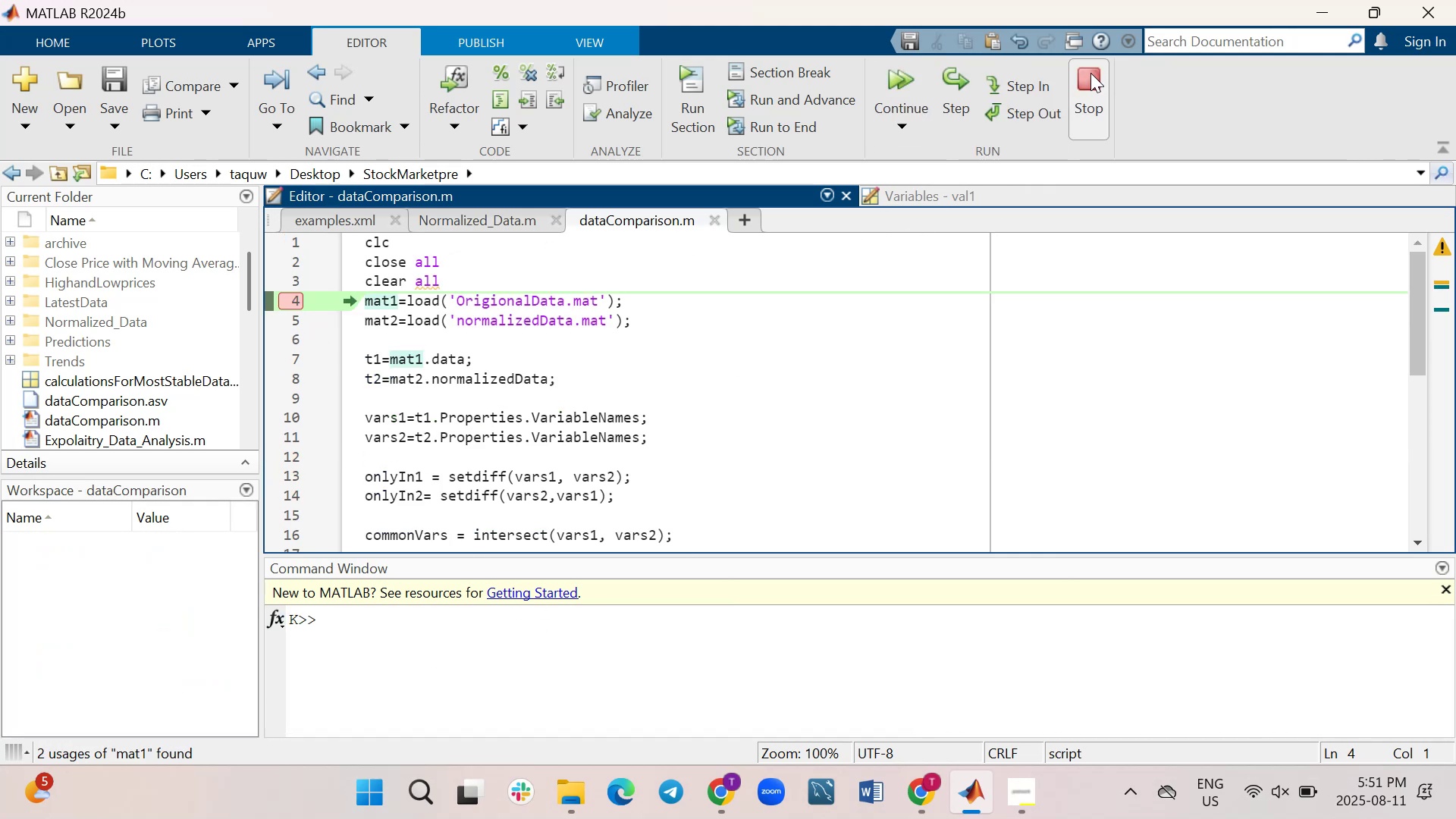 
left_click([1091, 73])
 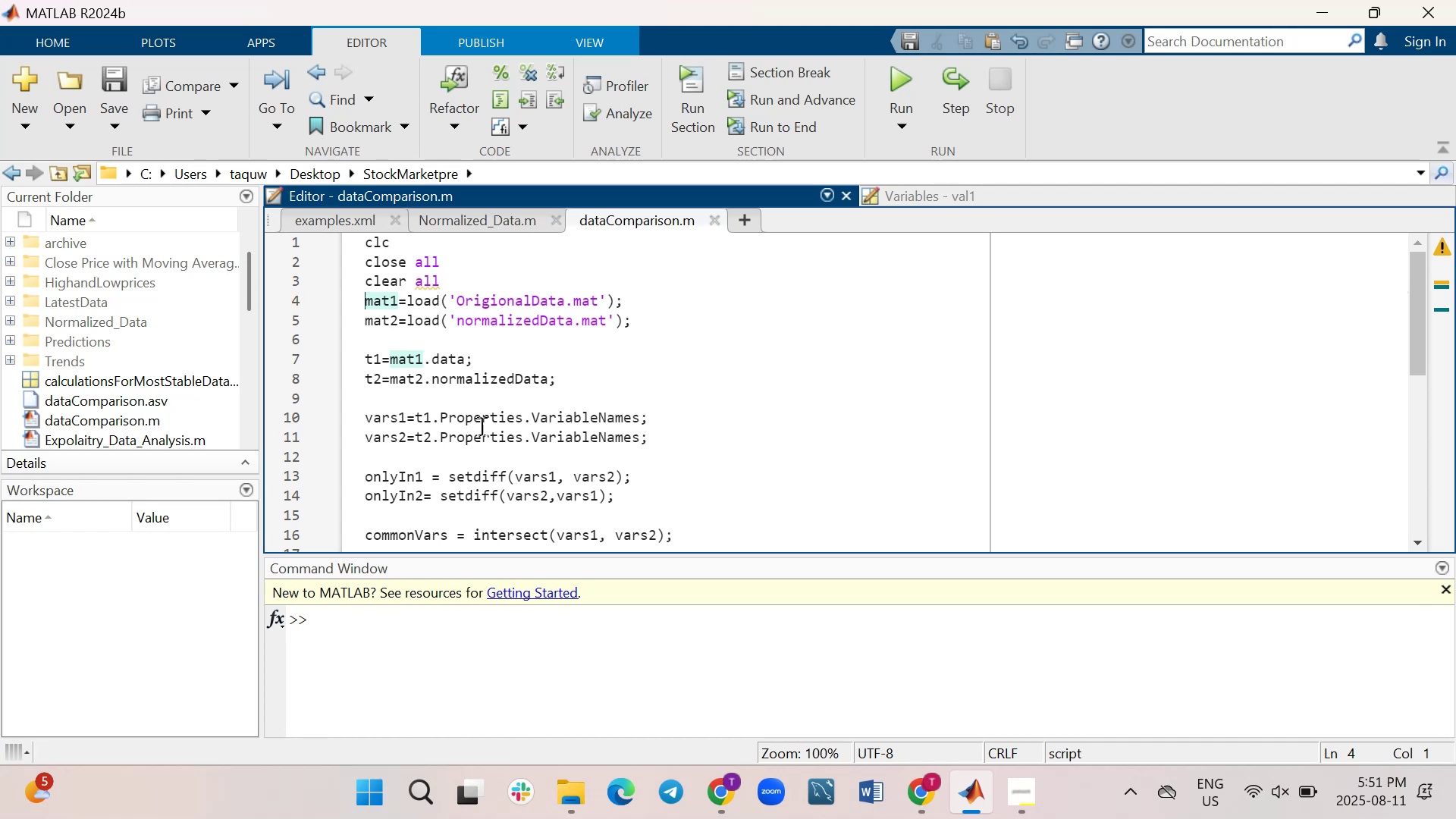 
left_click([513, 265])
 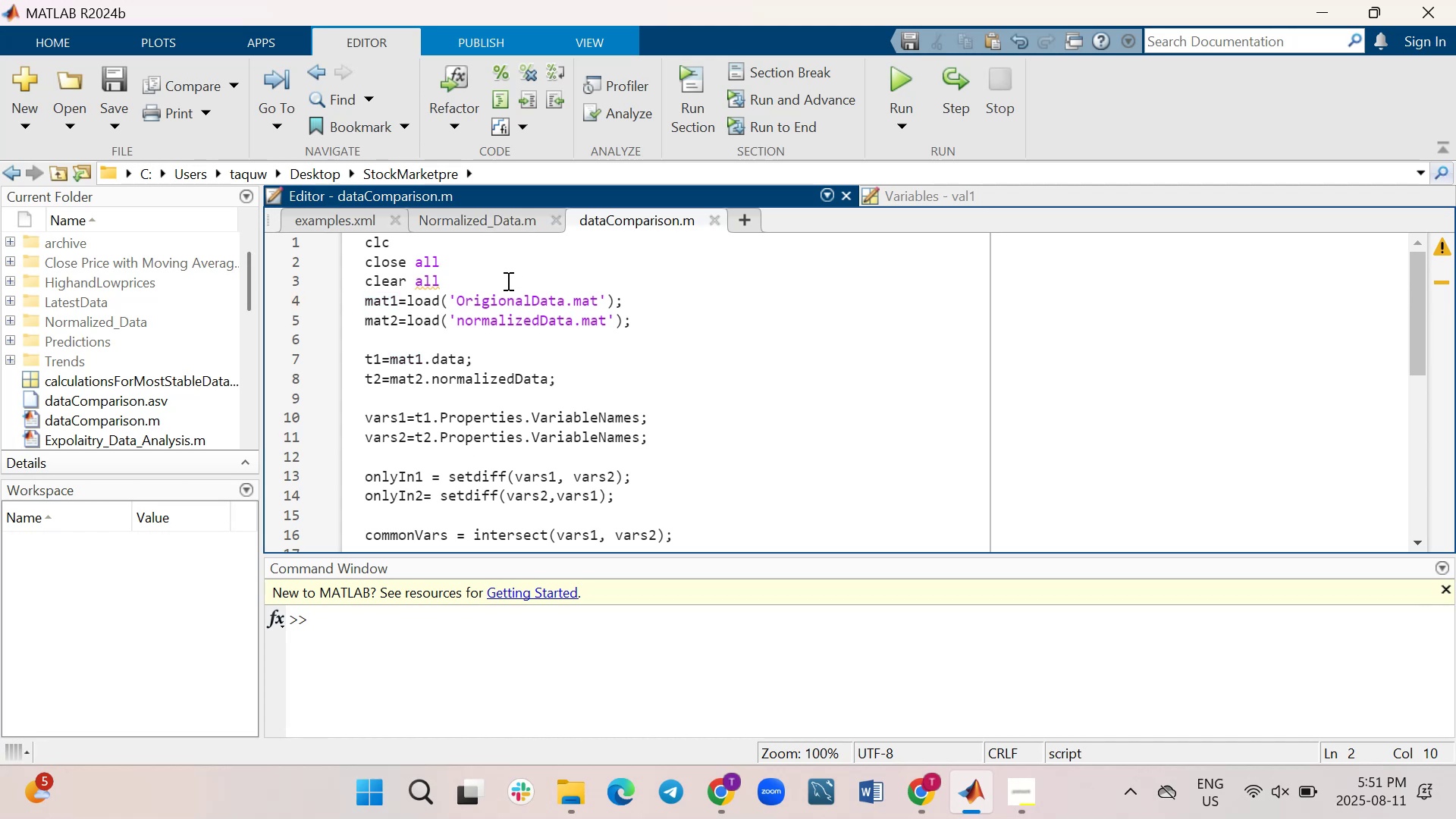 
key(Semicolon)
 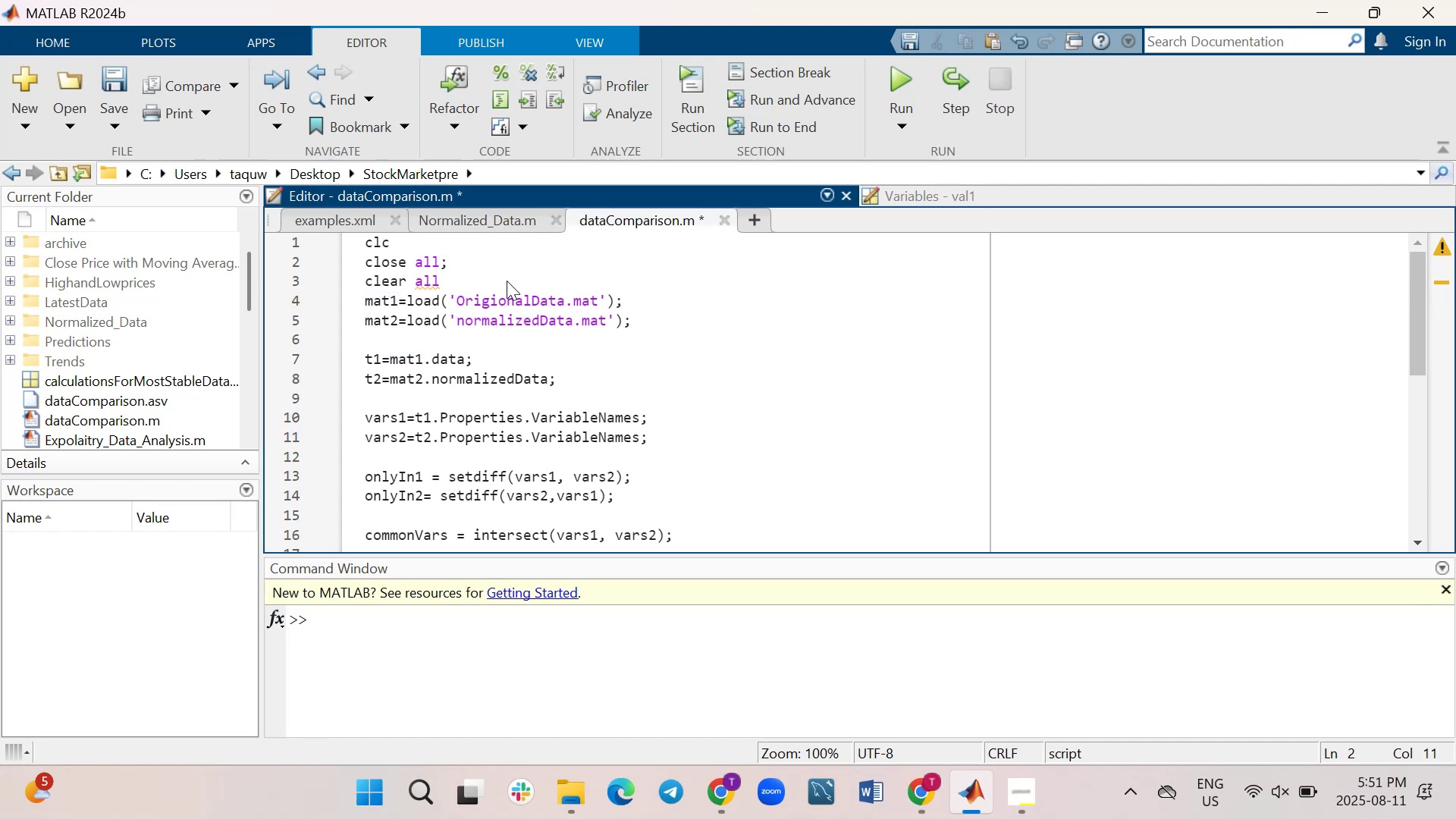 
key(ArrowDown)
 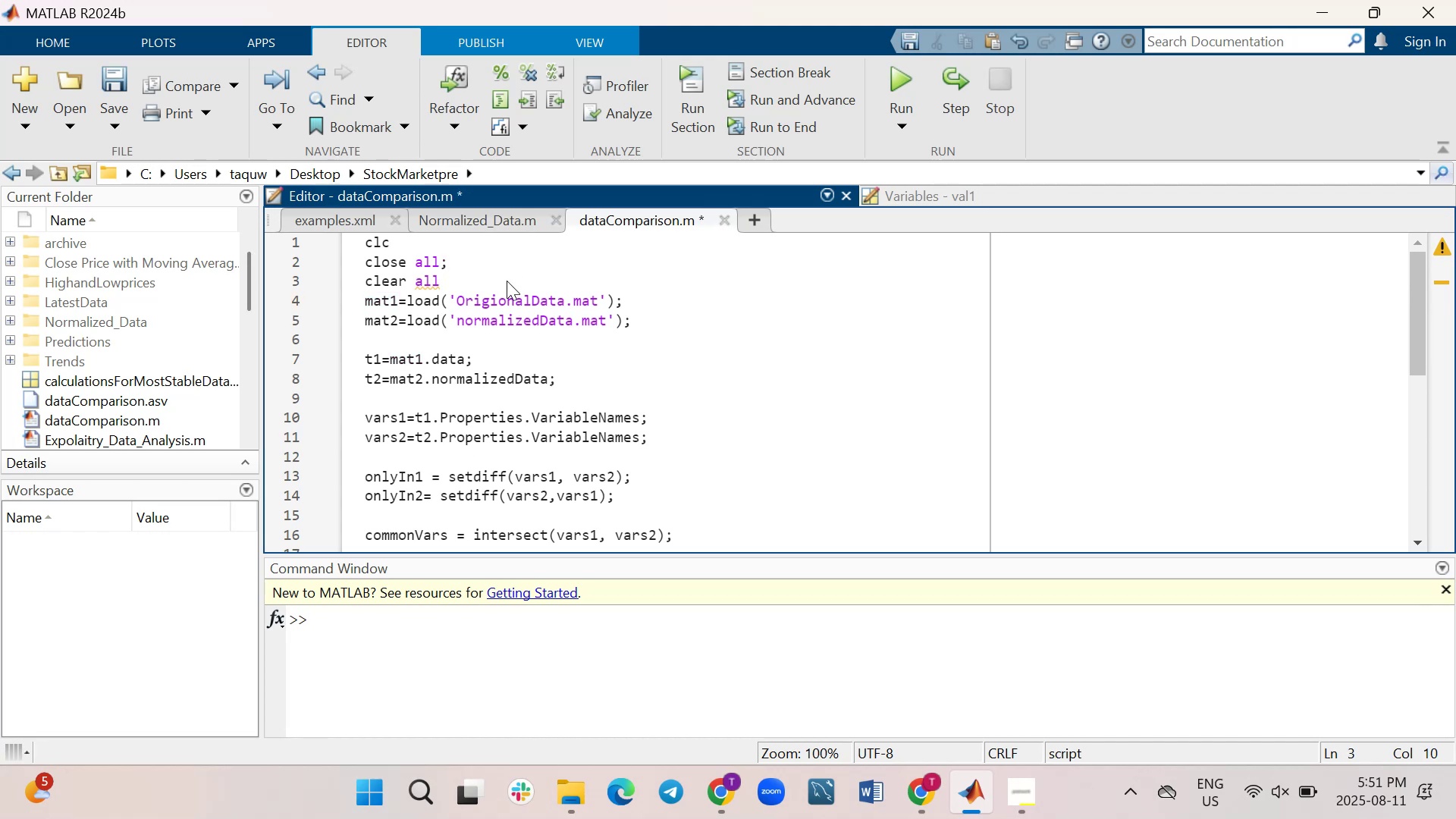 
key(Semicolon)
 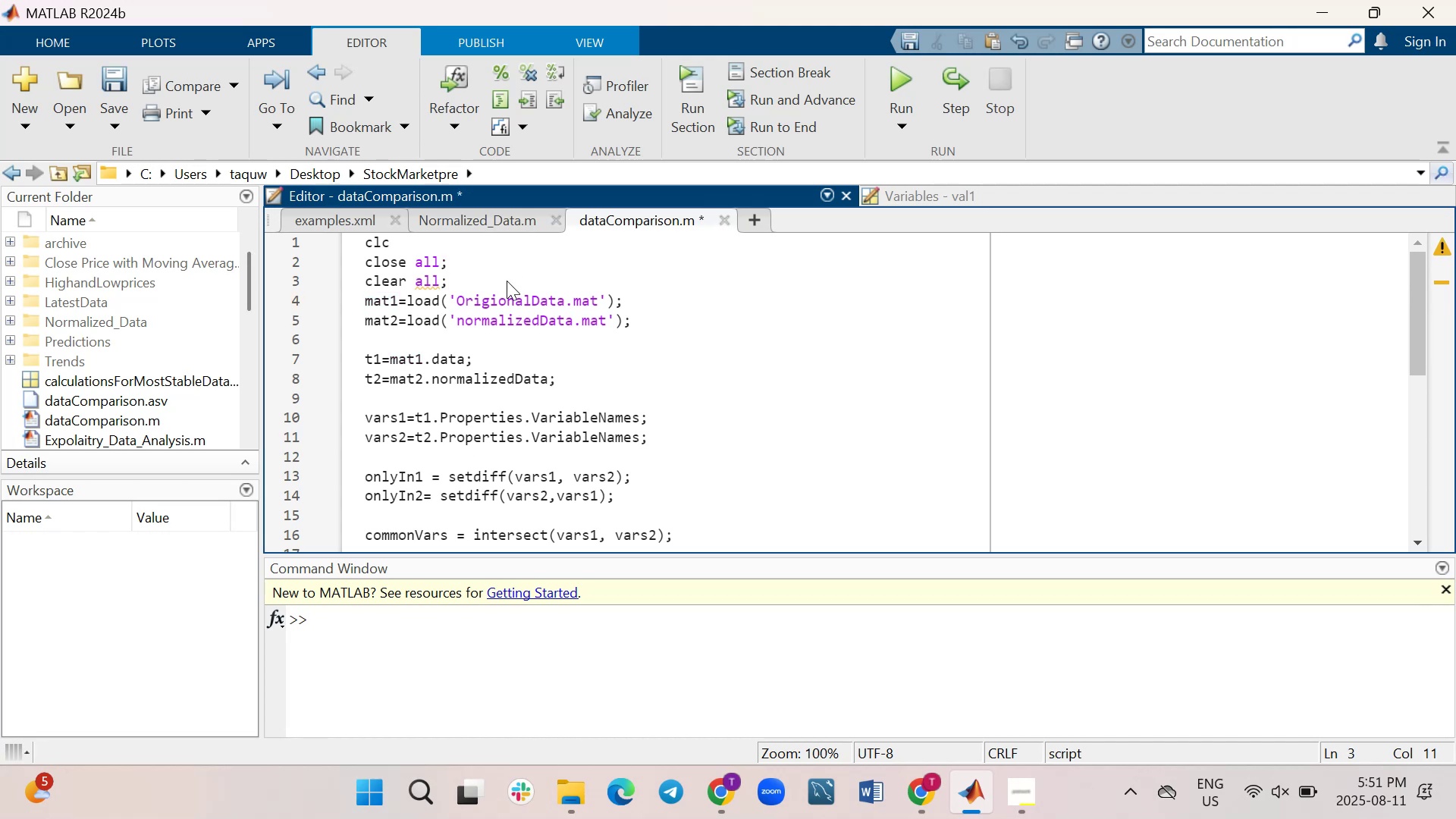 
key(Control+ControlLeft)
 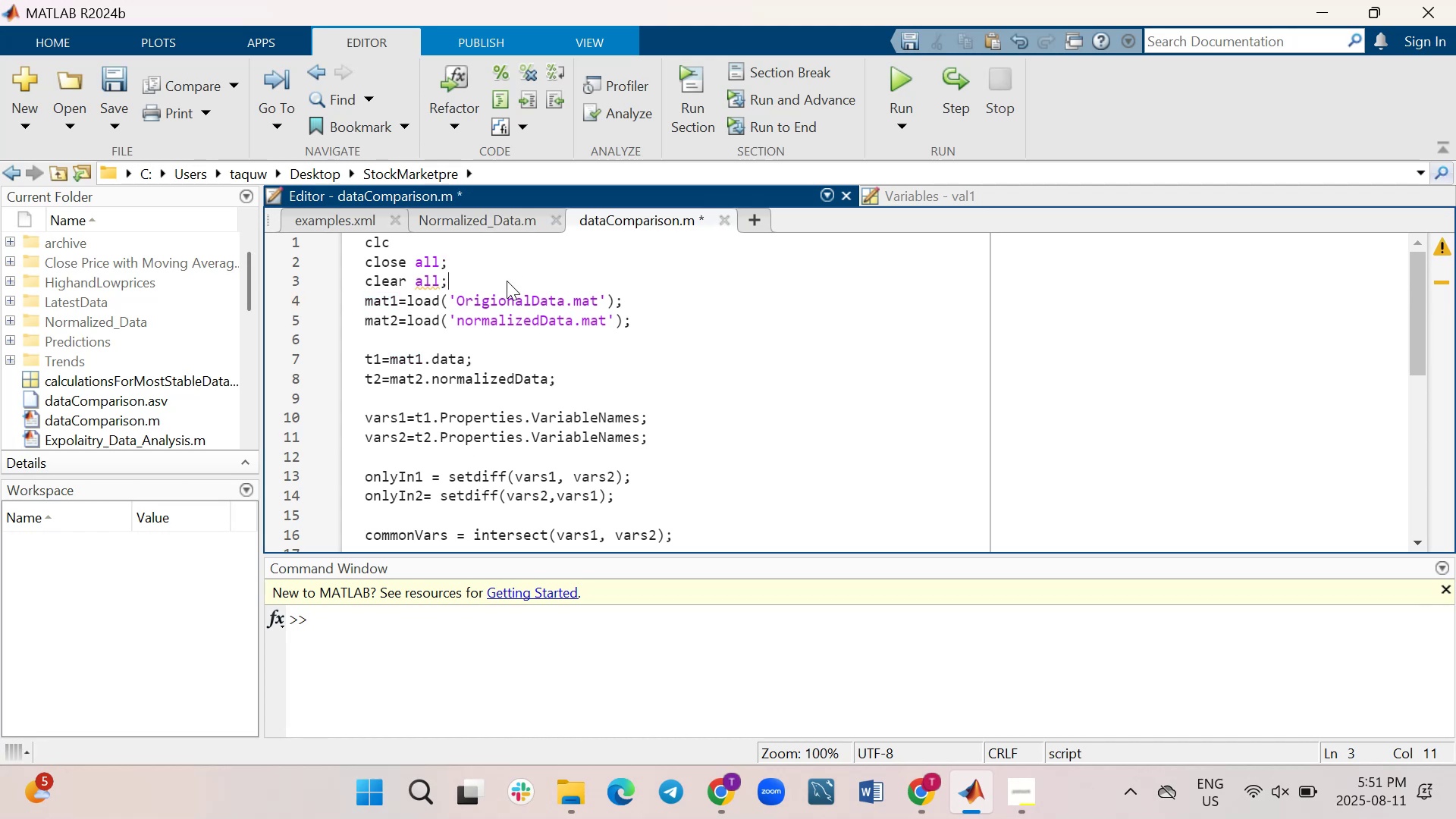 
key(Control+S)
 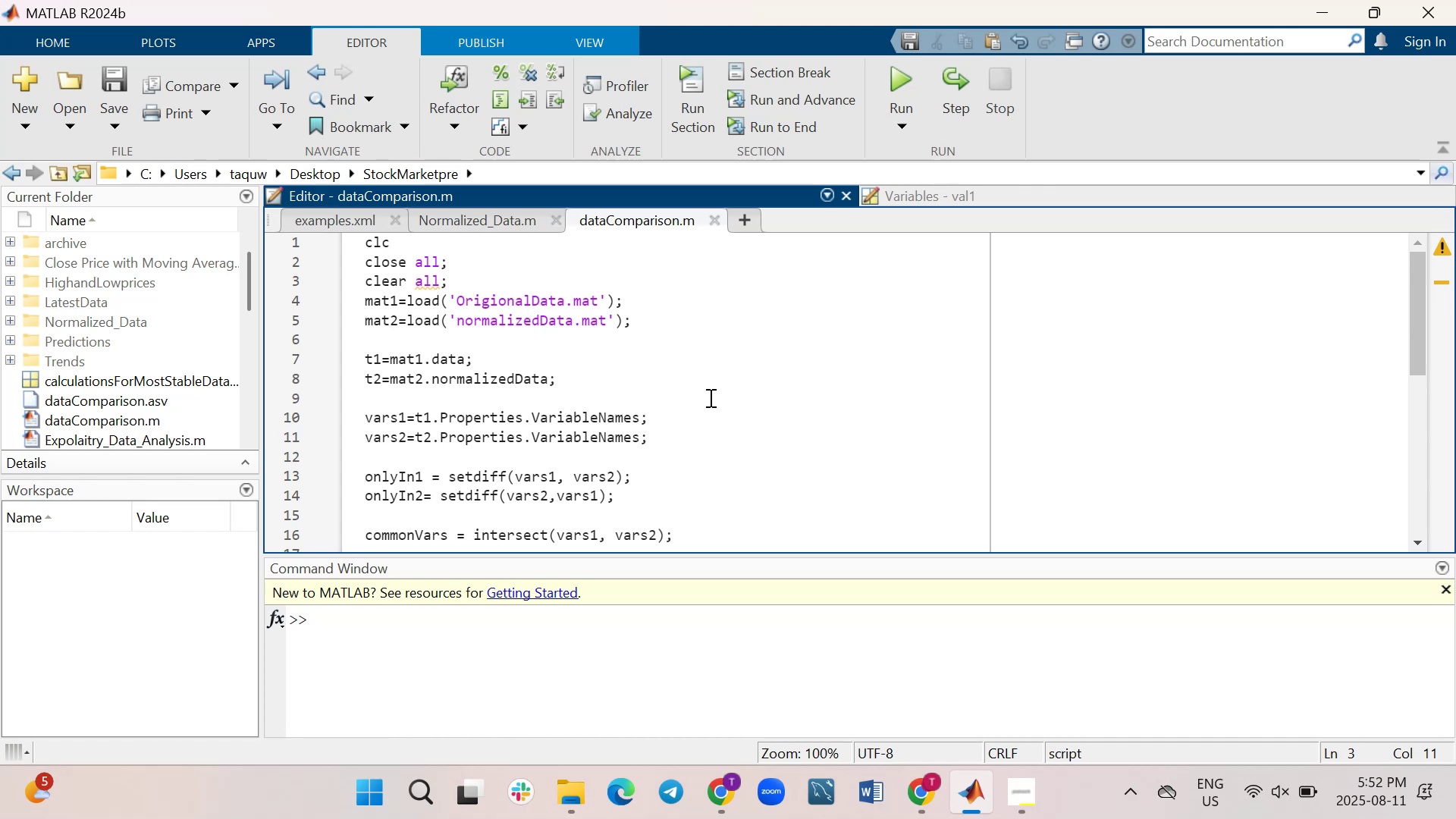 
scroll: coordinate [710, 398], scroll_direction: down, amount: 2.0
 